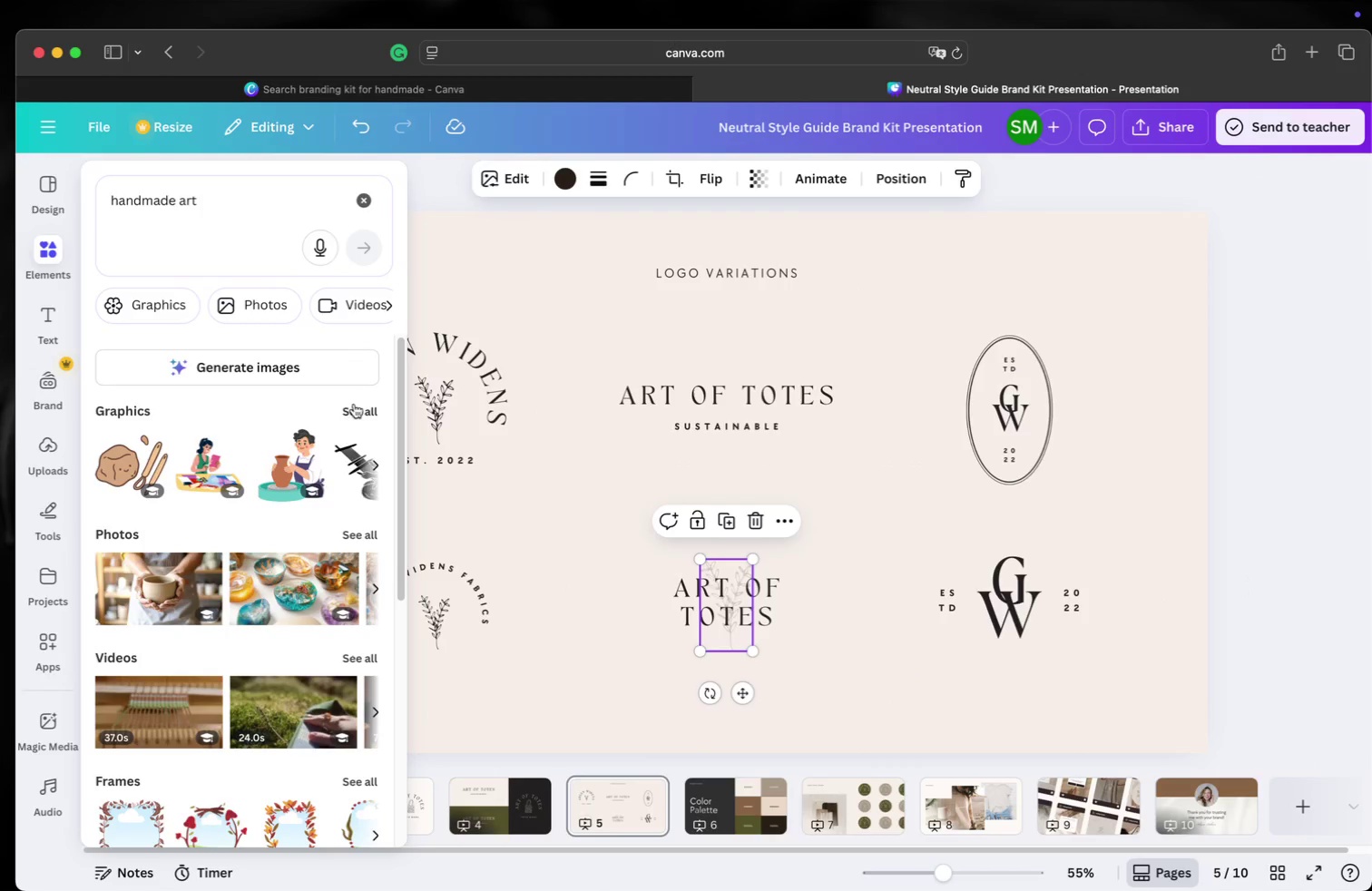 
left_click([354, 403])
 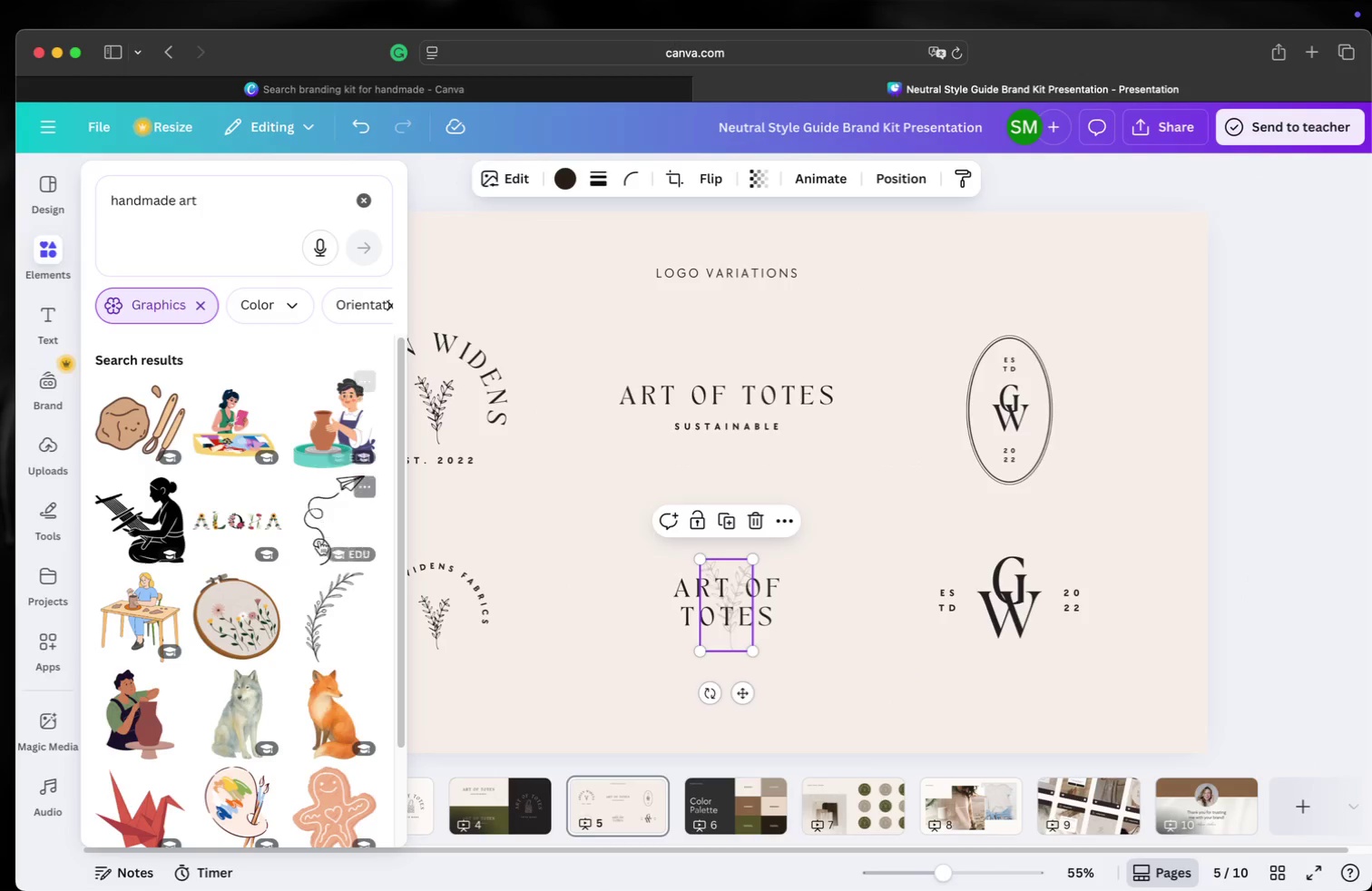 
scroll: coordinate [308, 606], scroll_direction: down, amount: 32.0
 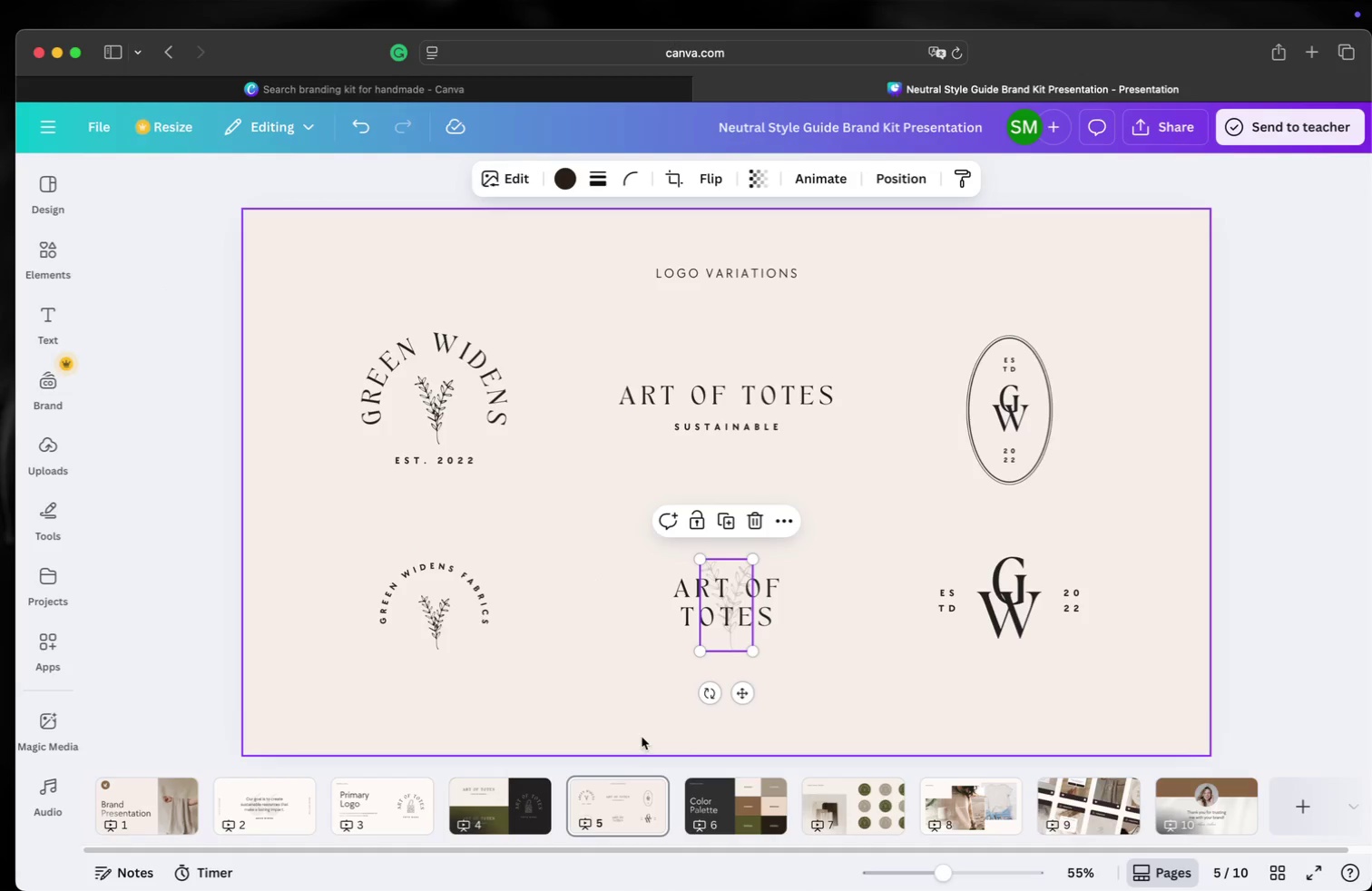 
left_click([543, 815])
 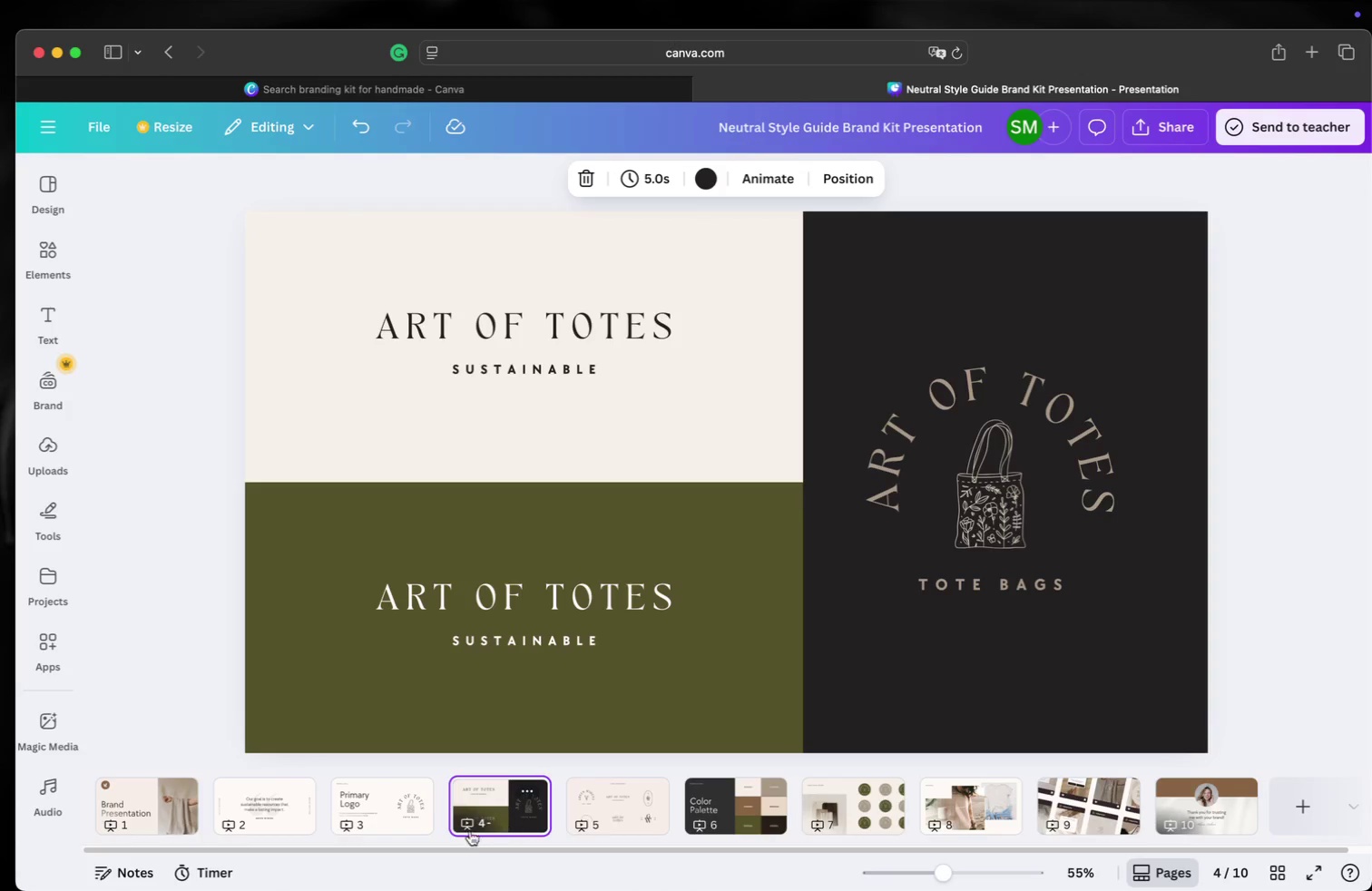 
left_click([384, 814])
 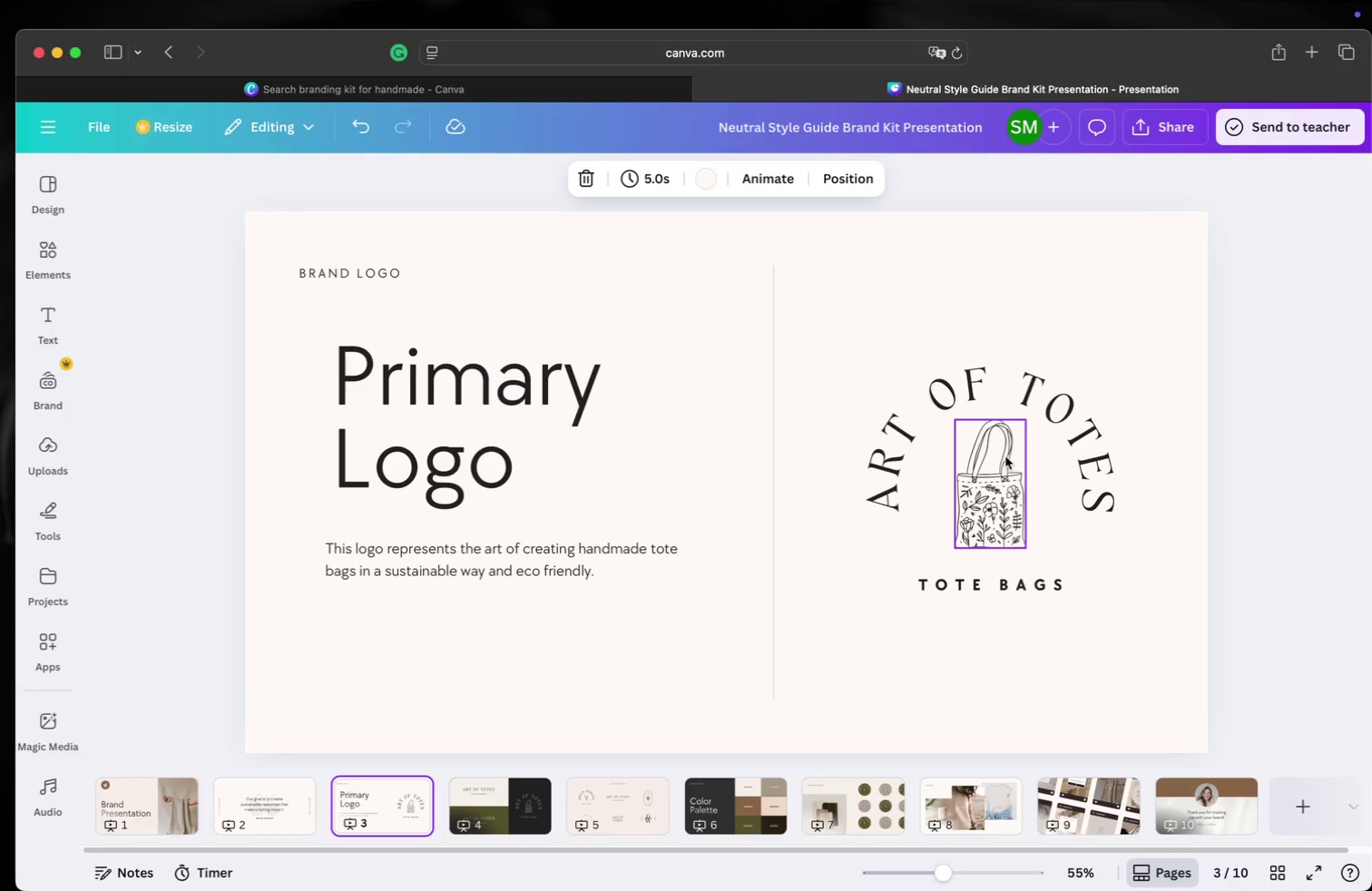 
left_click([1005, 456])
 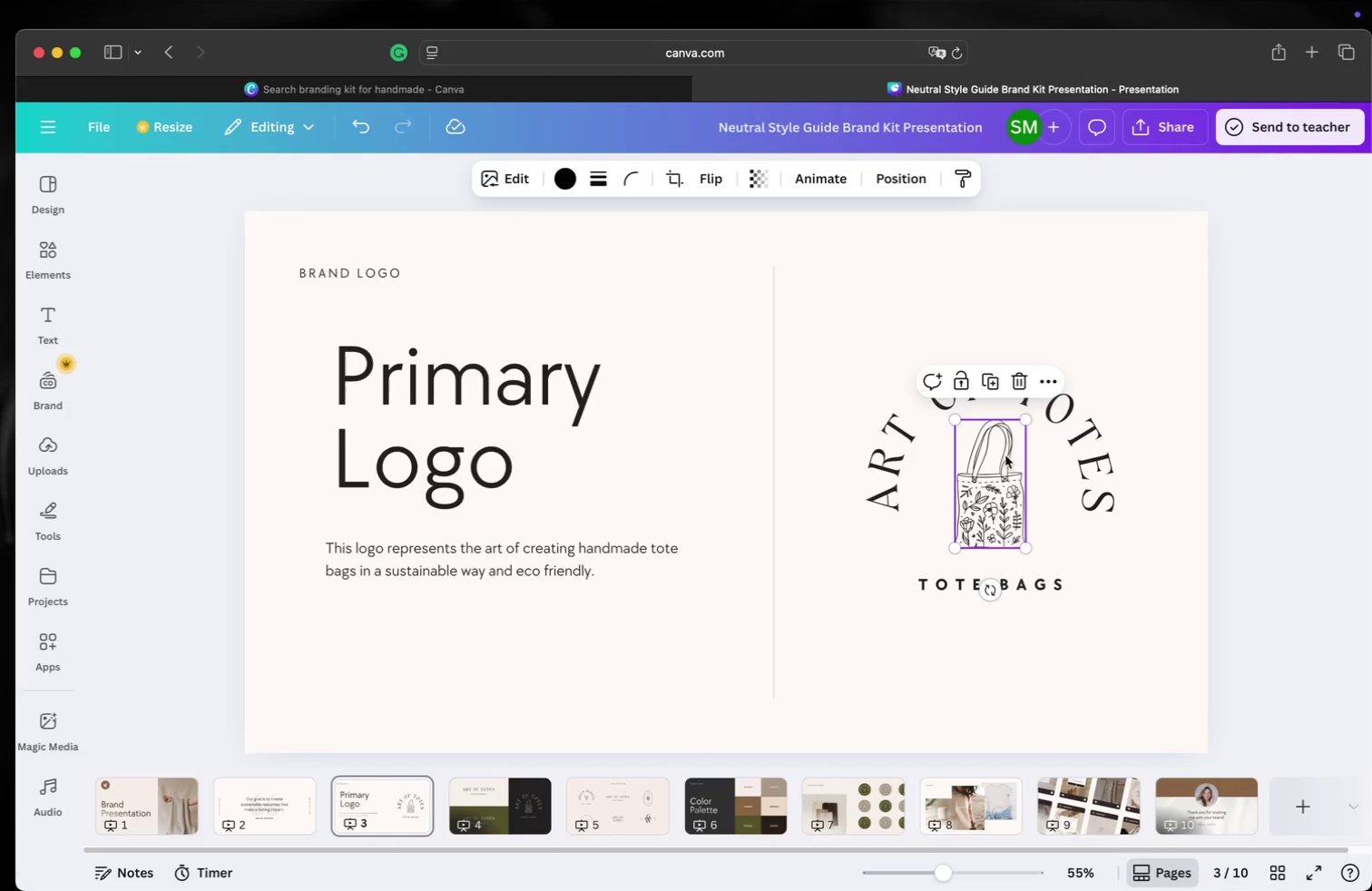 
key(Meta+CommandLeft)
 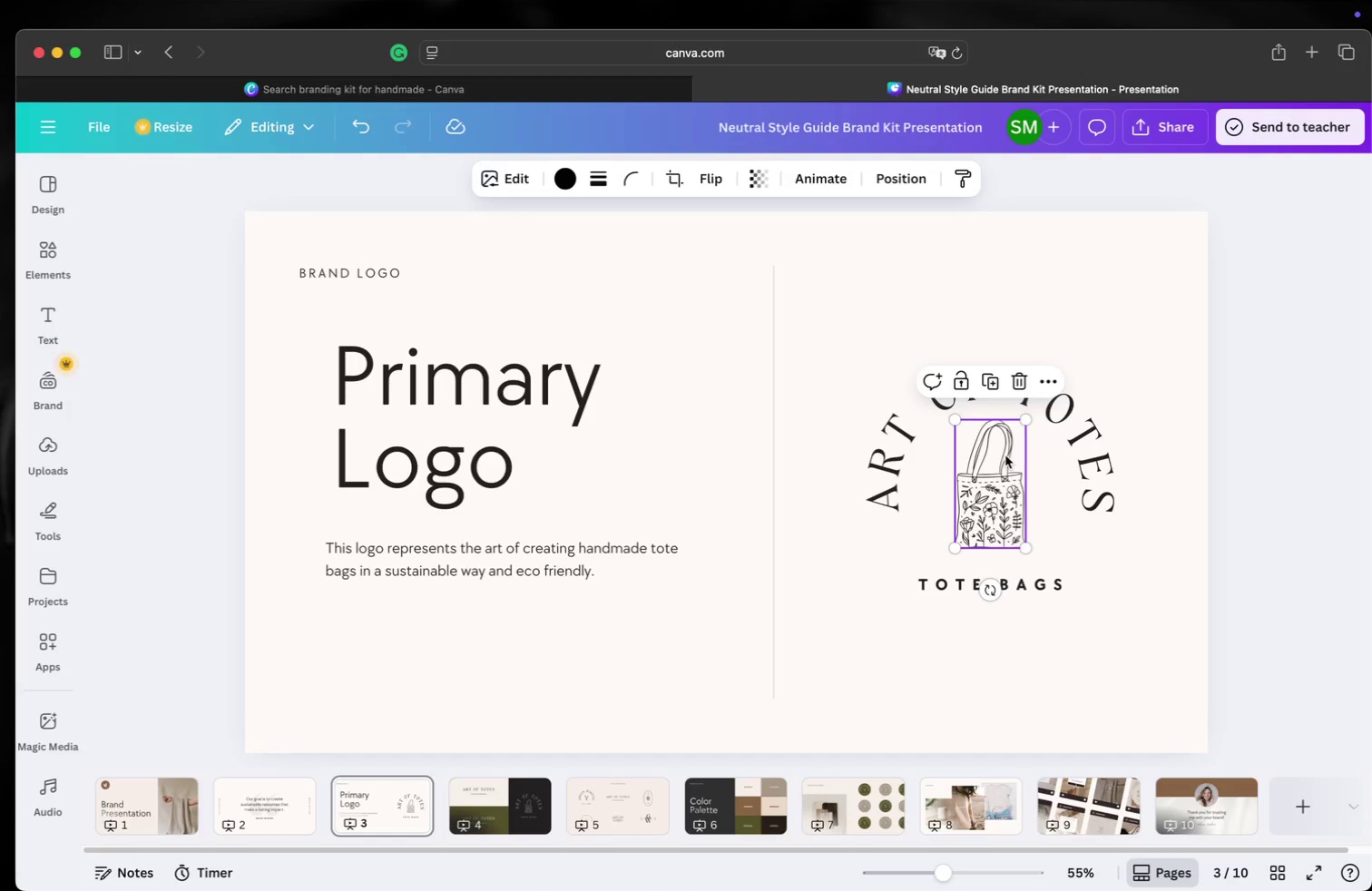 
key(Meta+C)
 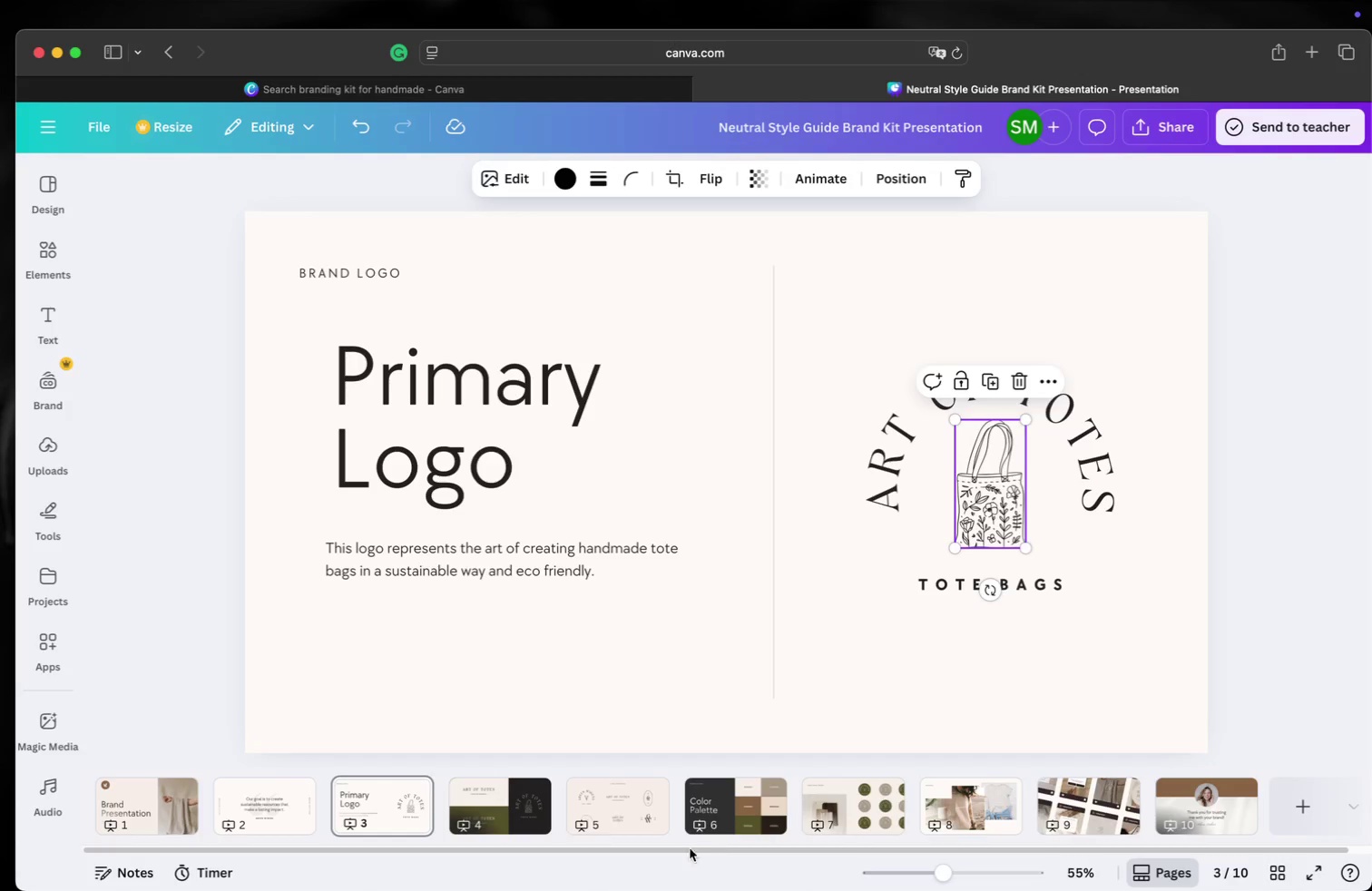 
left_click([627, 812])
 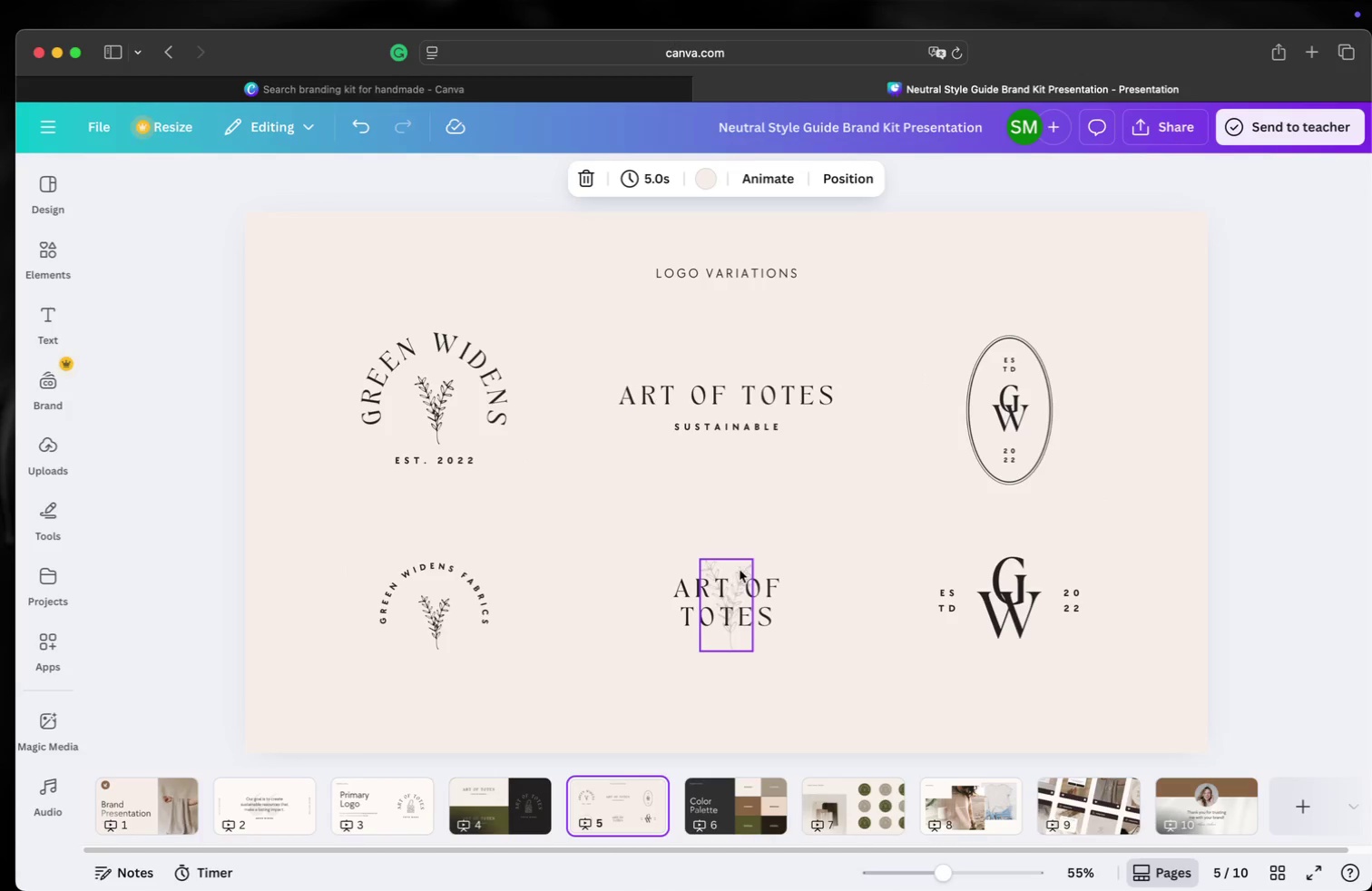 
left_click([740, 568])
 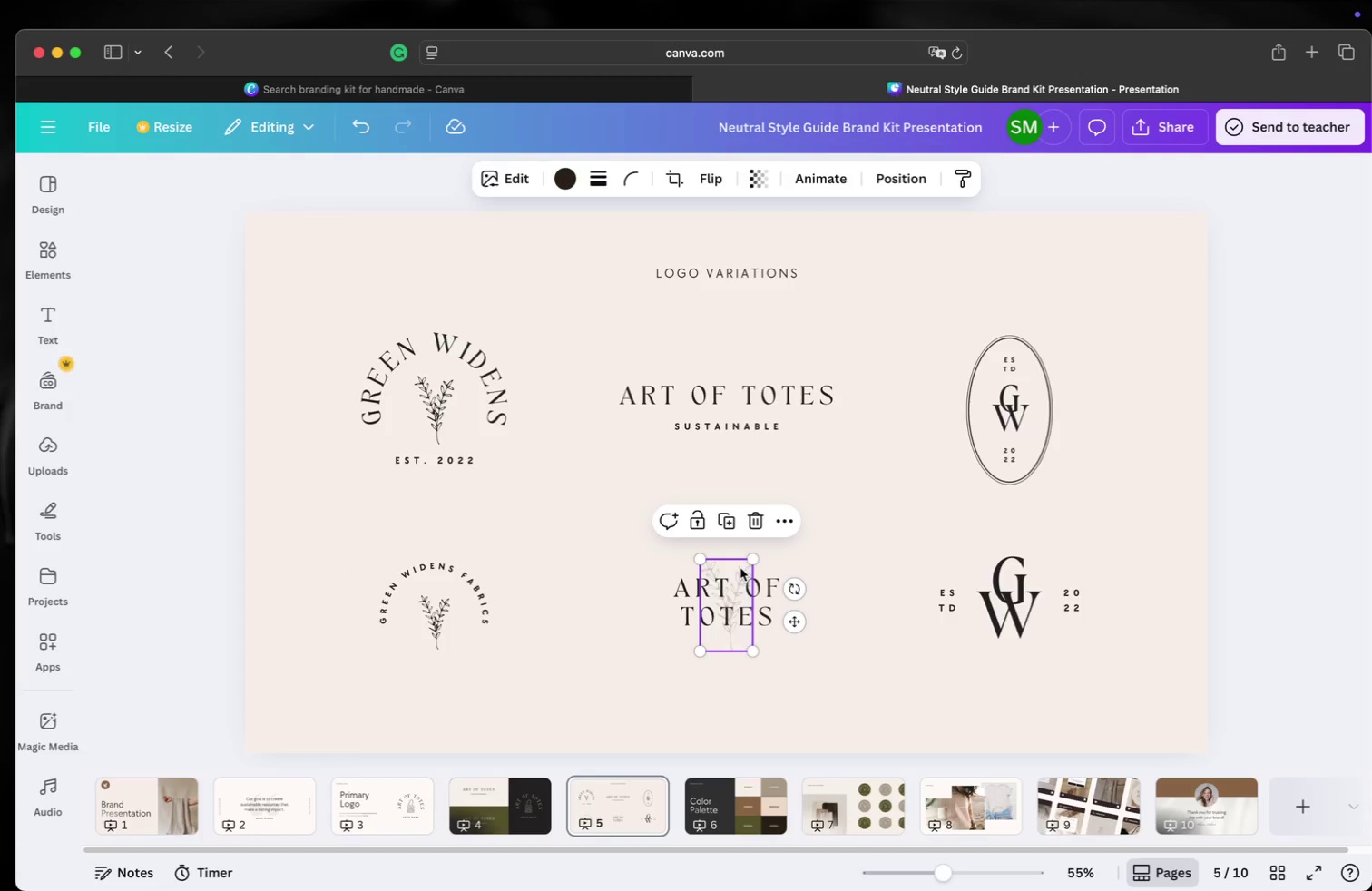 
key(Backspace)
 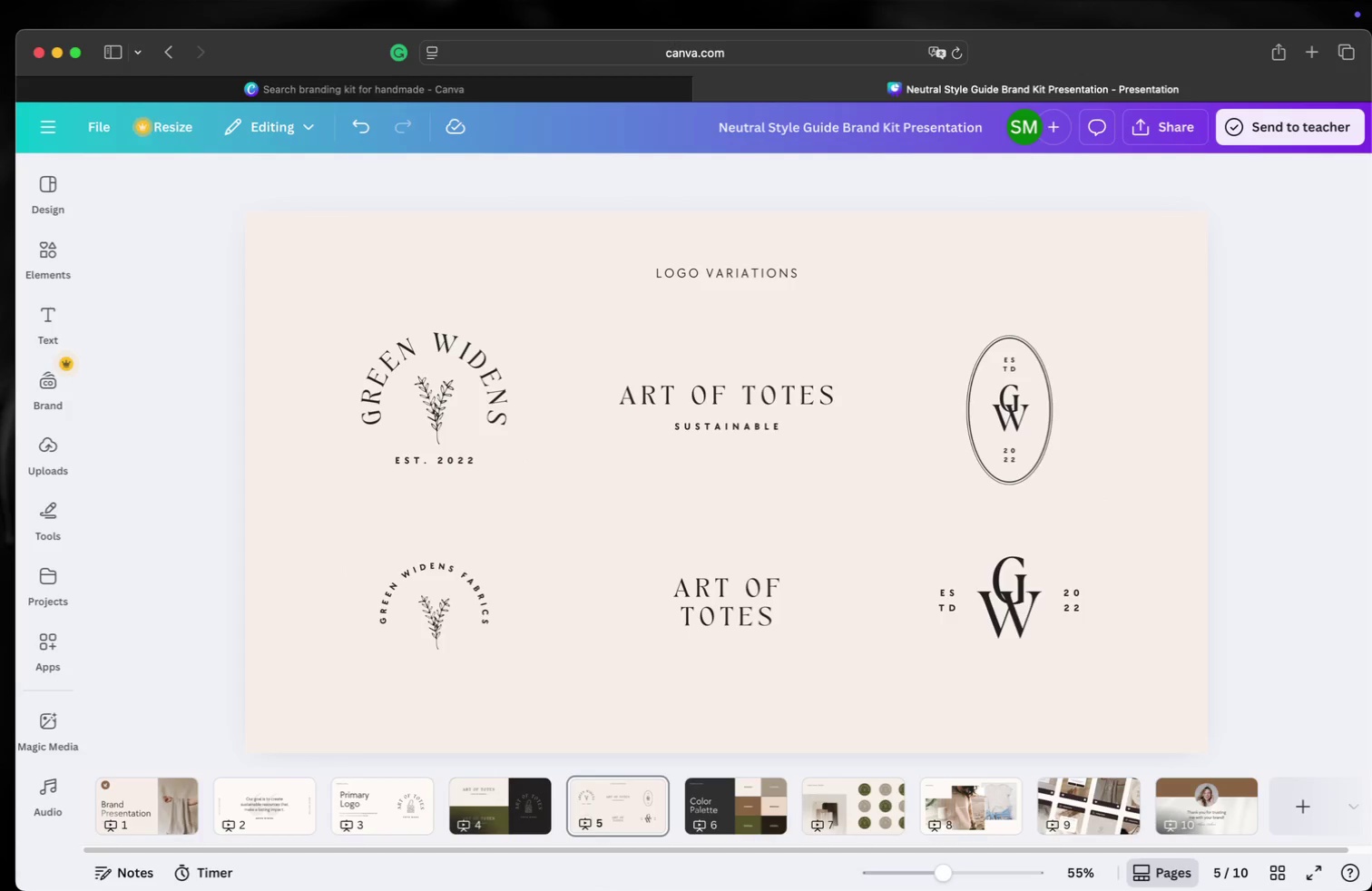 
key(Meta+V)
 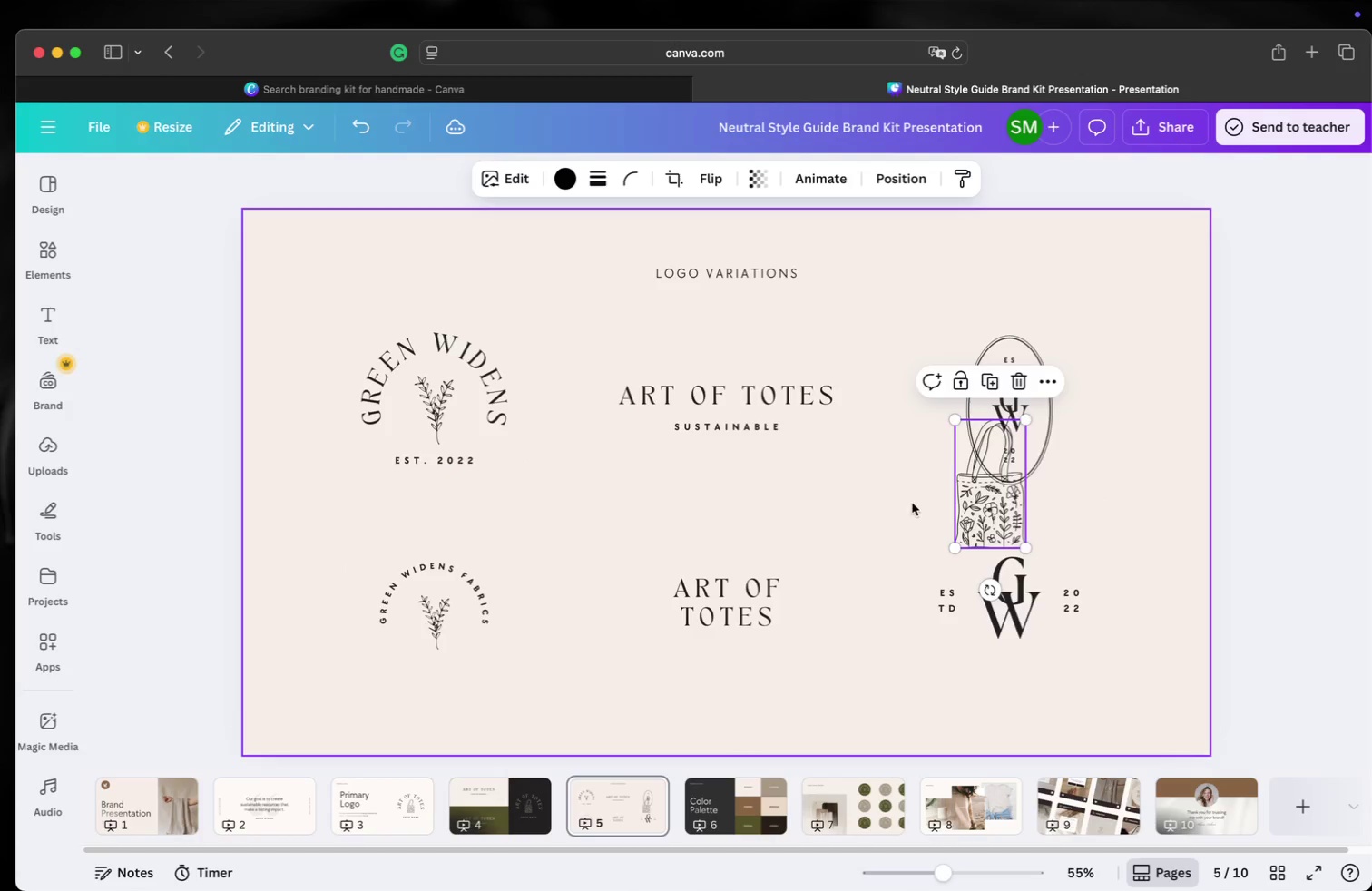 
left_click_drag(start_coordinate=[977, 498], to_coordinate=[805, 588])
 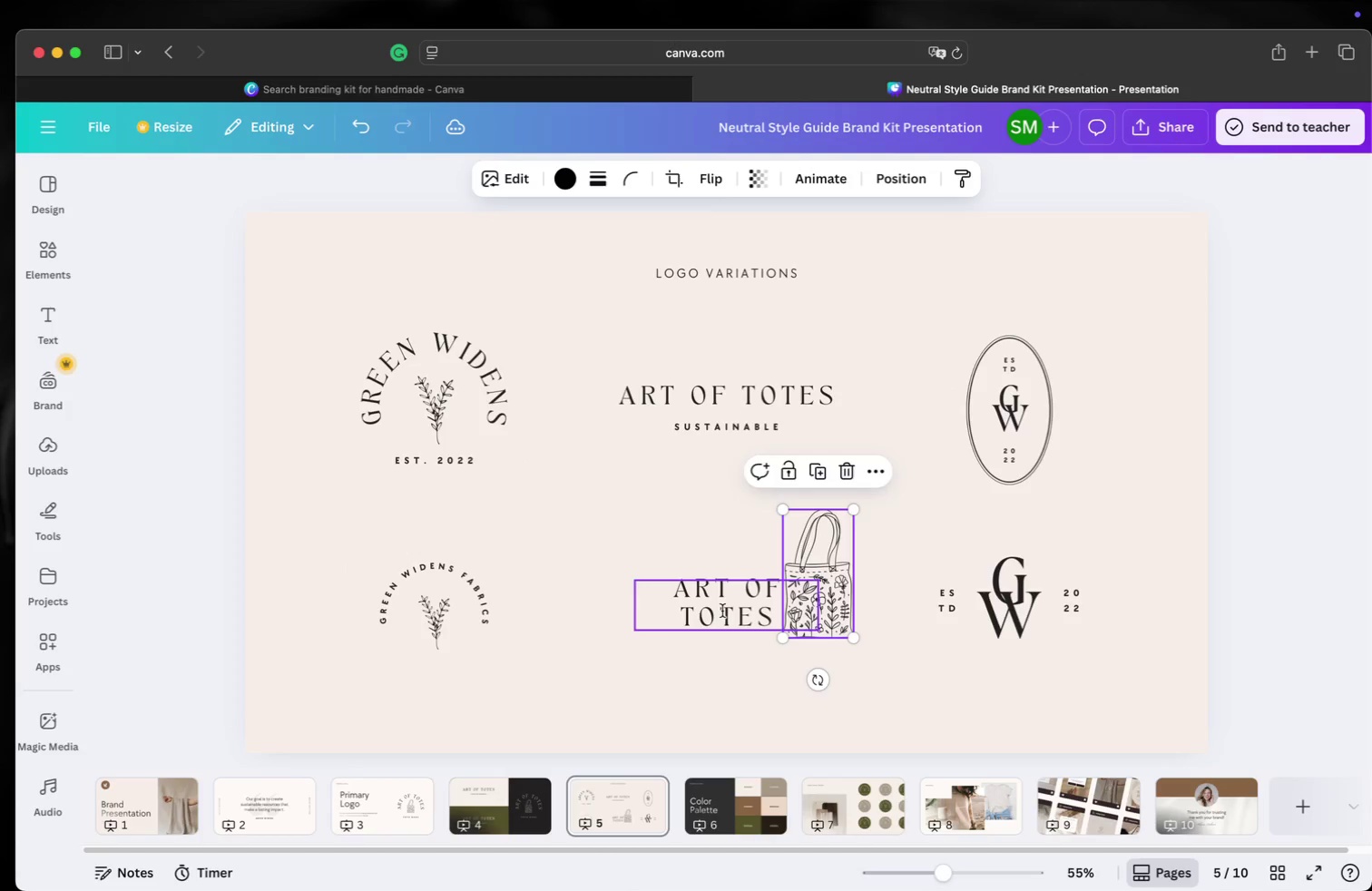 
left_click_drag(start_coordinate=[722, 611], to_coordinate=[709, 607])
 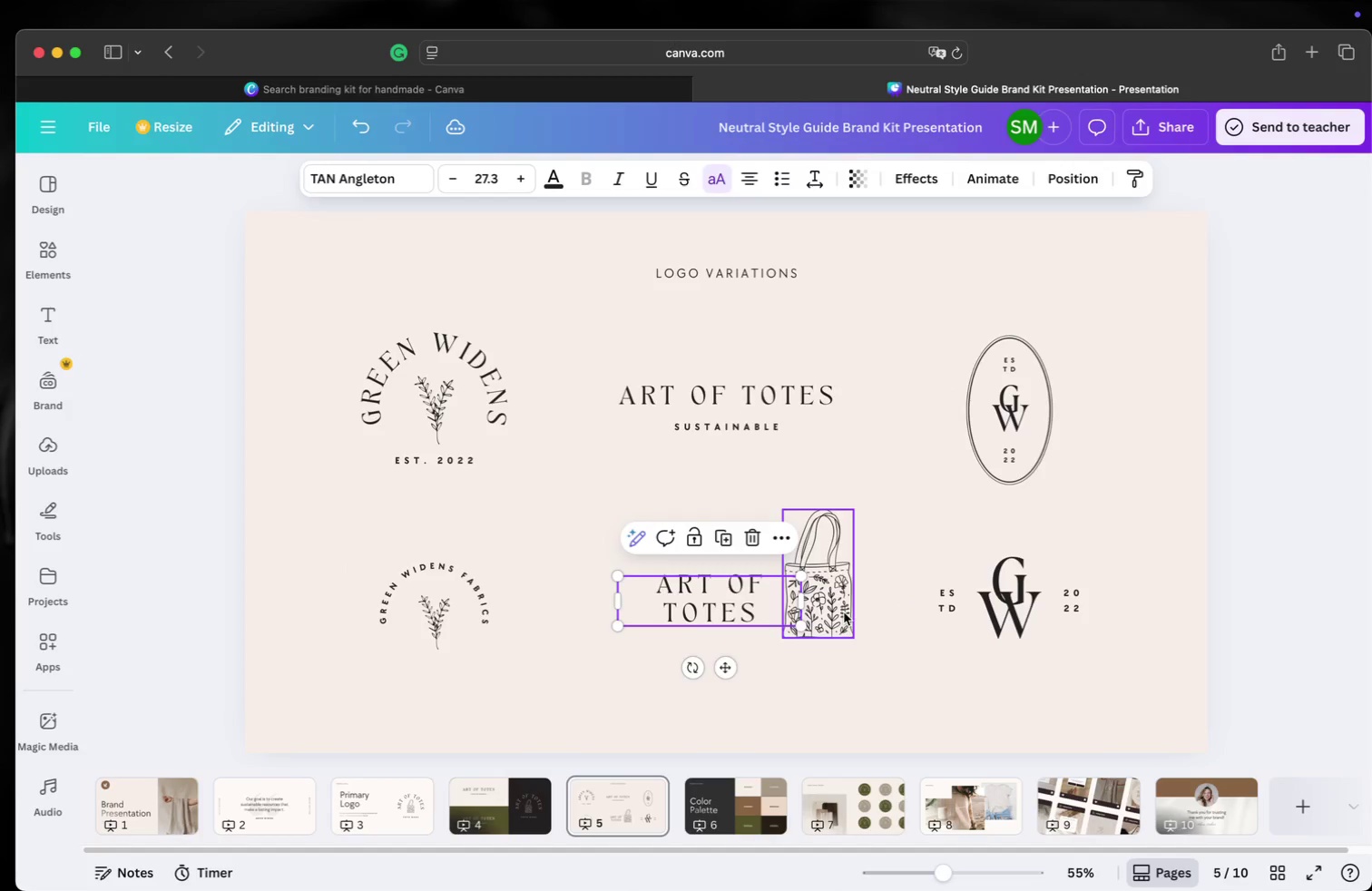 
left_click_drag(start_coordinate=[843, 610], to_coordinate=[825, 605])
 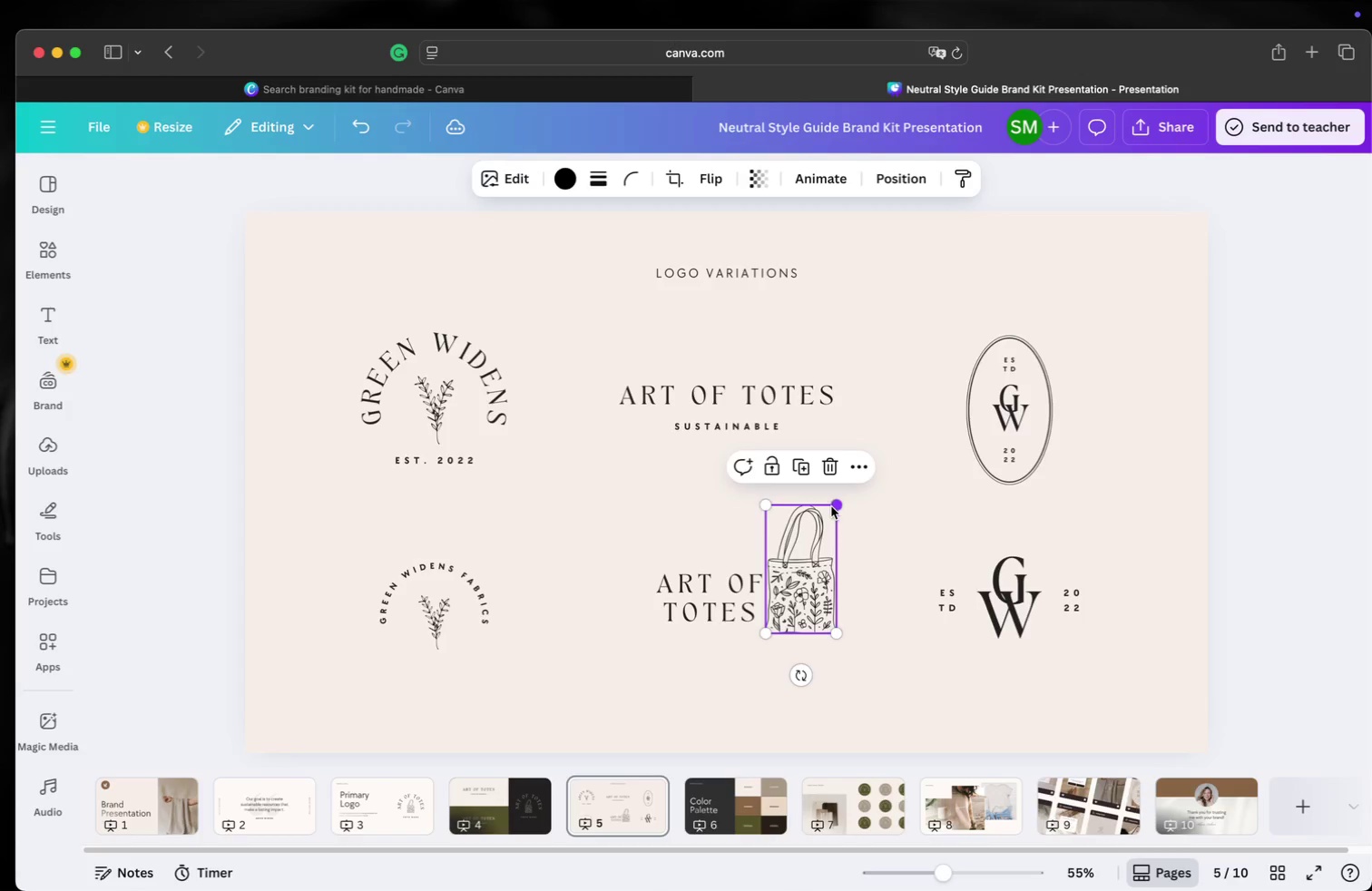 
left_click_drag(start_coordinate=[833, 506], to_coordinate=[806, 556])
 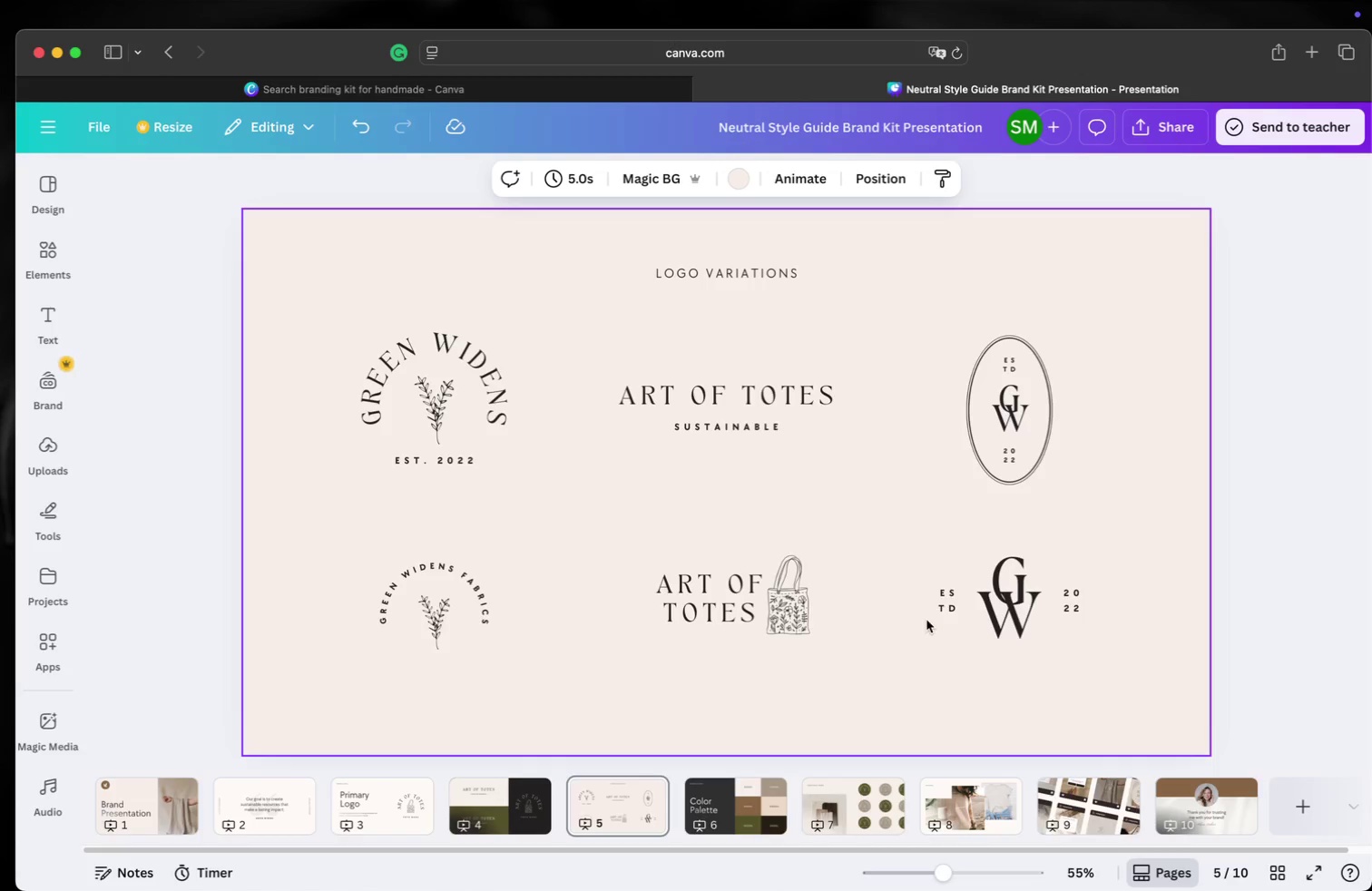 
wait(7.91)
 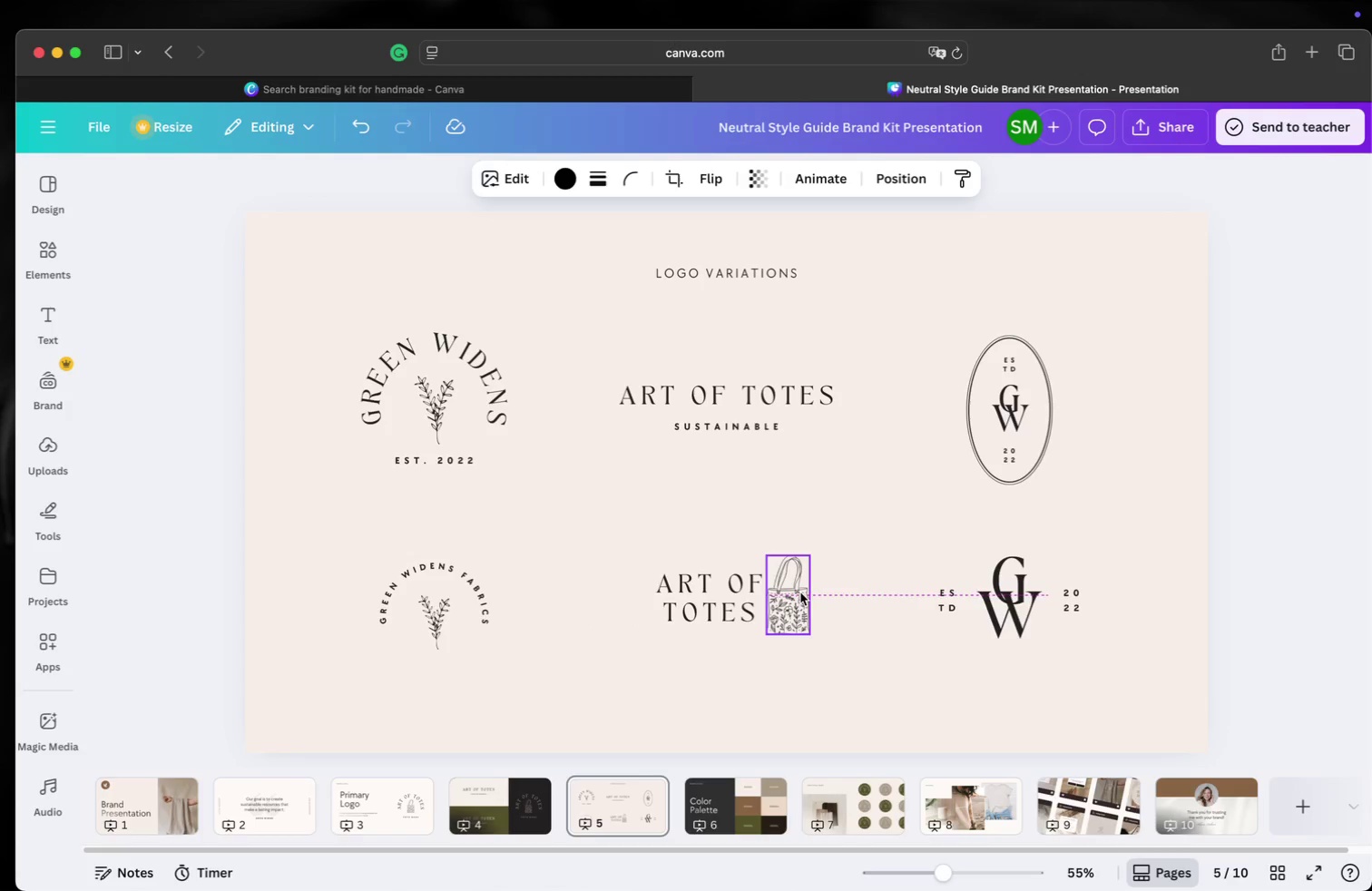 
left_click([435, 623])
 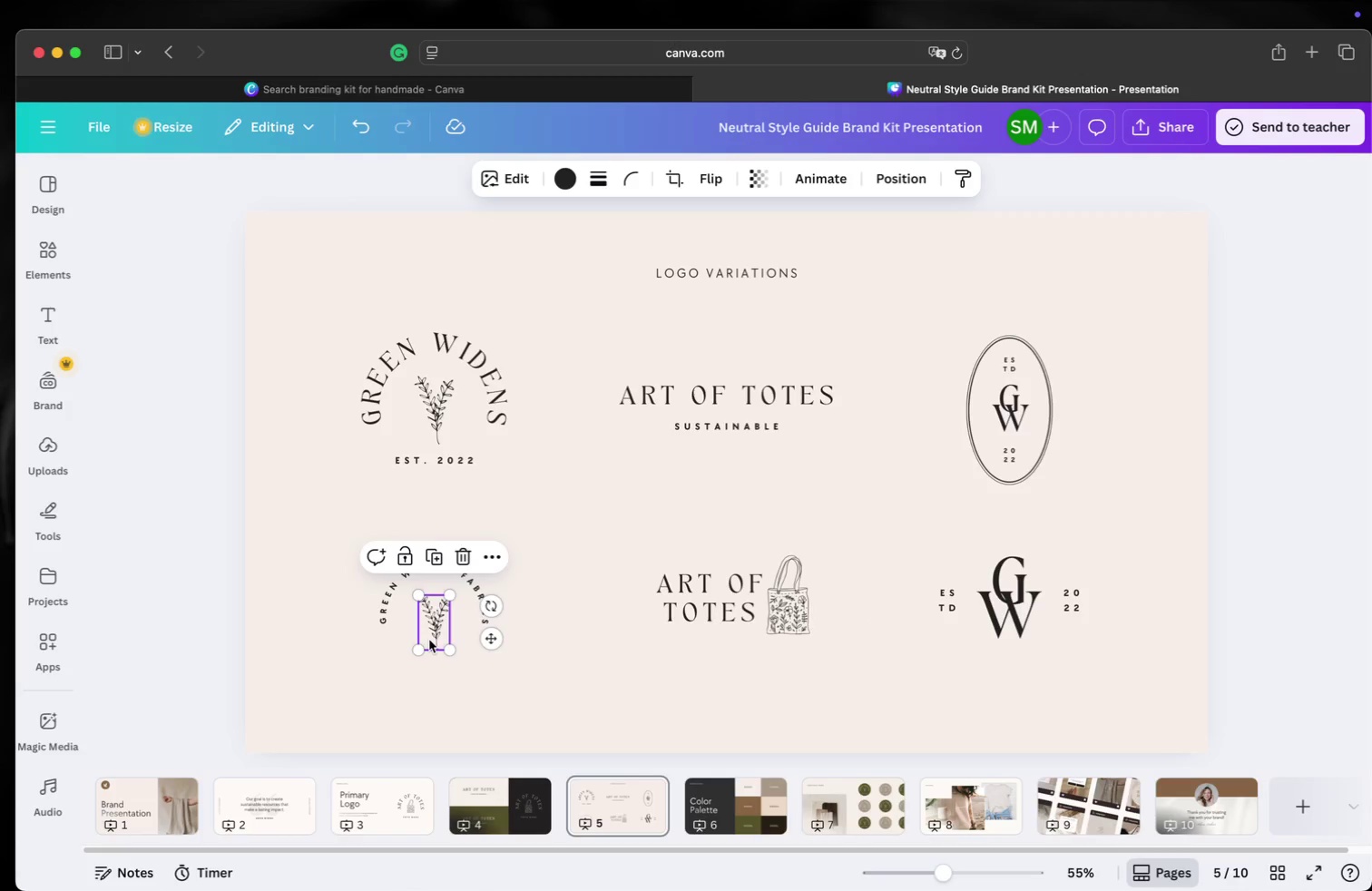 
key(Backspace)
 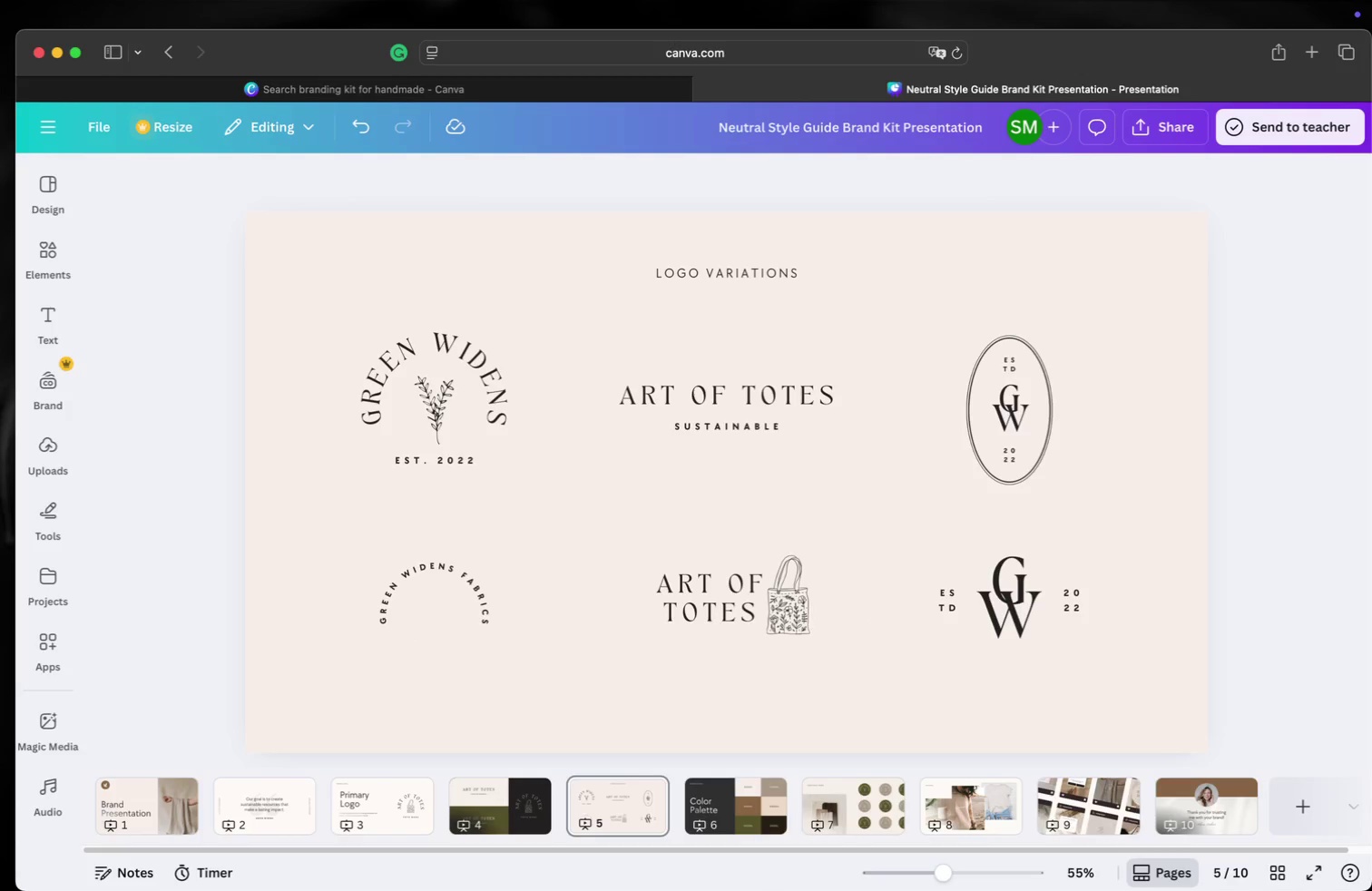 
key(Meta+V)
 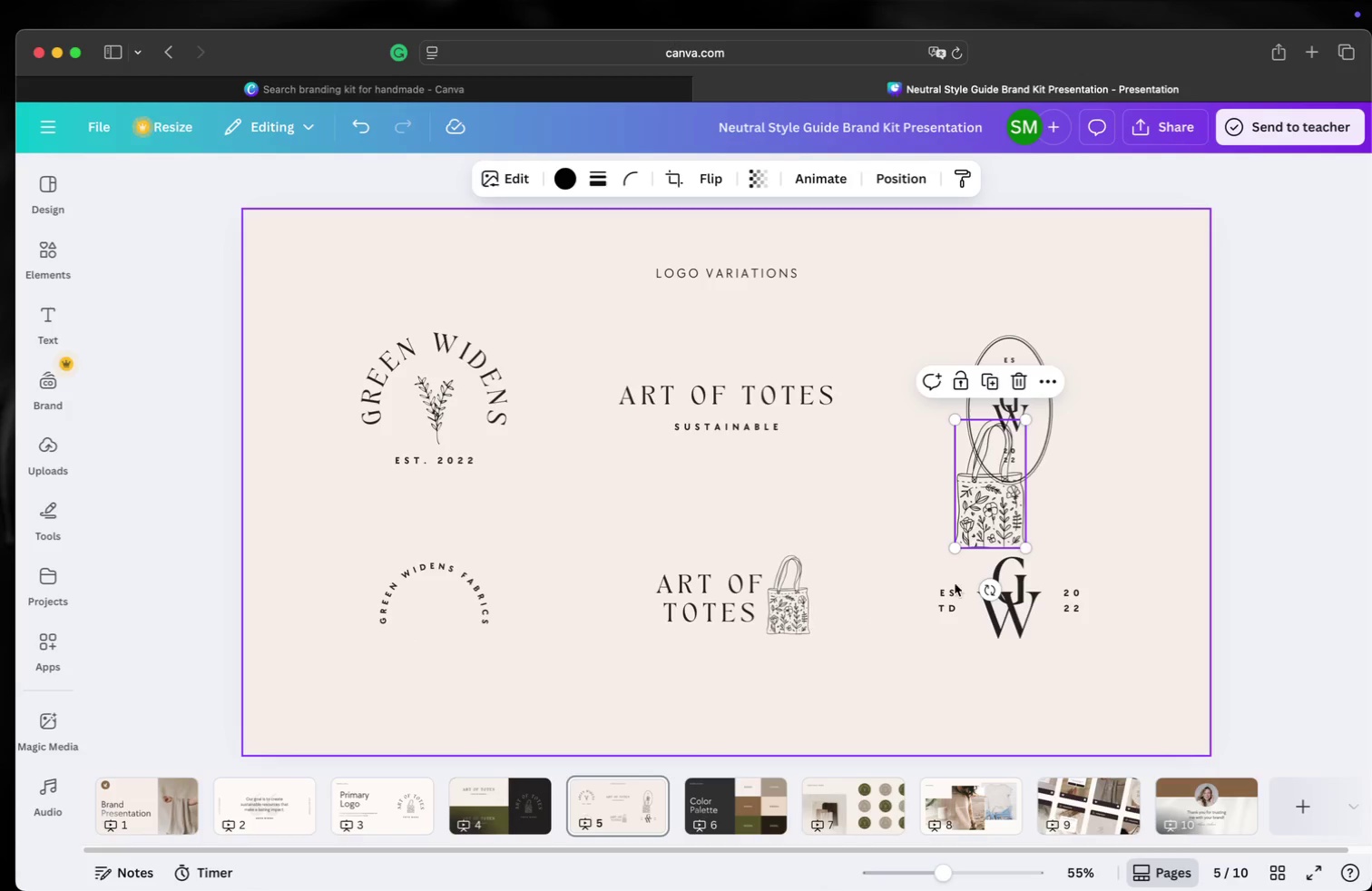 
left_click_drag(start_coordinate=[989, 510], to_coordinate=[437, 634])
 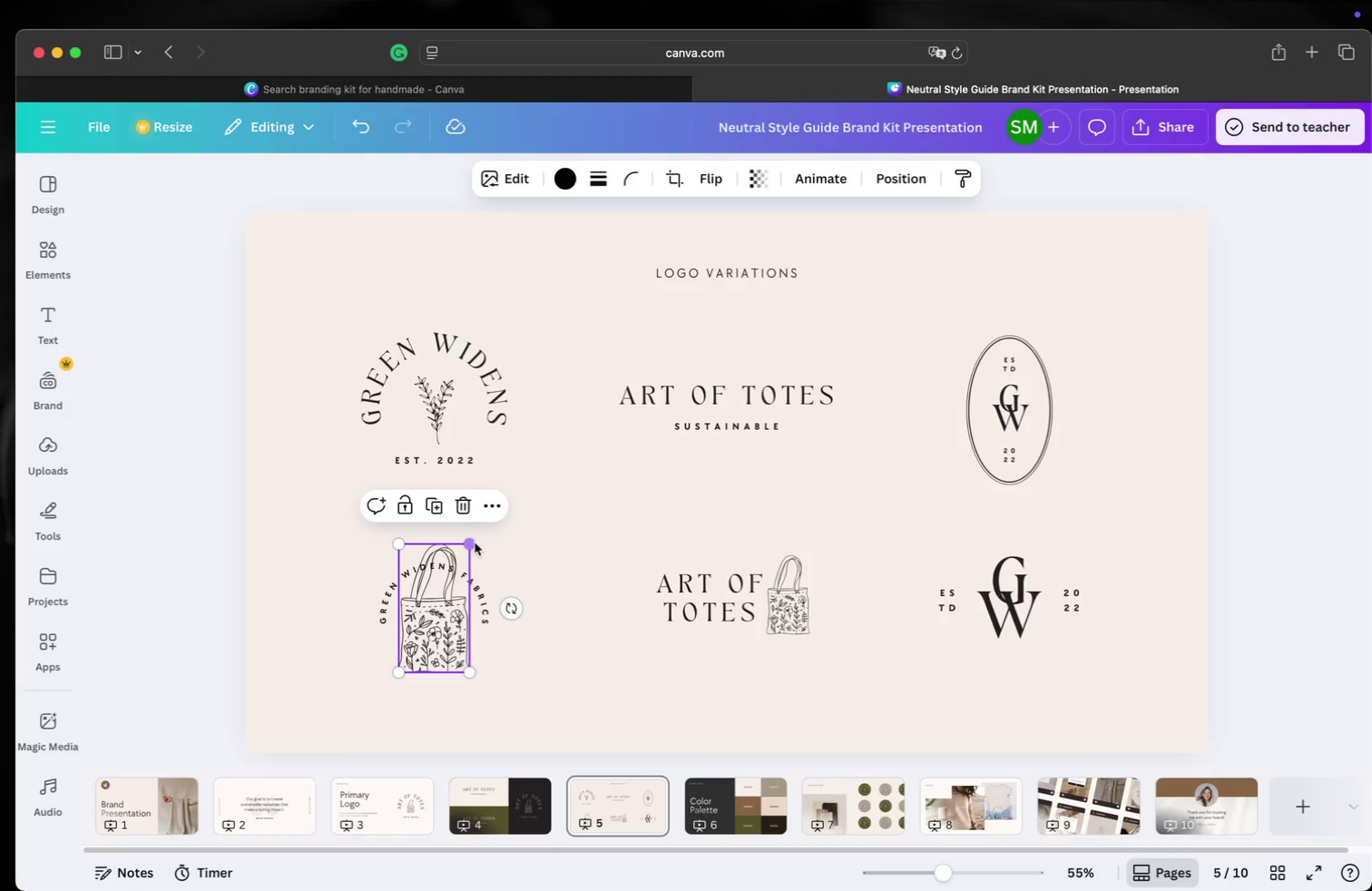 
left_click_drag(start_coordinate=[474, 543], to_coordinate=[450, 586])
 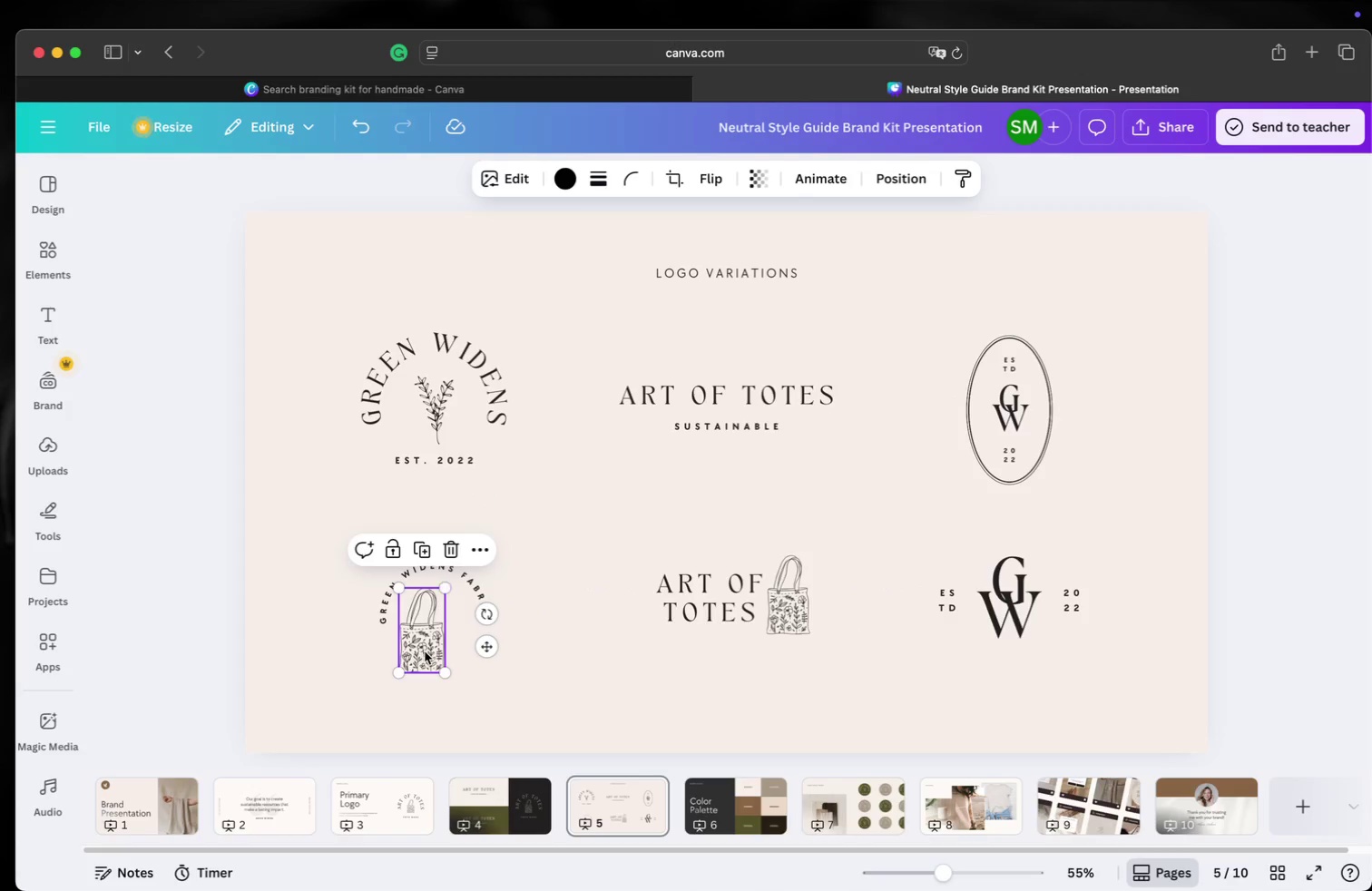 
left_click_drag(start_coordinate=[425, 651], to_coordinate=[438, 642])
 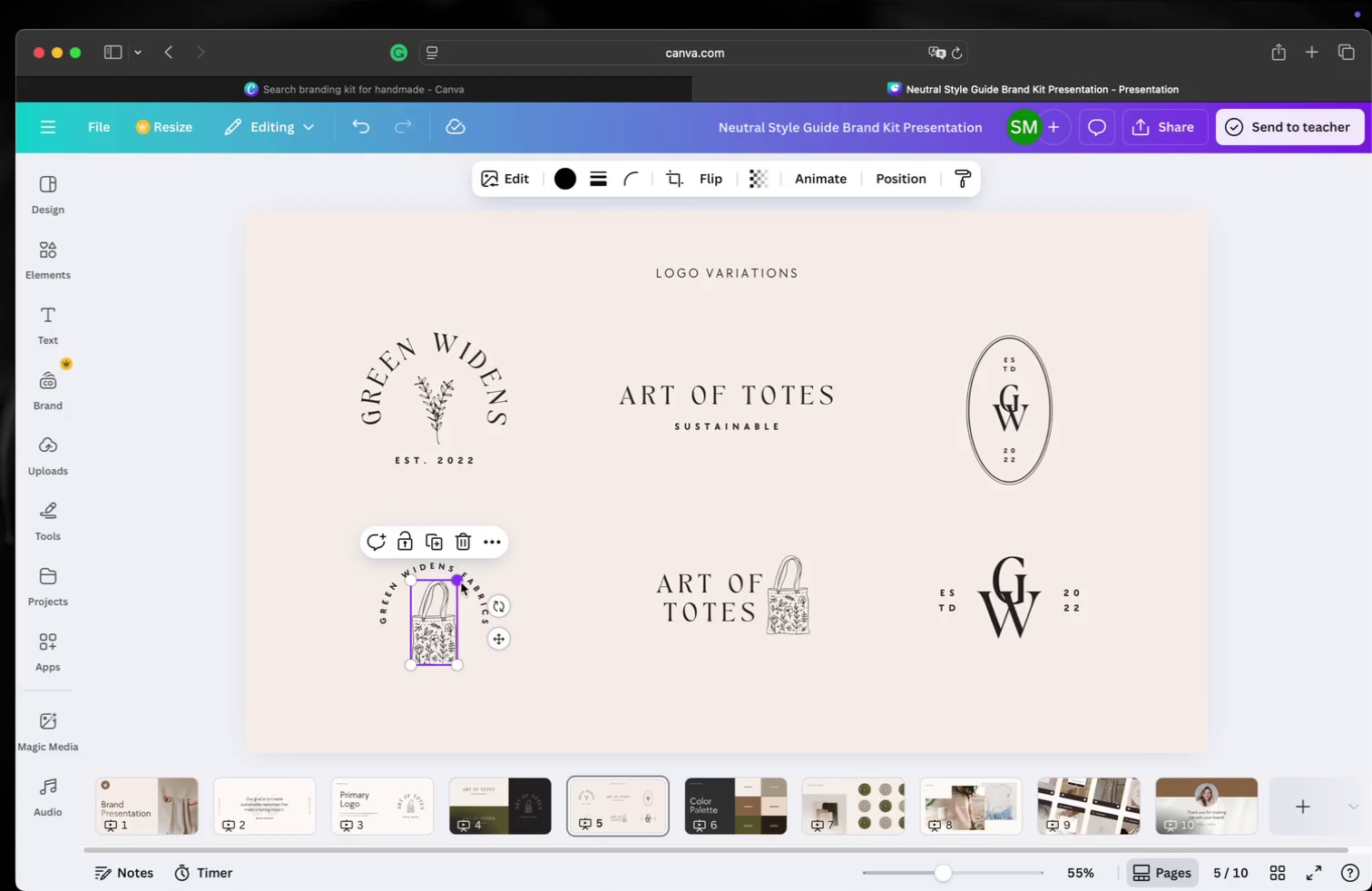 
left_click_drag(start_coordinate=[460, 583], to_coordinate=[460, 600])
 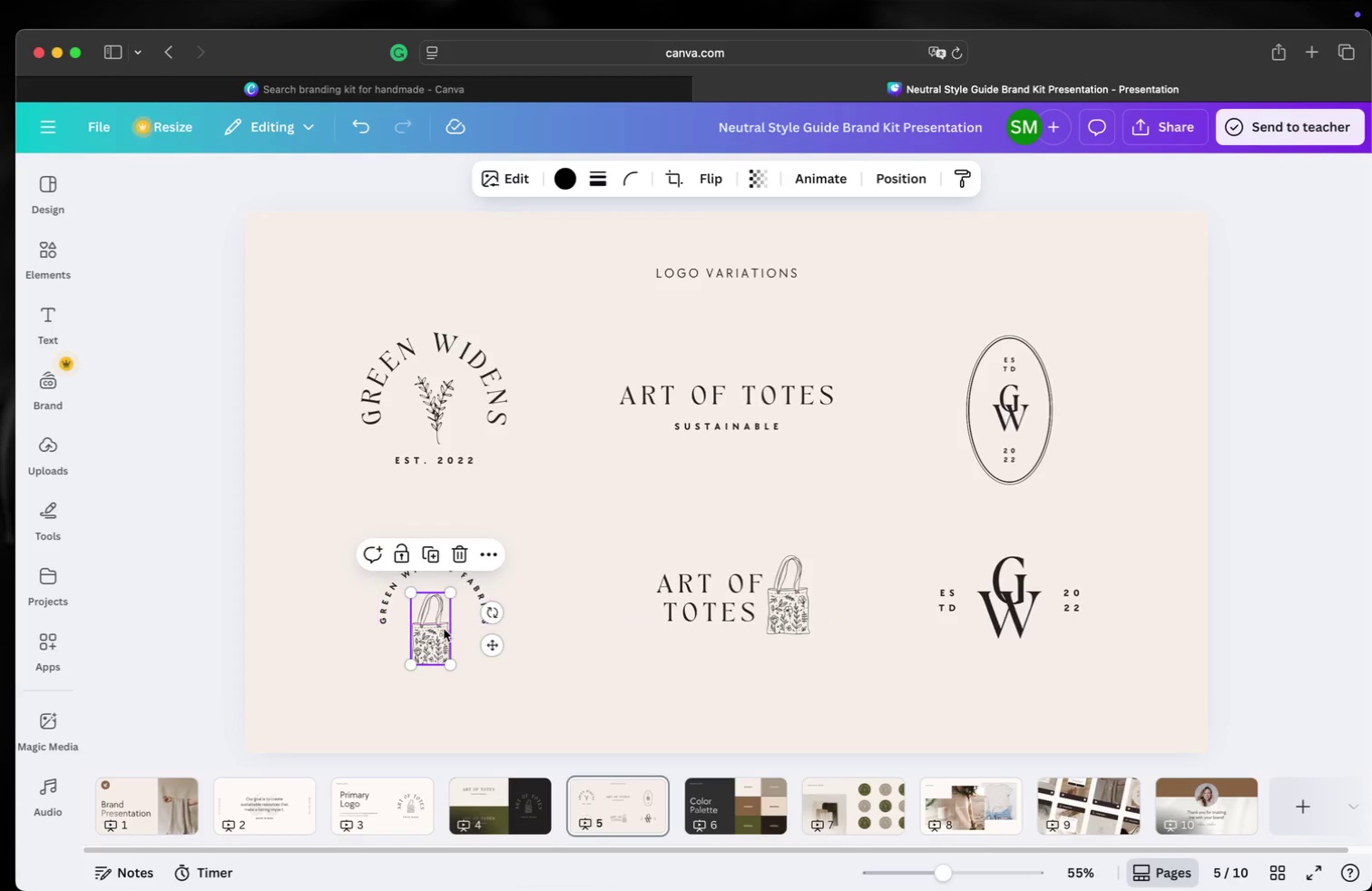 
left_click_drag(start_coordinate=[443, 629], to_coordinate=[447, 616])
 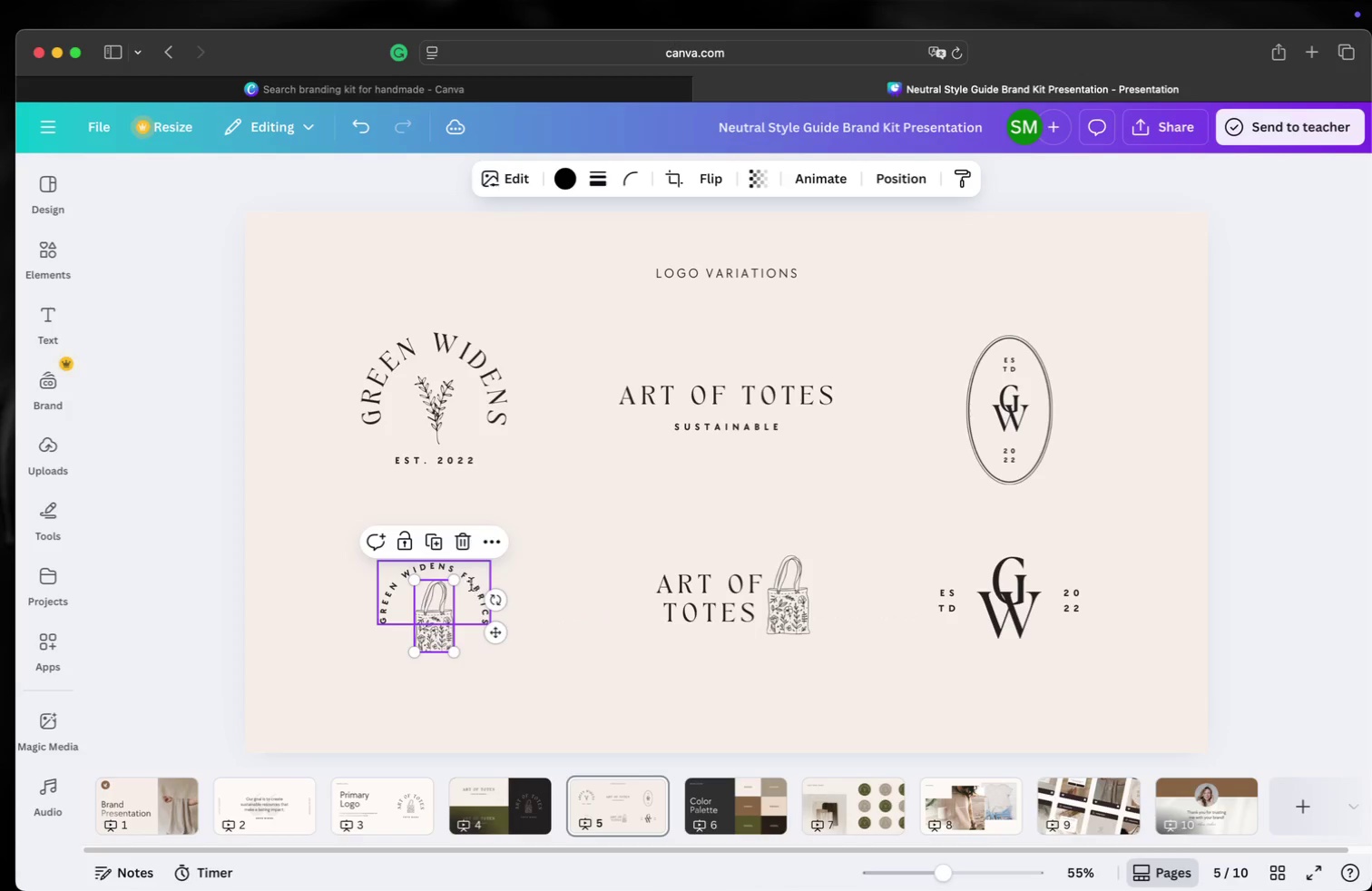 
double_click([471, 584])
 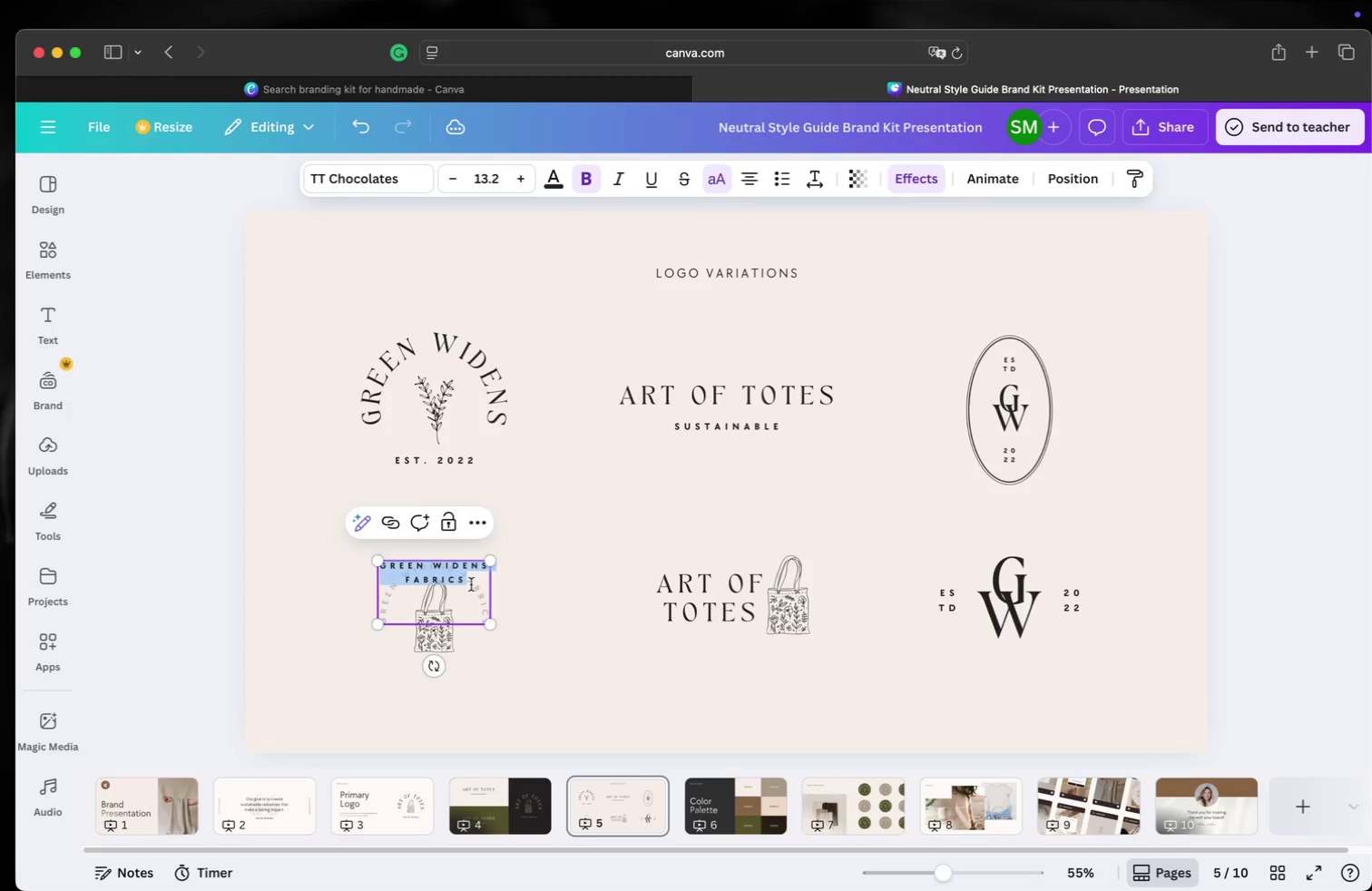 
triple_click([471, 584])
 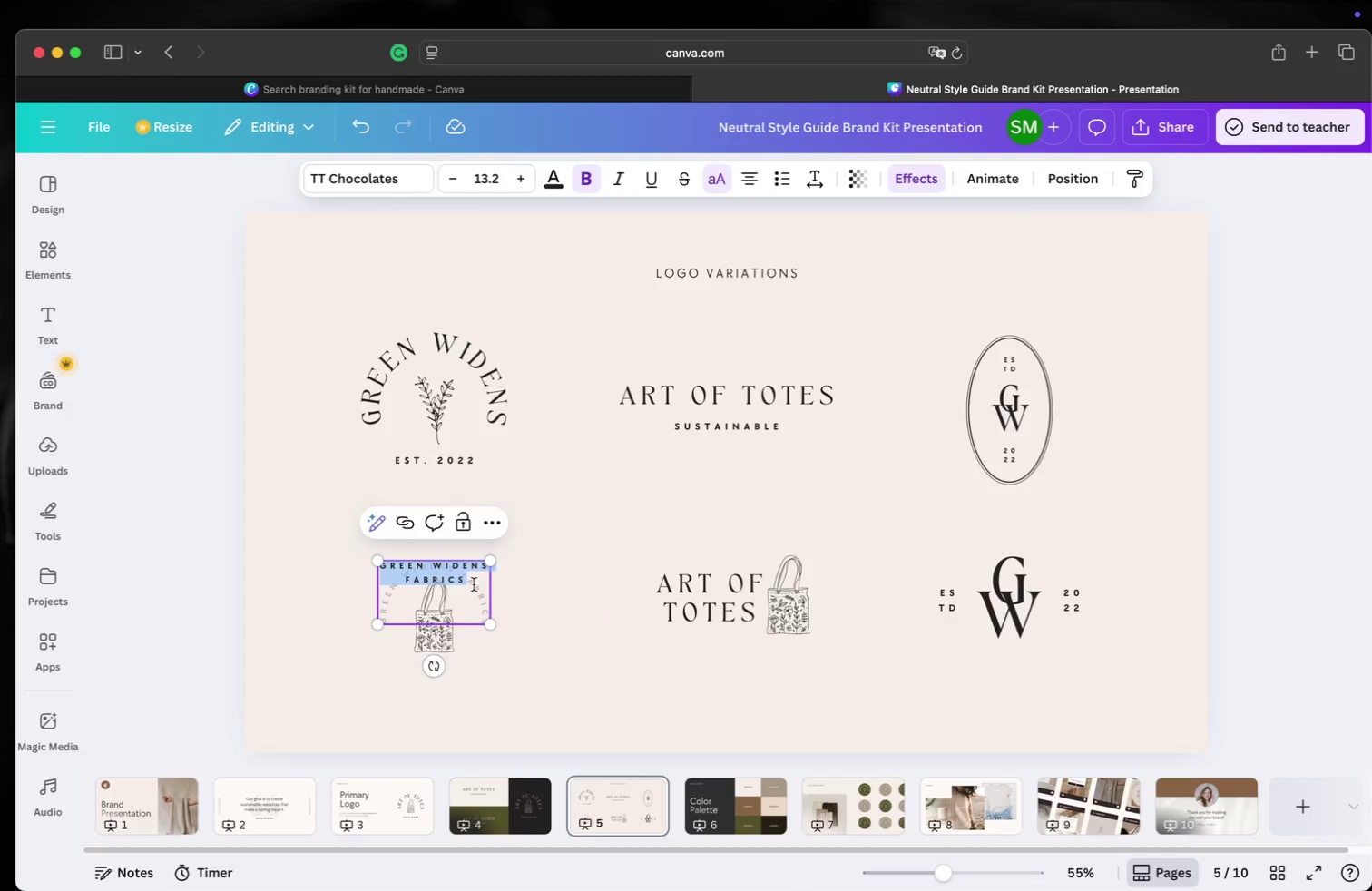 
type(Art of Toe)
key(Backspace)
type(tes)
 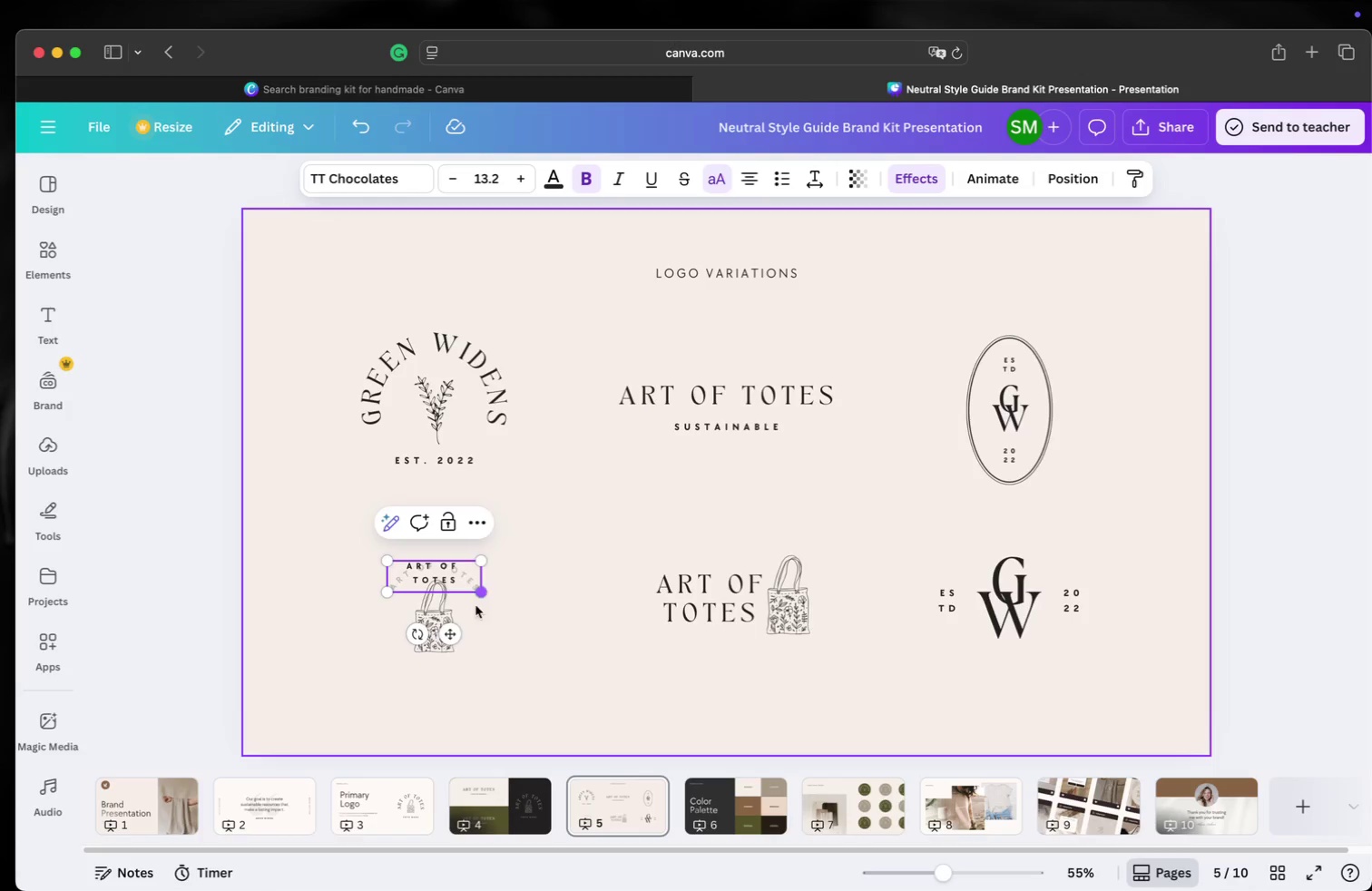 
left_click([543, 648])
 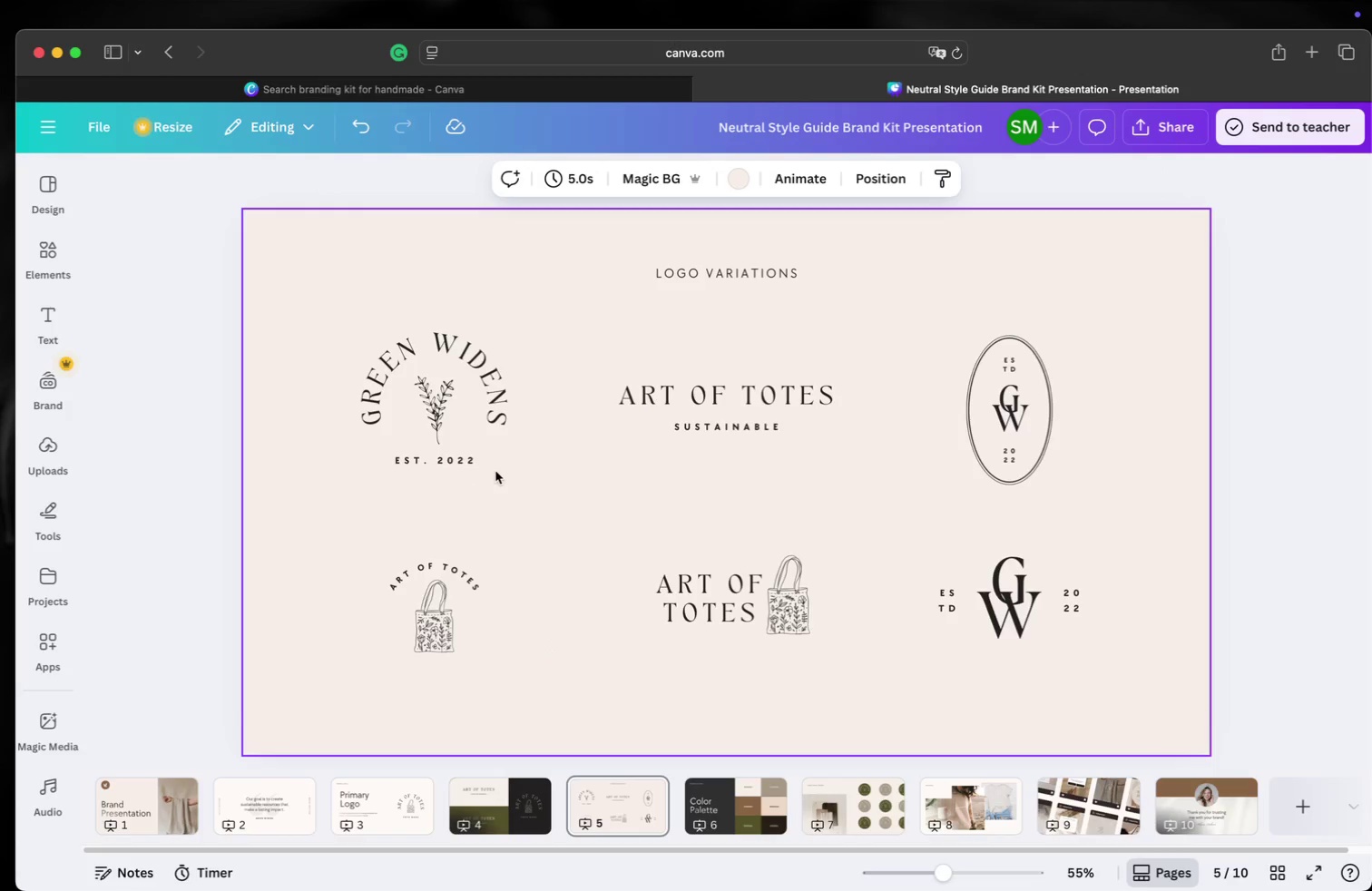 
double_click([468, 360])
 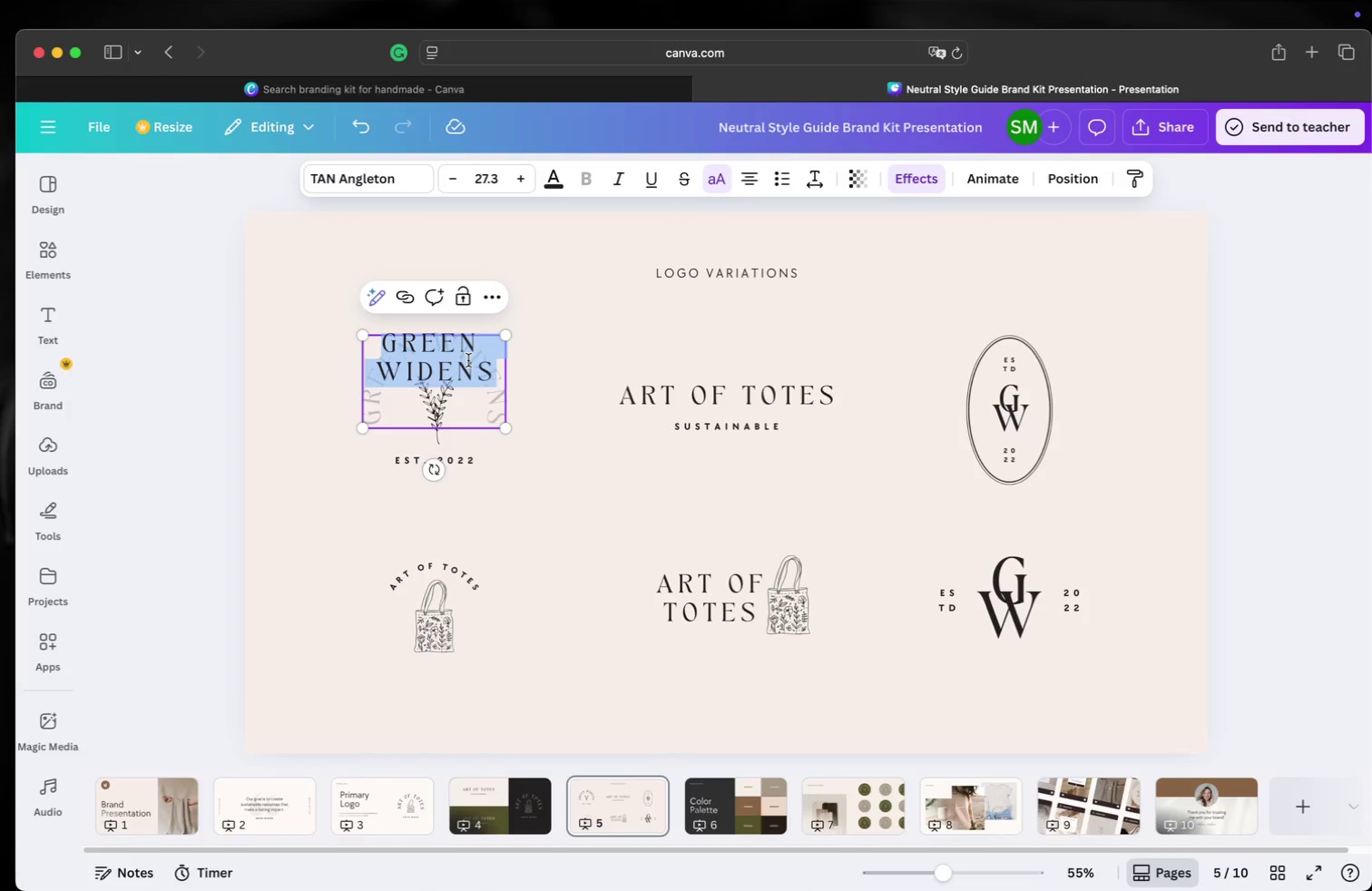 
triple_click([468, 360])
 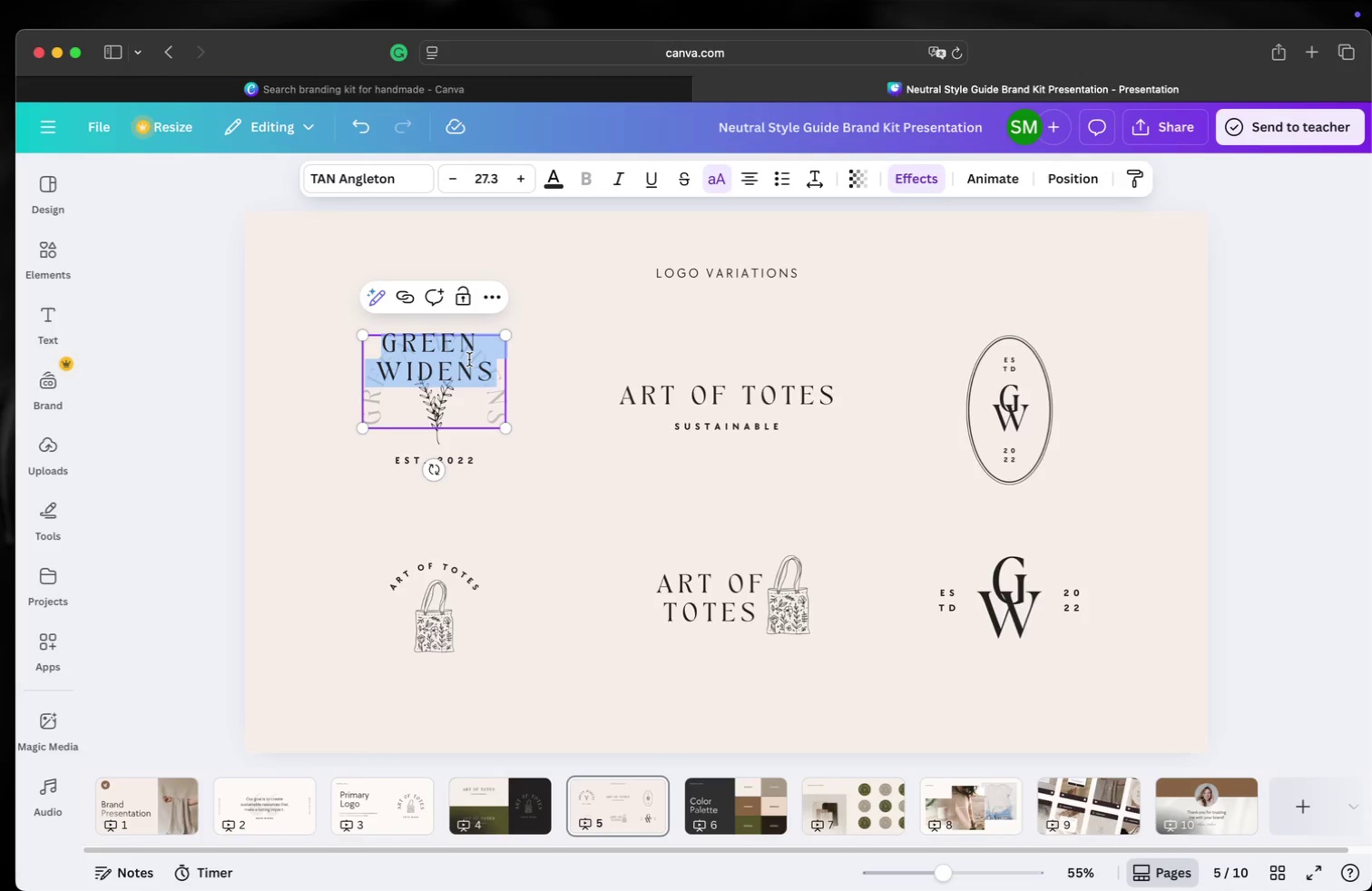 
type(Art of Totes)
 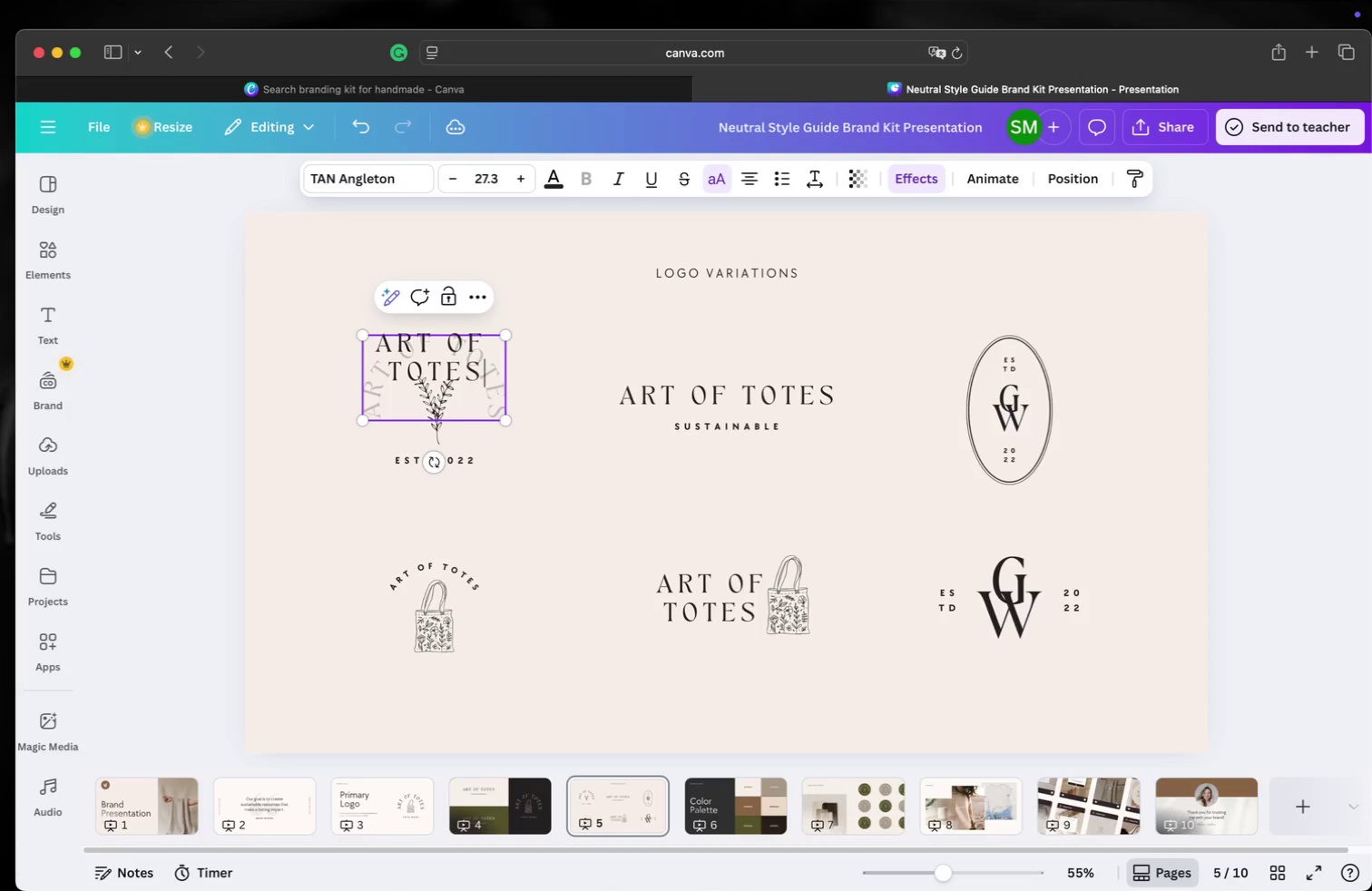 
left_click([490, 525])
 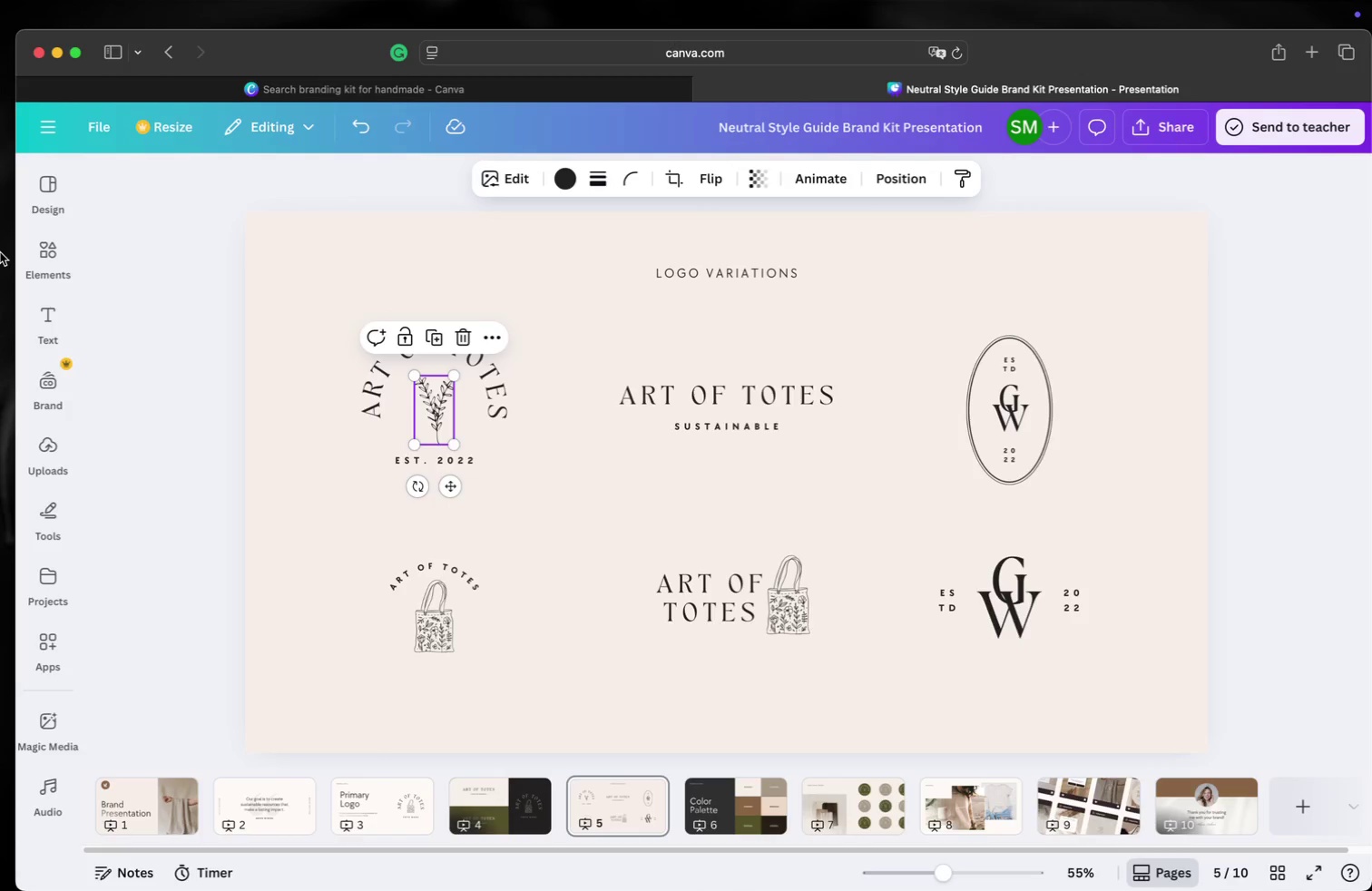 
left_click([61, 263])
 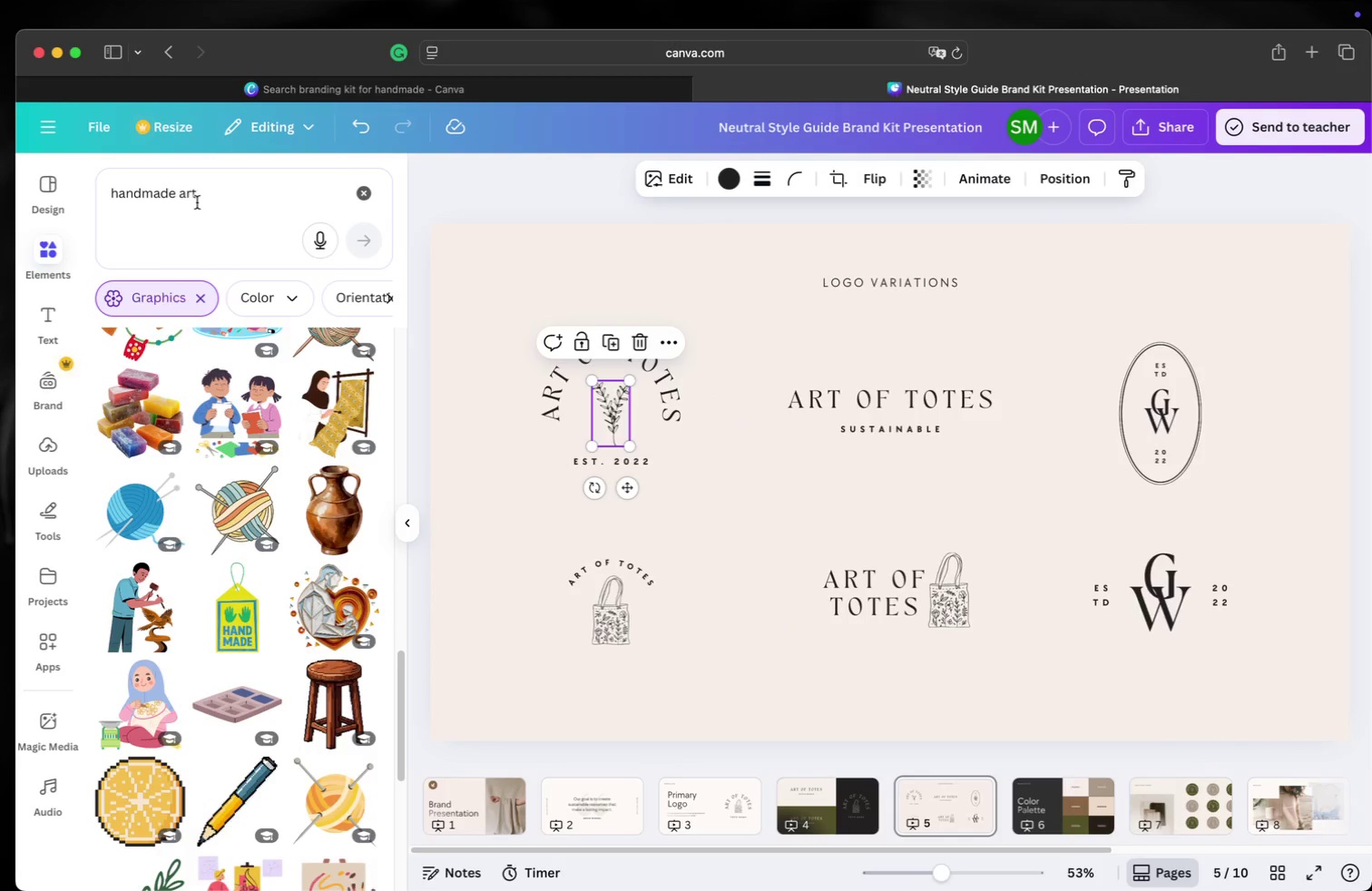 
left_click_drag(start_coordinate=[206, 197], to_coordinate=[0, 157])
 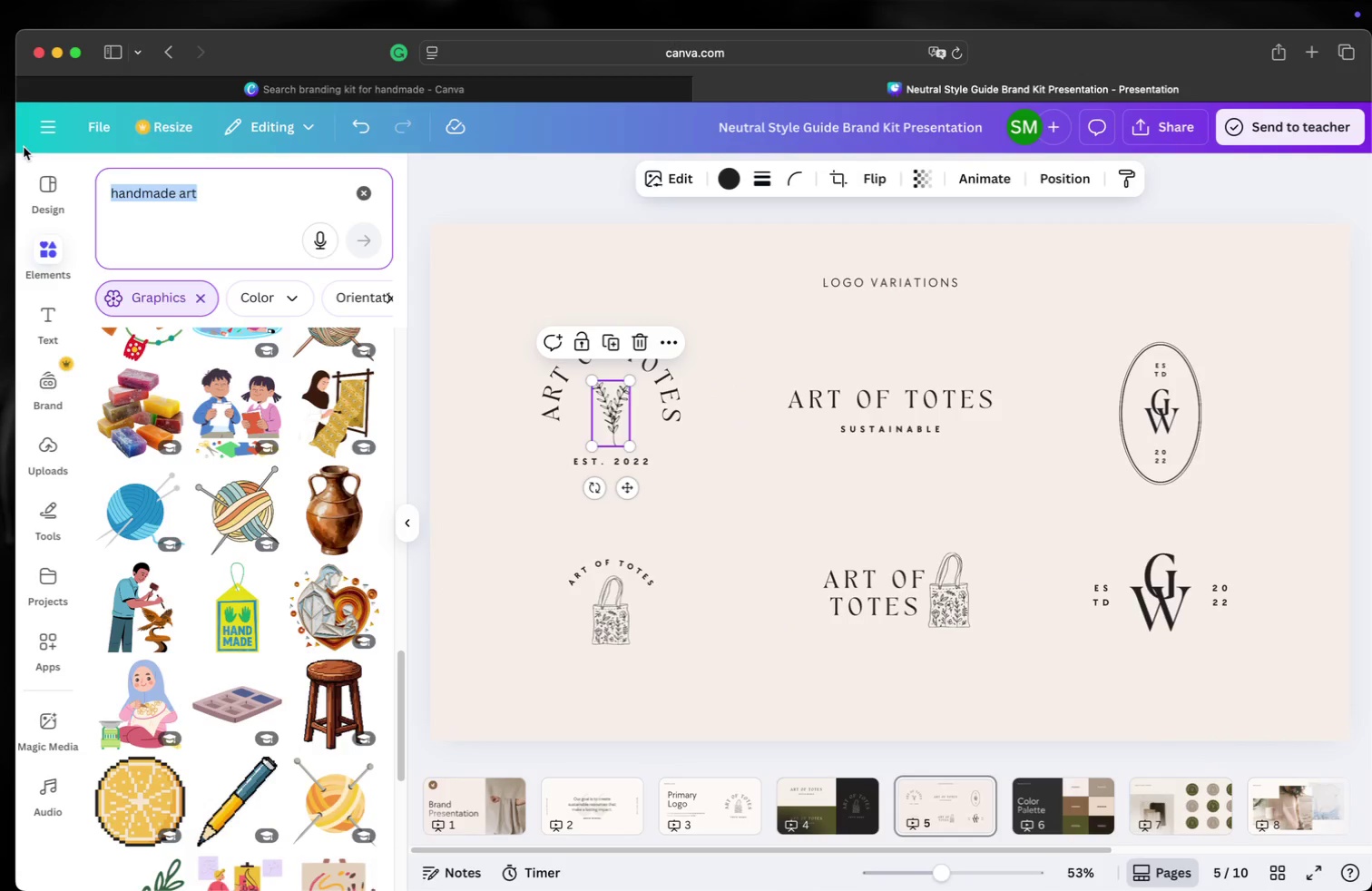 
type(tote )
 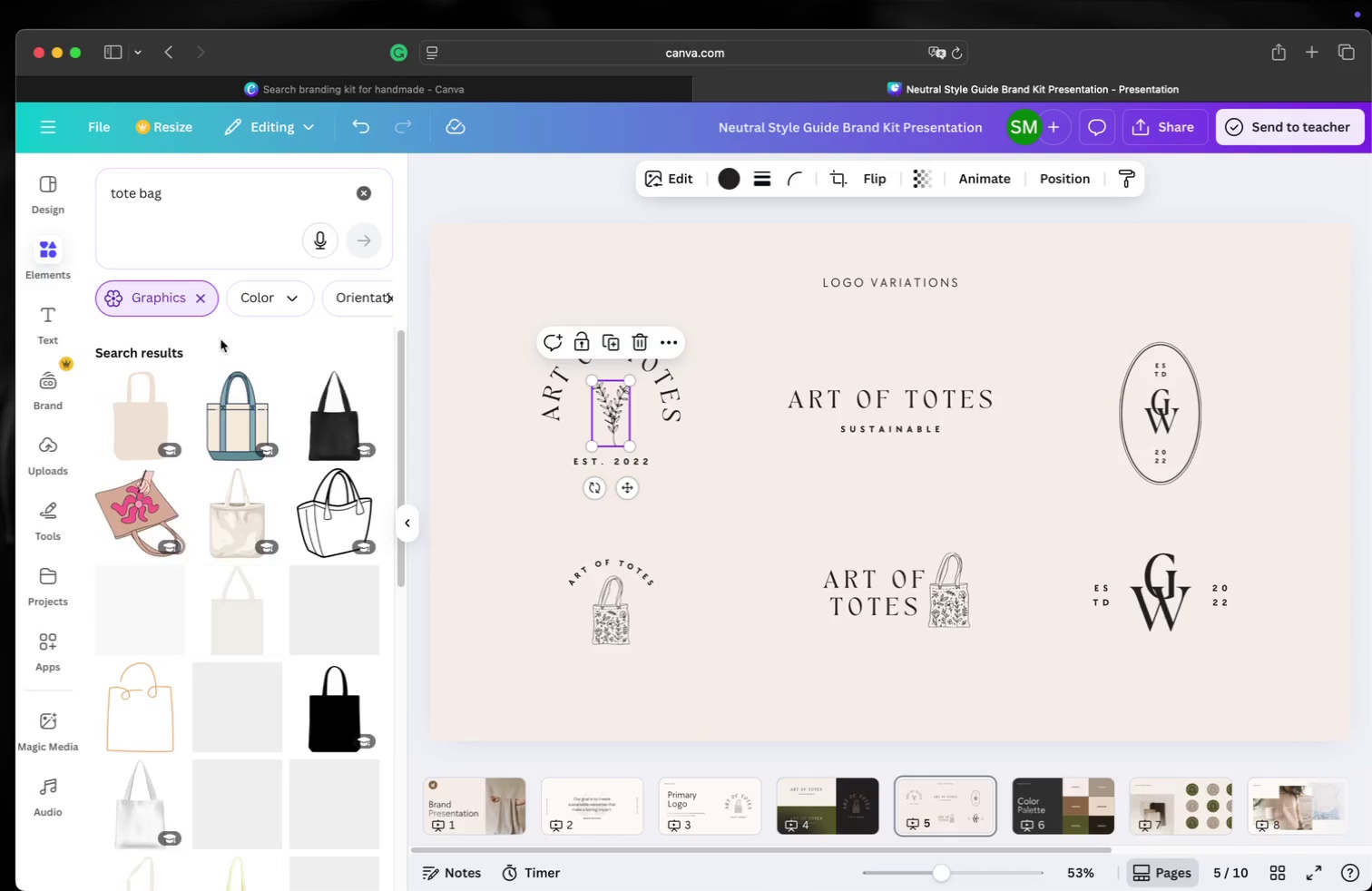 
scroll: coordinate [316, 640], scroll_direction: down, amount: 45.0
 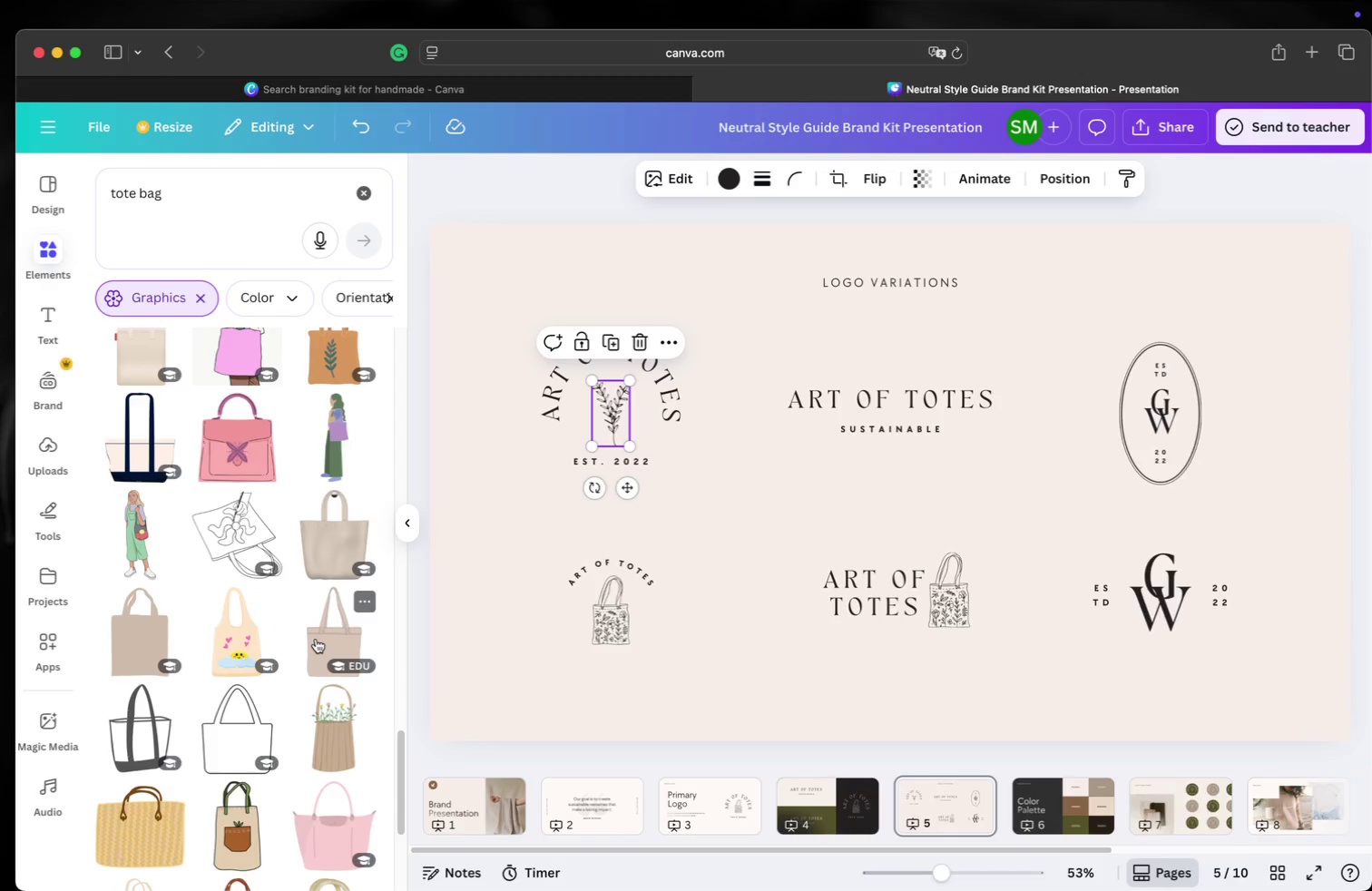 
scroll: coordinate [315, 638], scroll_direction: down, amount: 65.0
 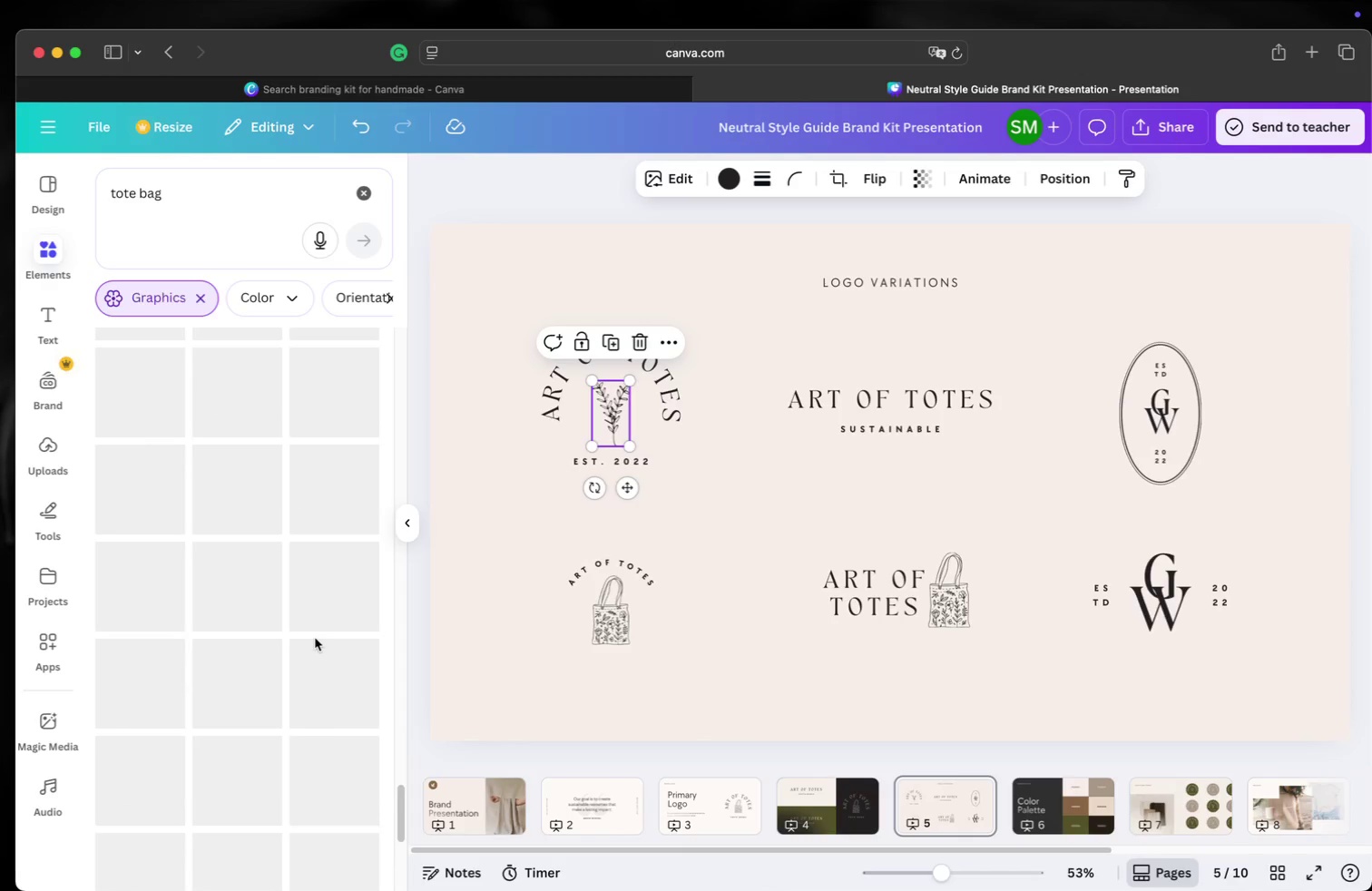 
scroll: coordinate [315, 638], scroll_direction: up, amount: 14.0
 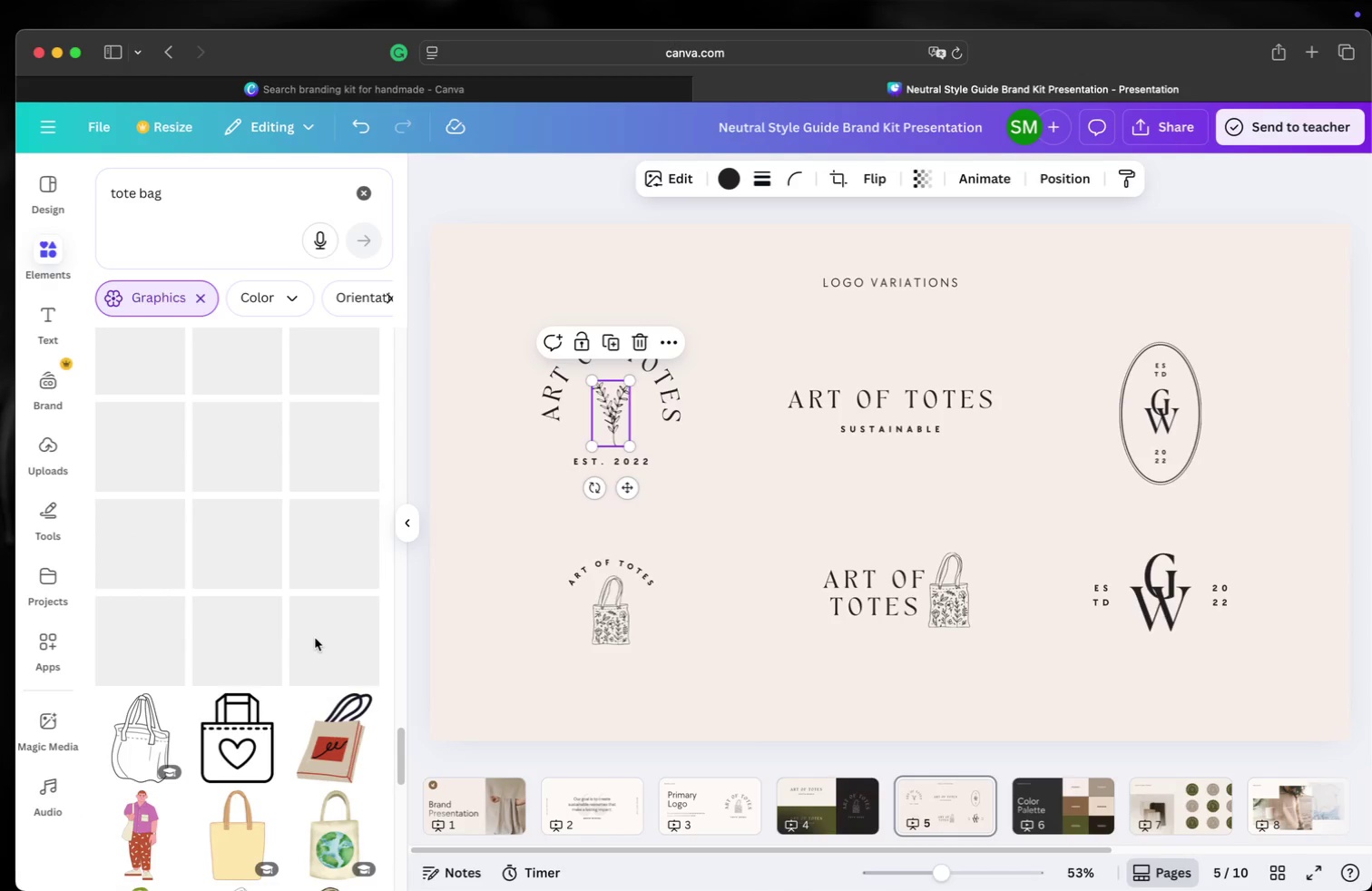 
scroll: coordinate [315, 638], scroll_direction: down, amount: 23.0
 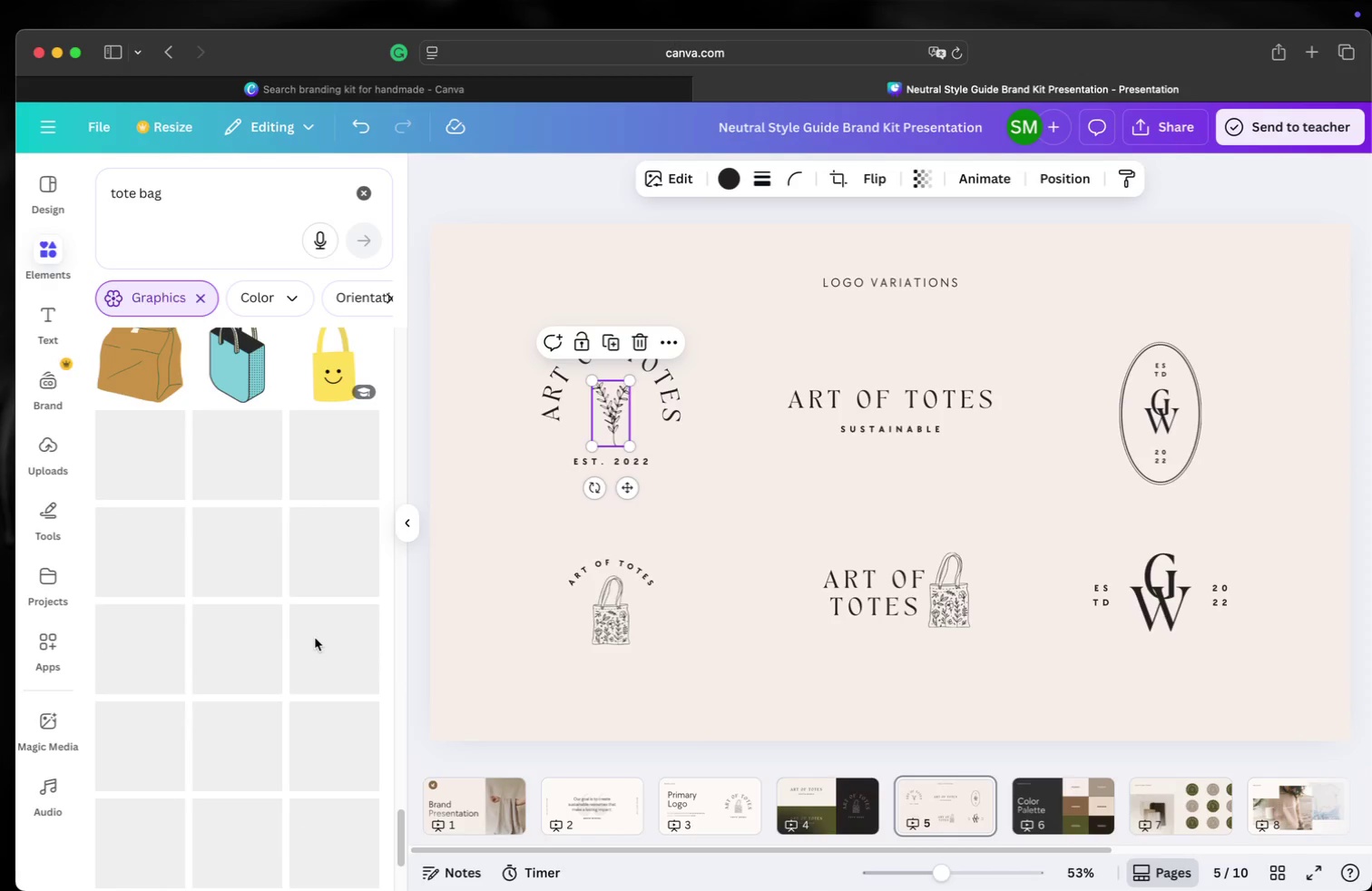 
scroll: coordinate [313, 637], scroll_direction: up, amount: 125.0
 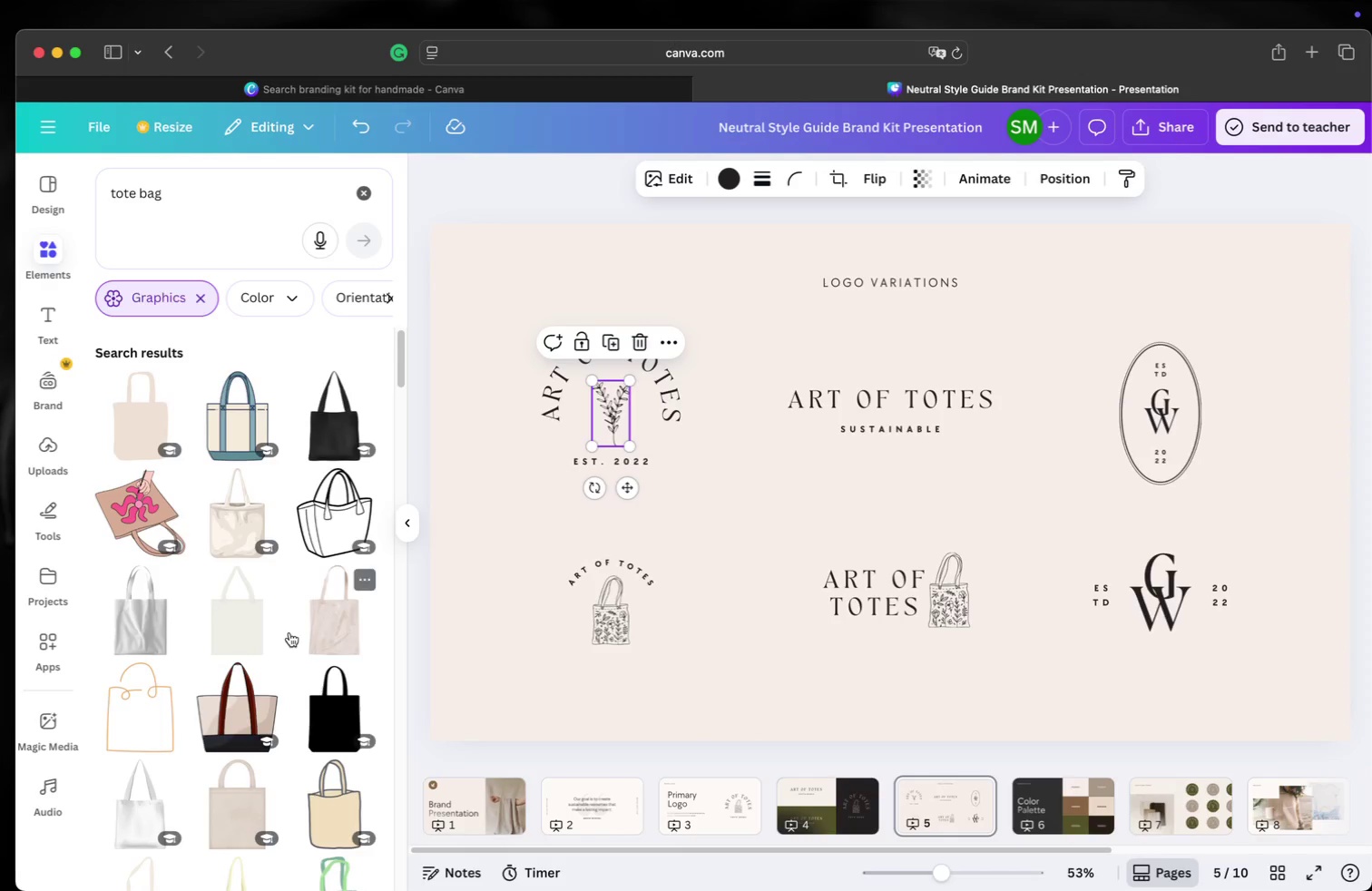 
scroll: coordinate [275, 639], scroll_direction: down, amount: 5.0
 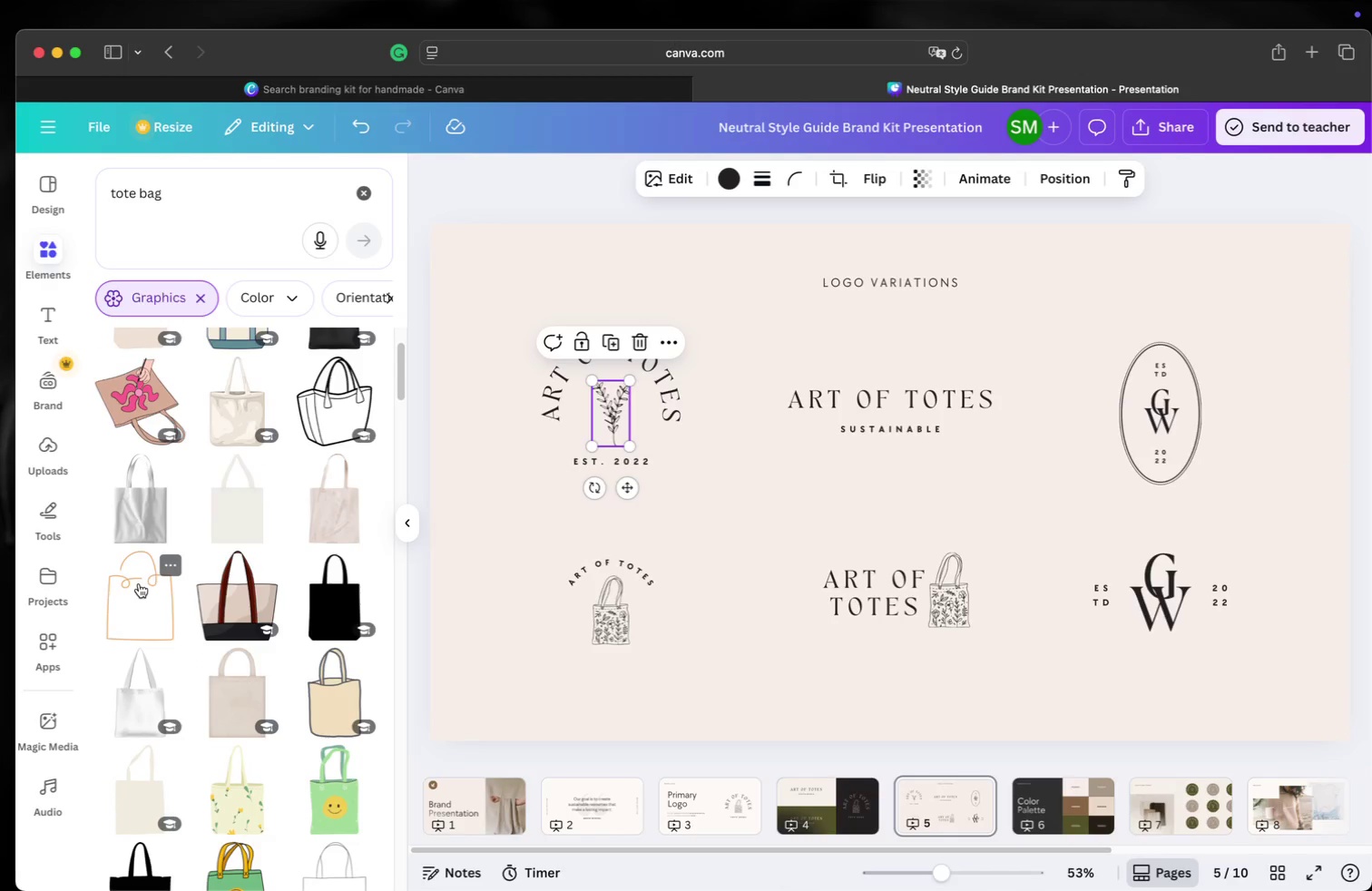 
left_click([139, 583])
 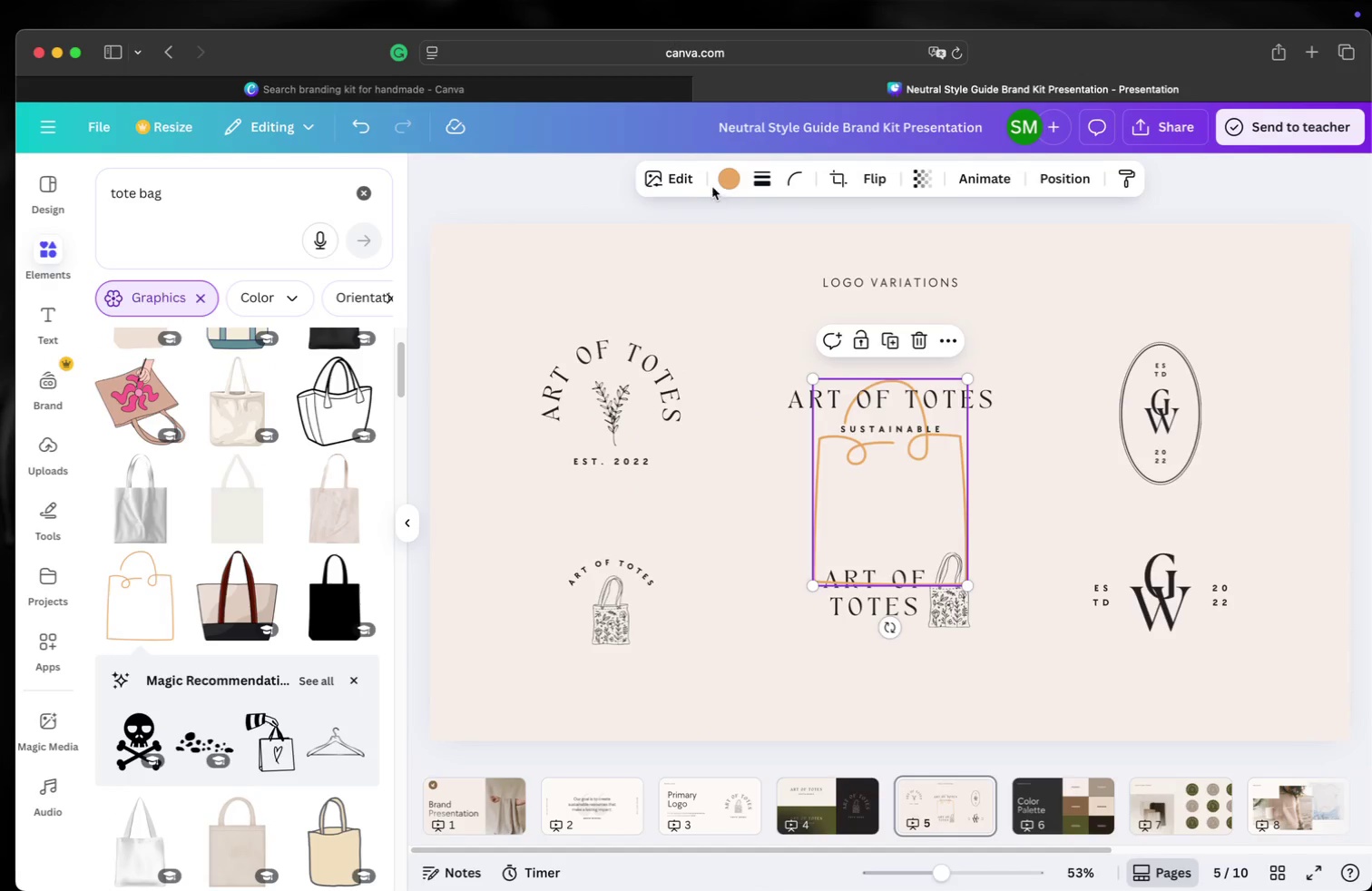 
left_click([725, 180])
 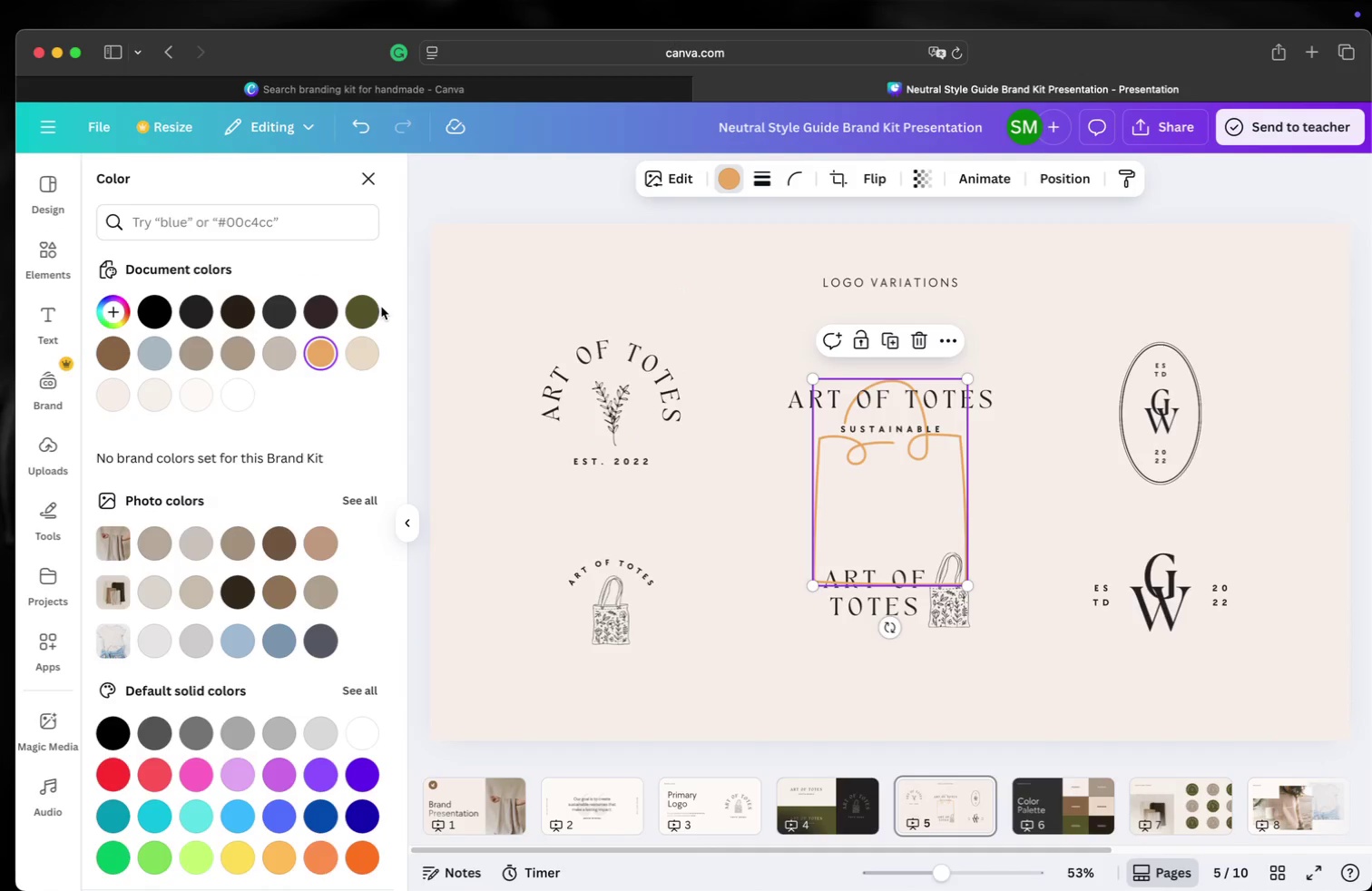 
left_click([375, 309])
 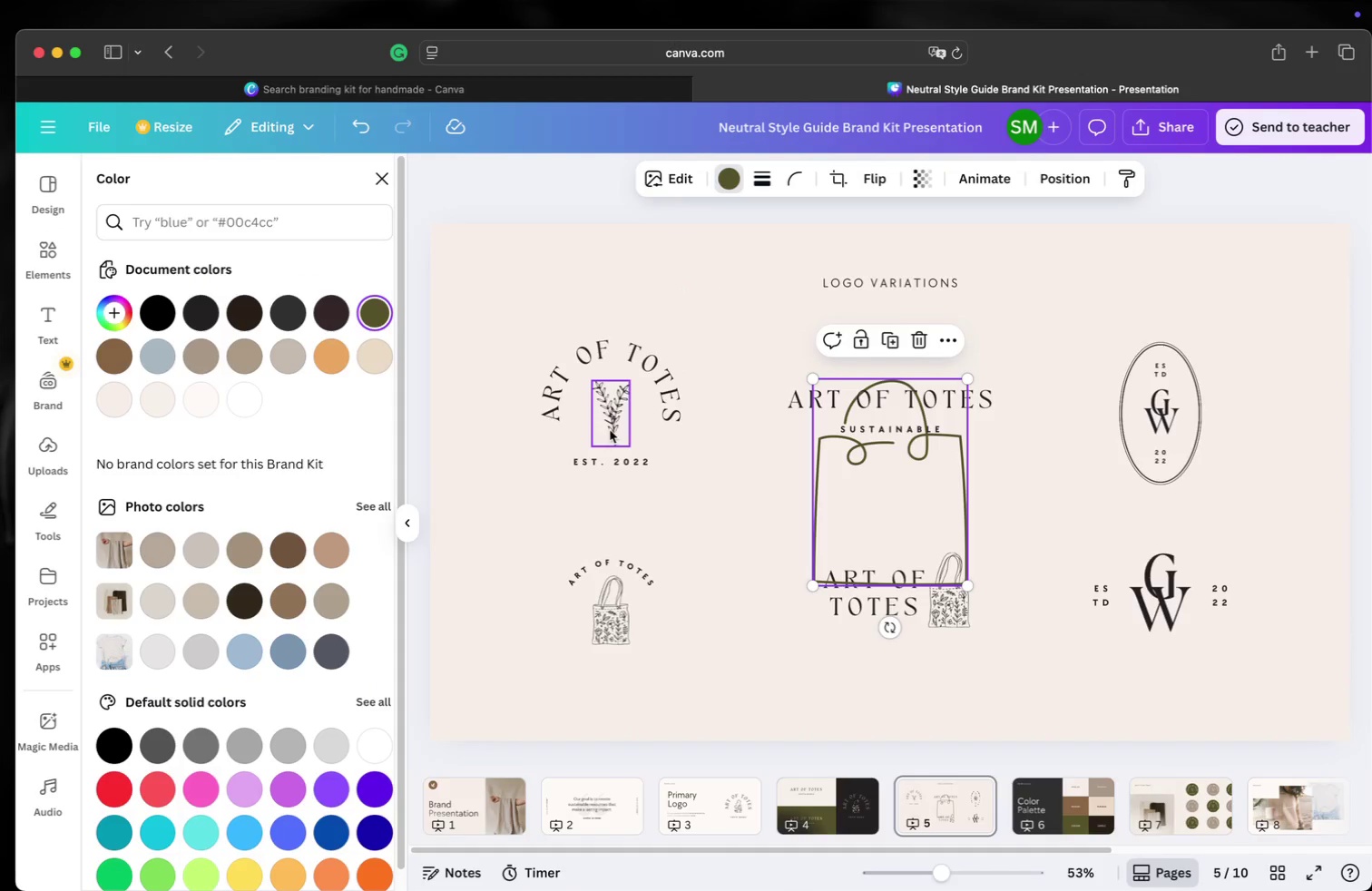 
left_click([611, 407])
 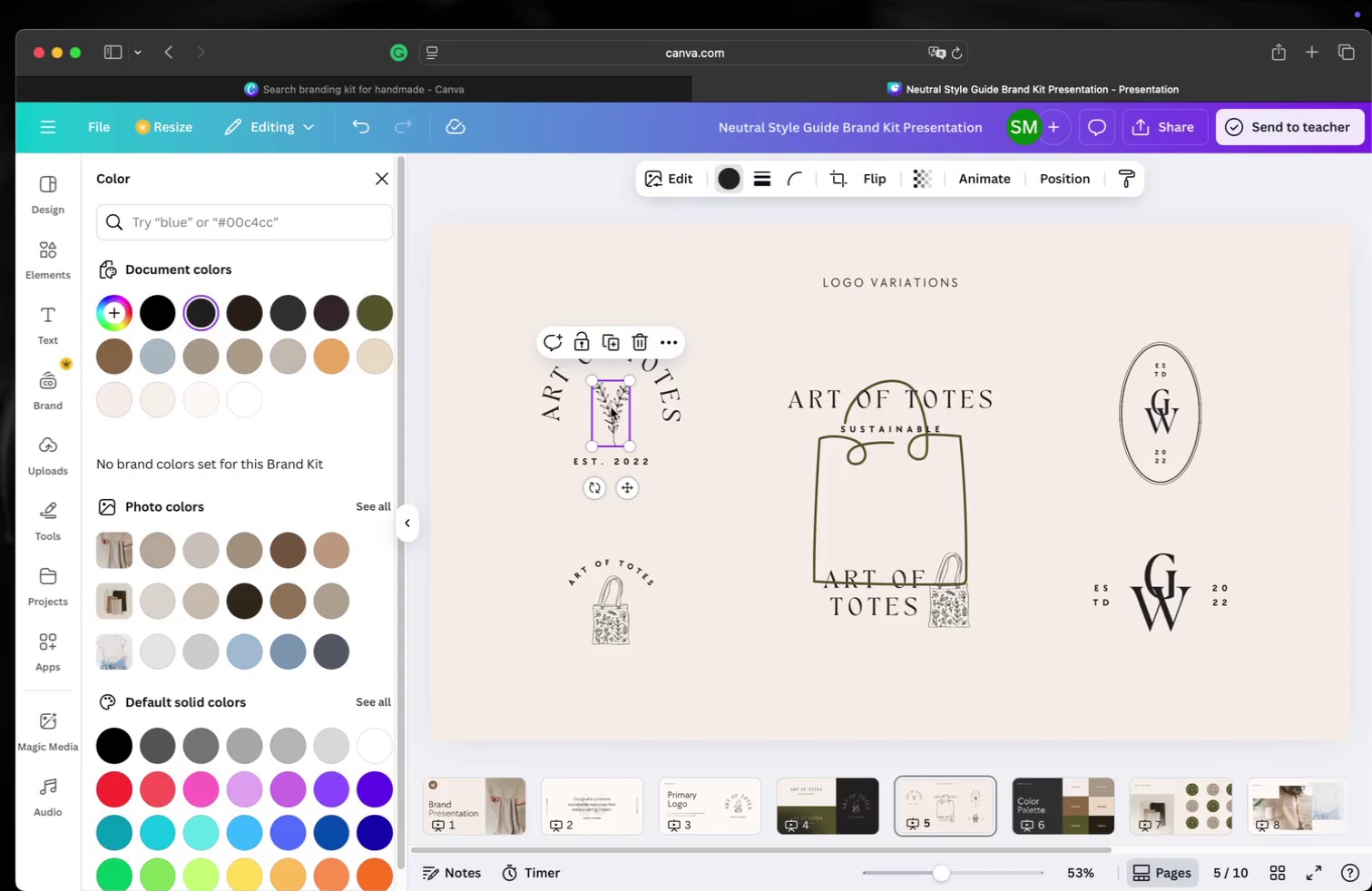 
key(Backspace)
 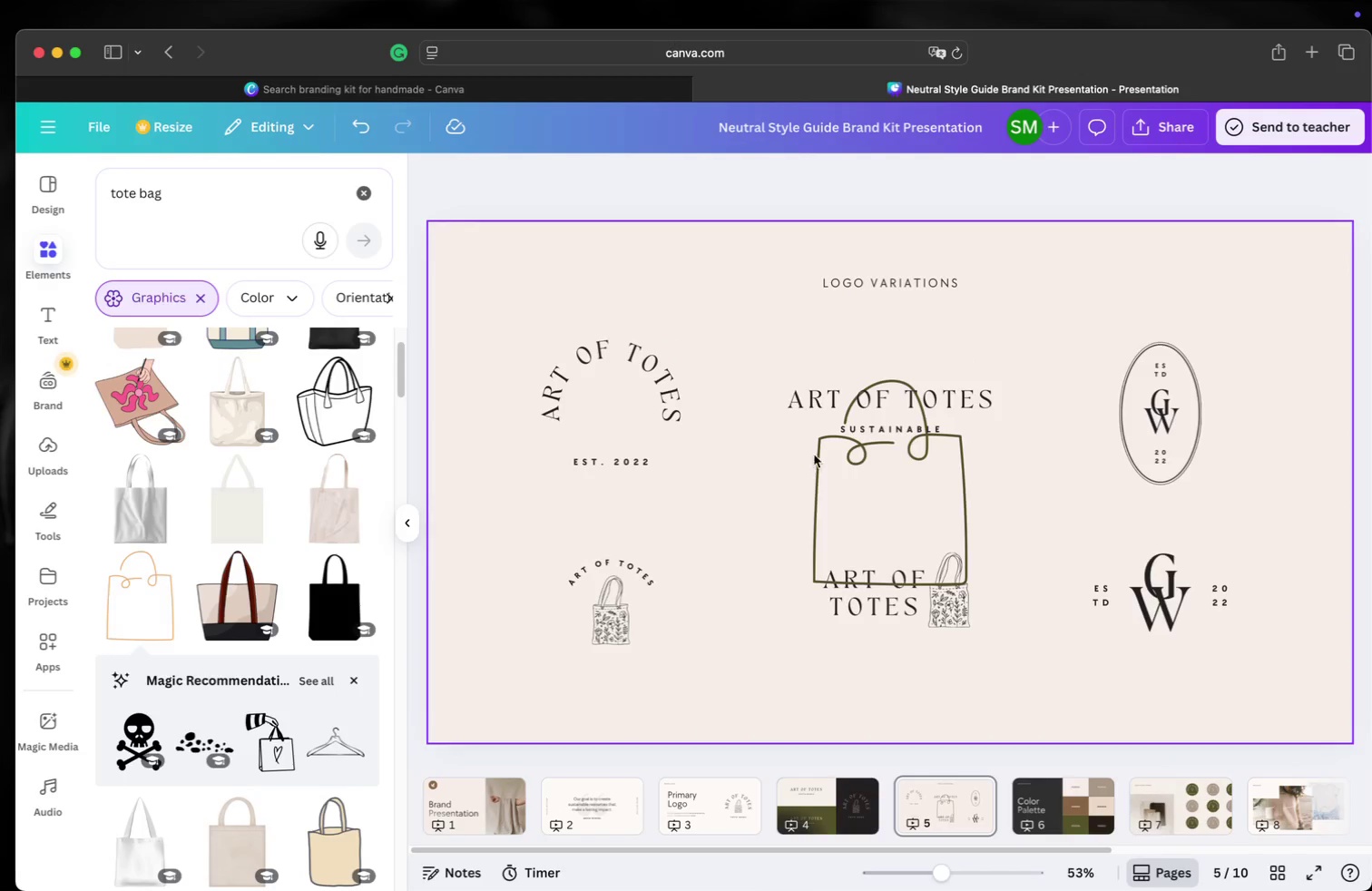 
left_click_drag(start_coordinate=[860, 465], to_coordinate=[618, 443])
 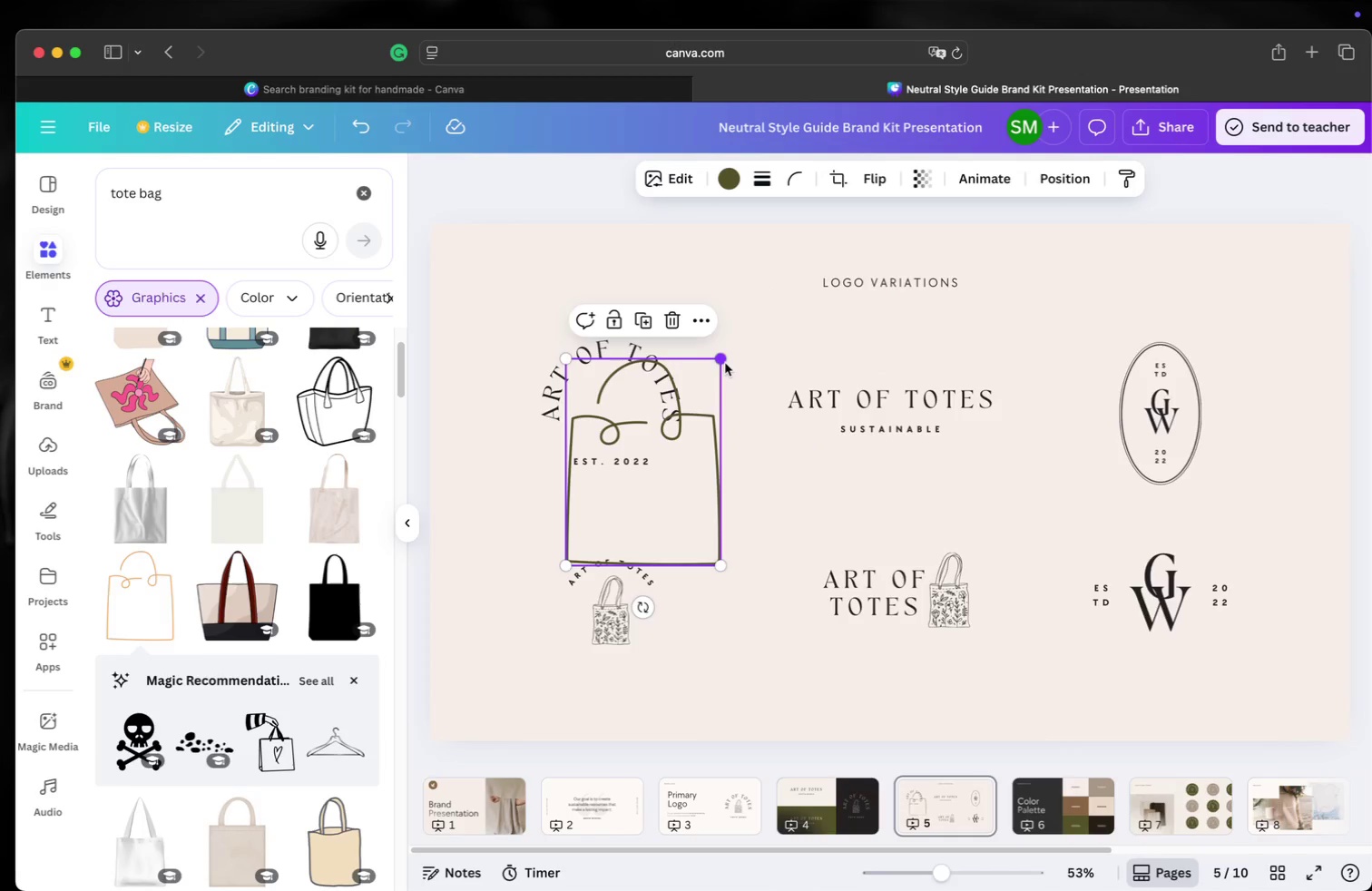 
left_click_drag(start_coordinate=[724, 361], to_coordinate=[590, 464])
 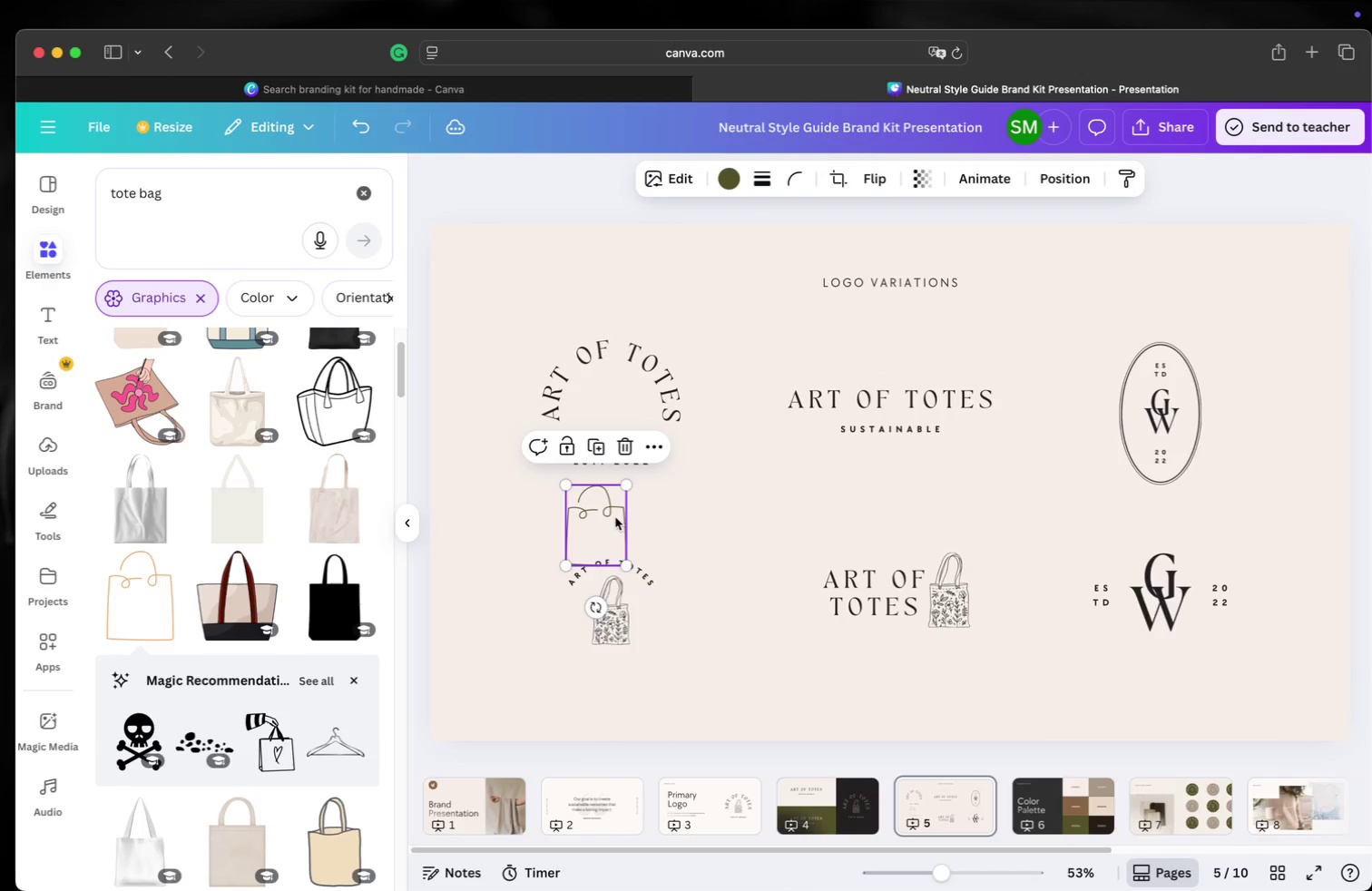 
left_click_drag(start_coordinate=[613, 523], to_coordinate=[630, 409])
 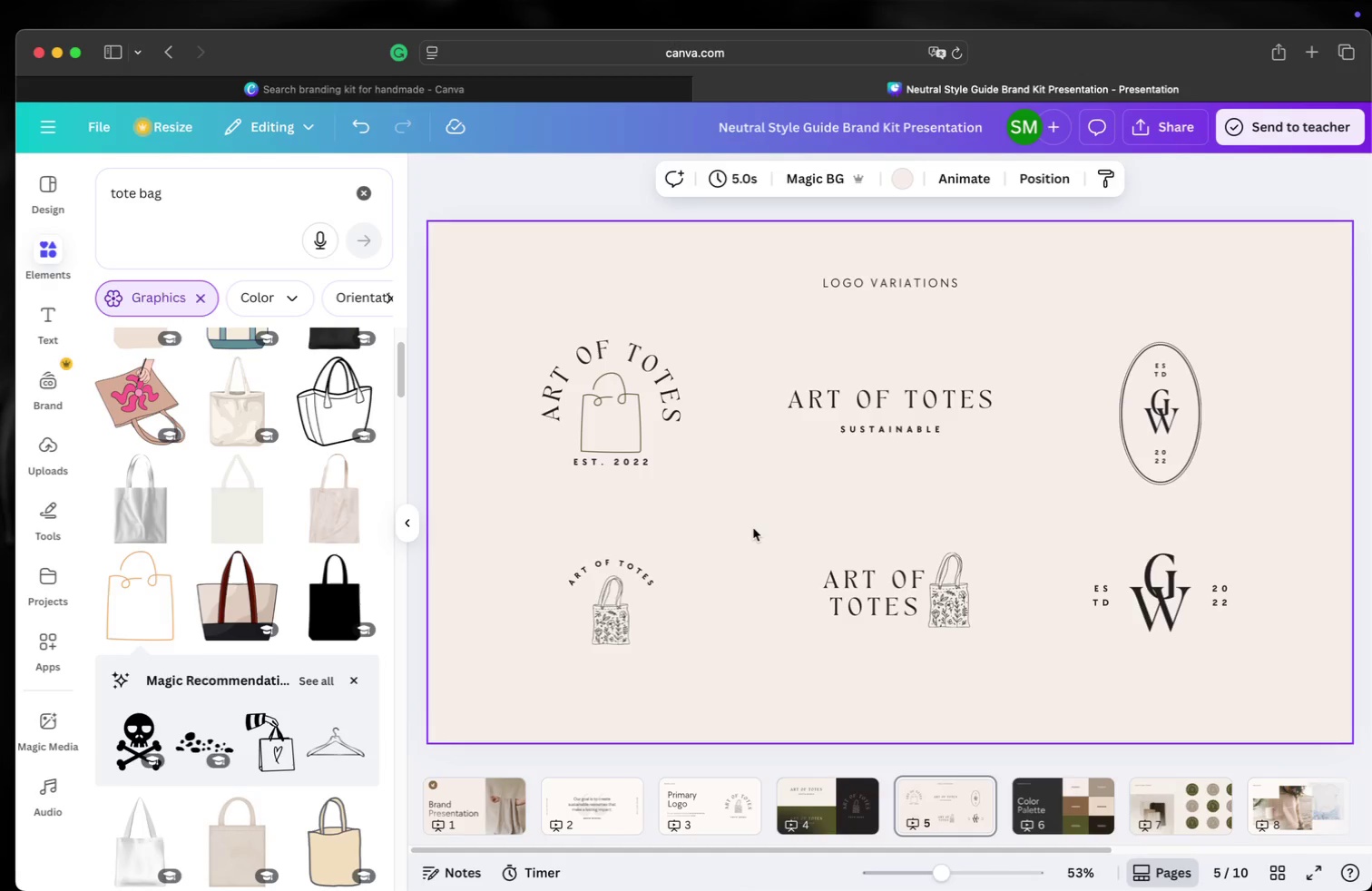 
wait(16.74)
 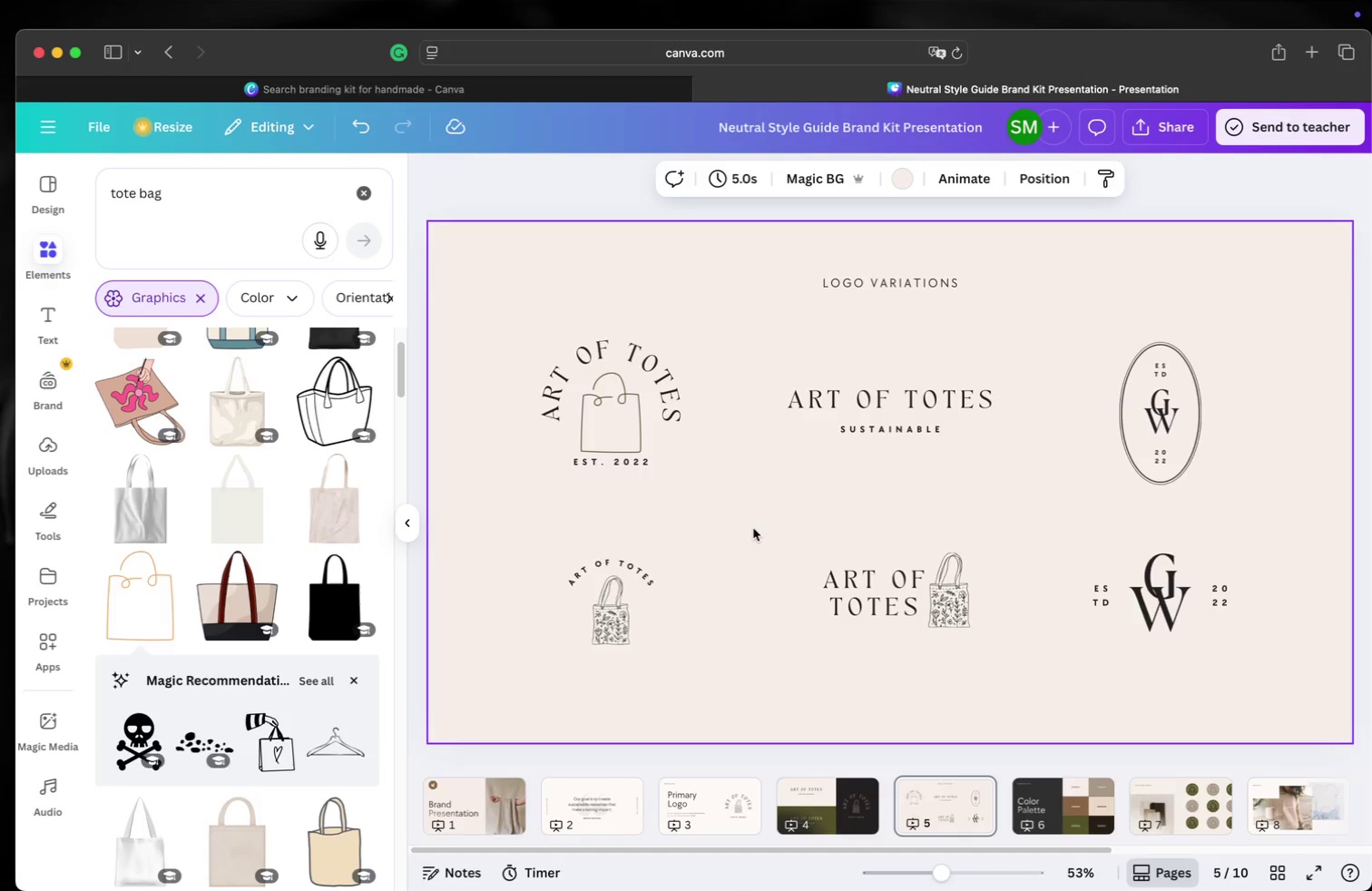 
double_click([1161, 414])
 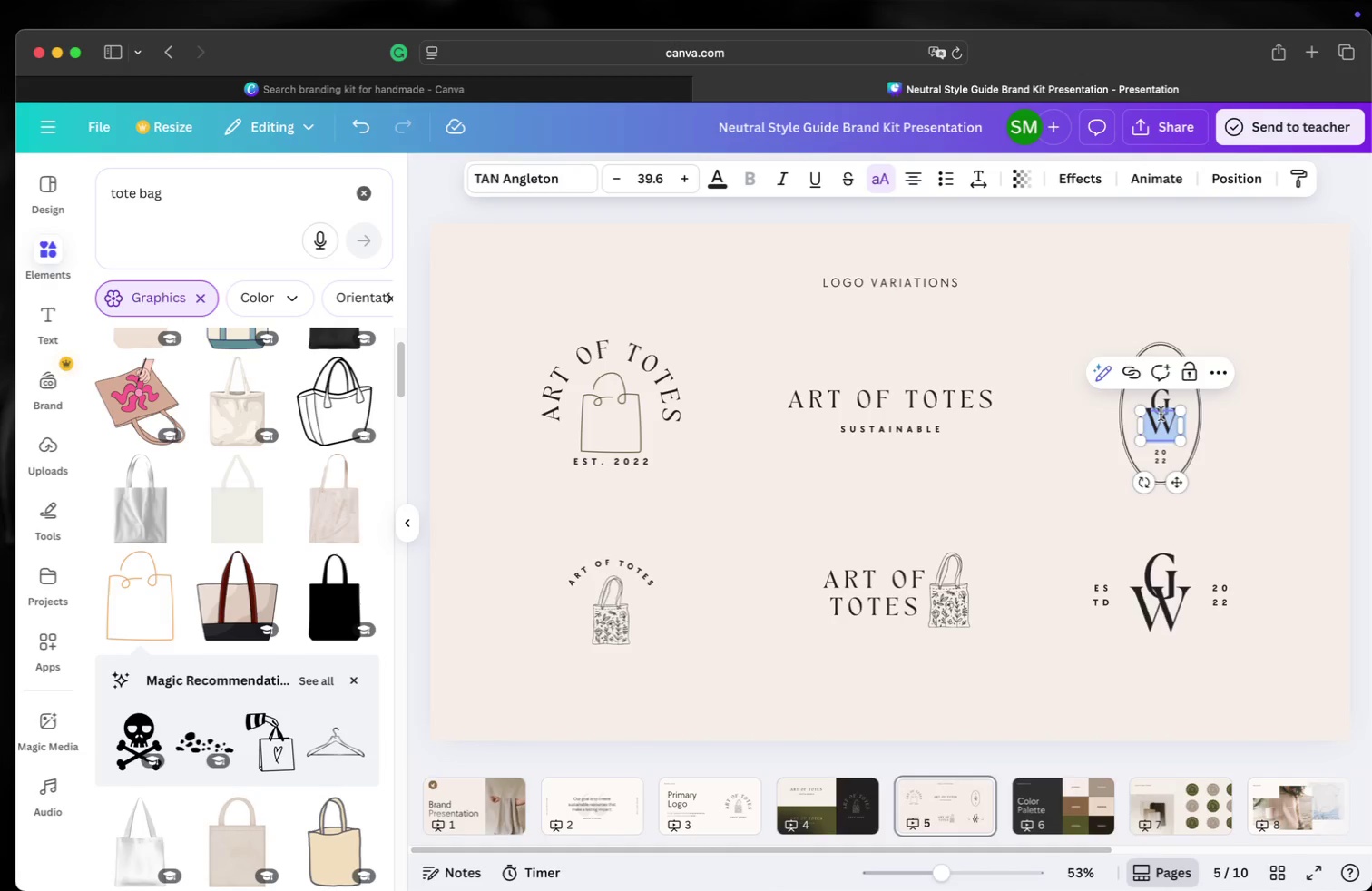 
key(Shift+T)
 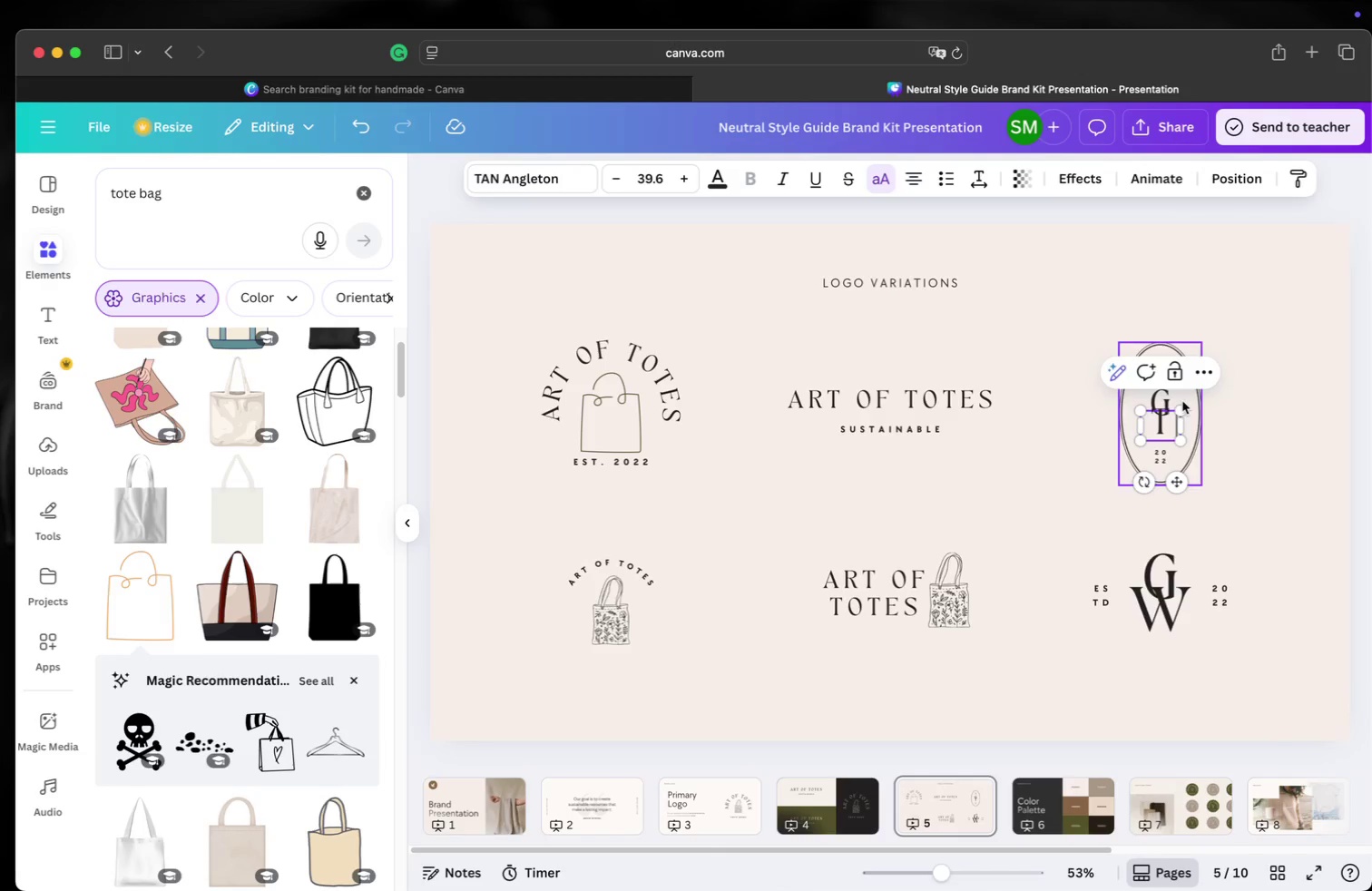 
left_click([1168, 403])
 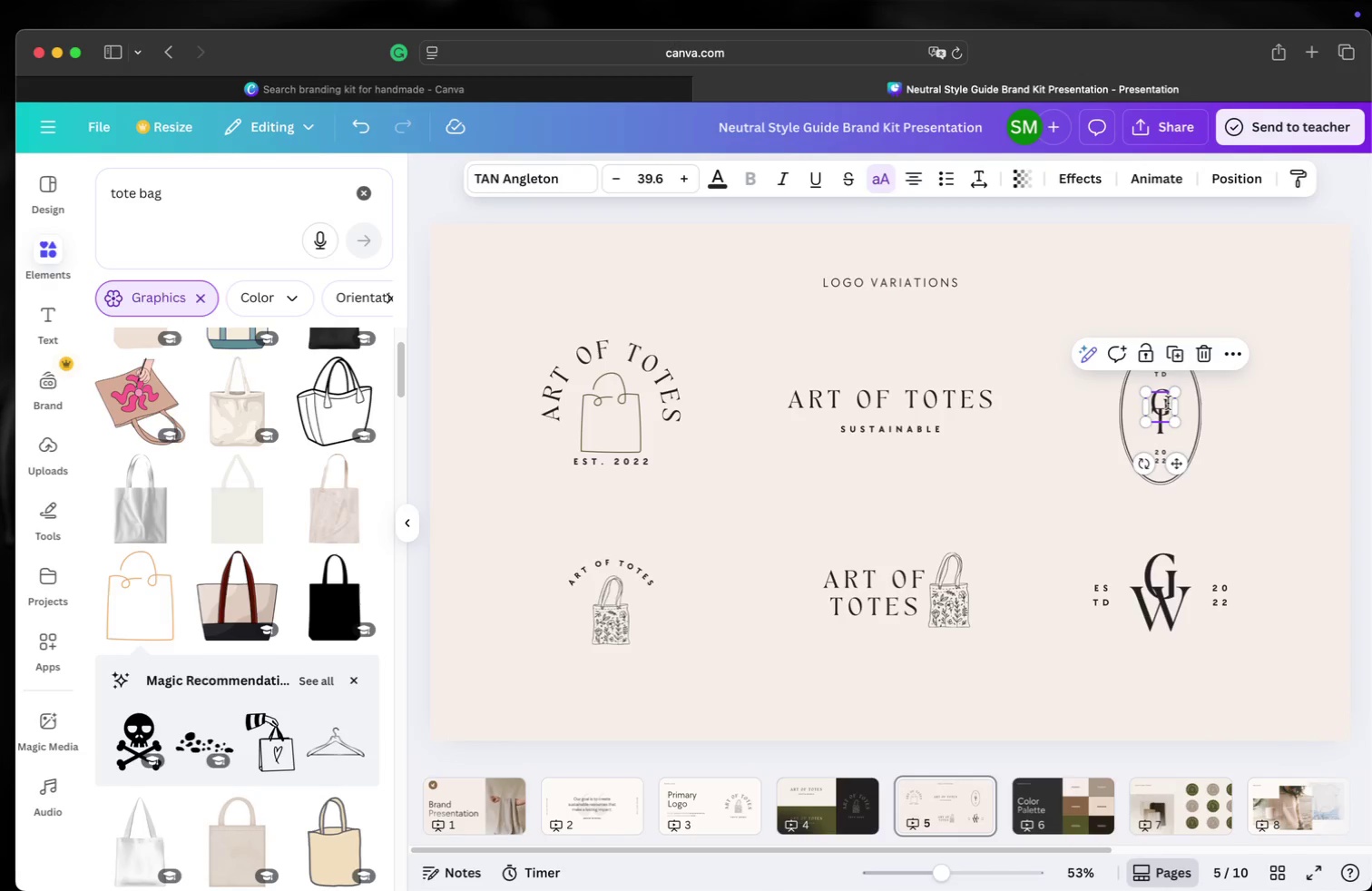 
key(Shift+A)
 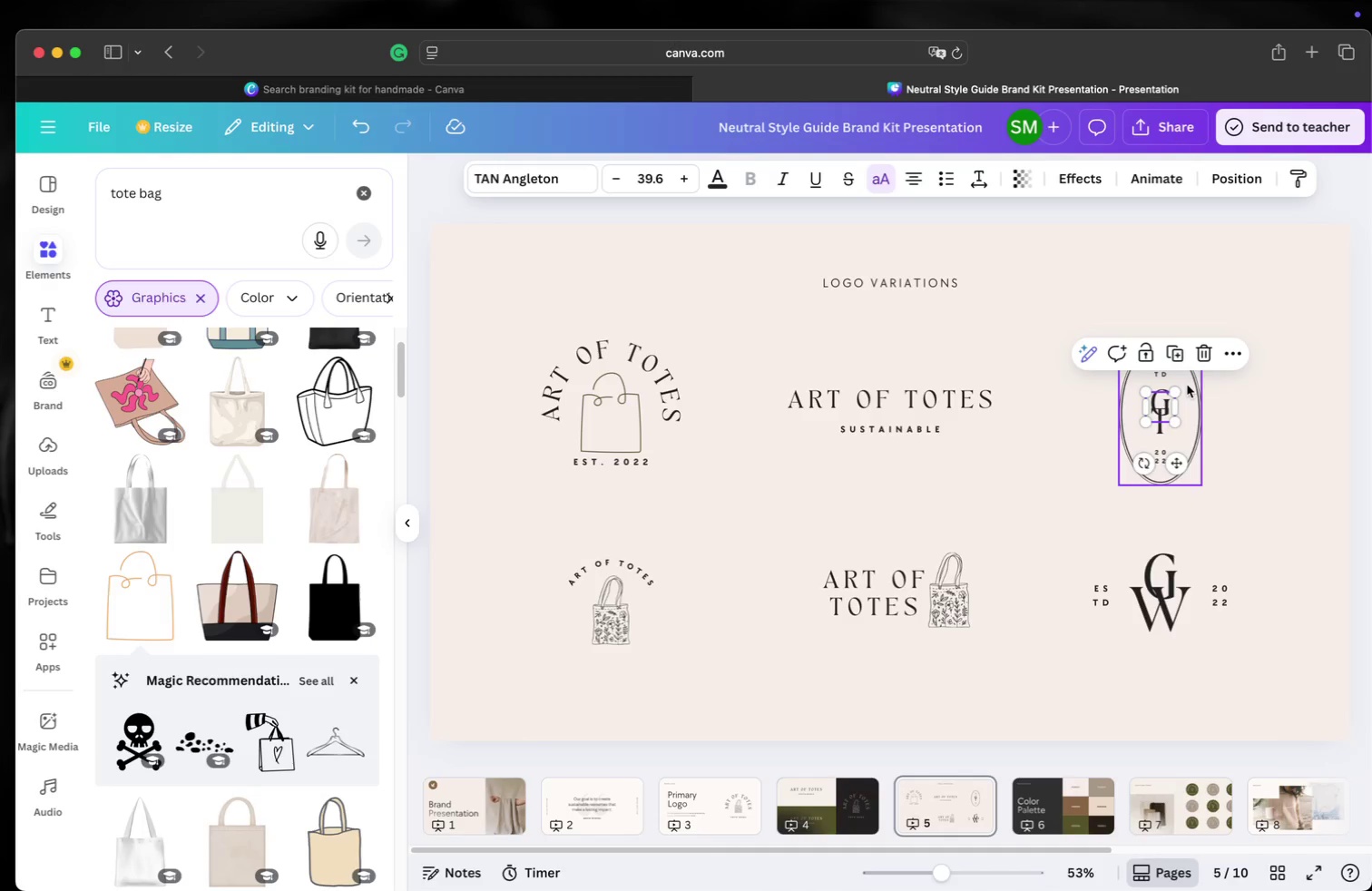 
key(Meta+Z)
 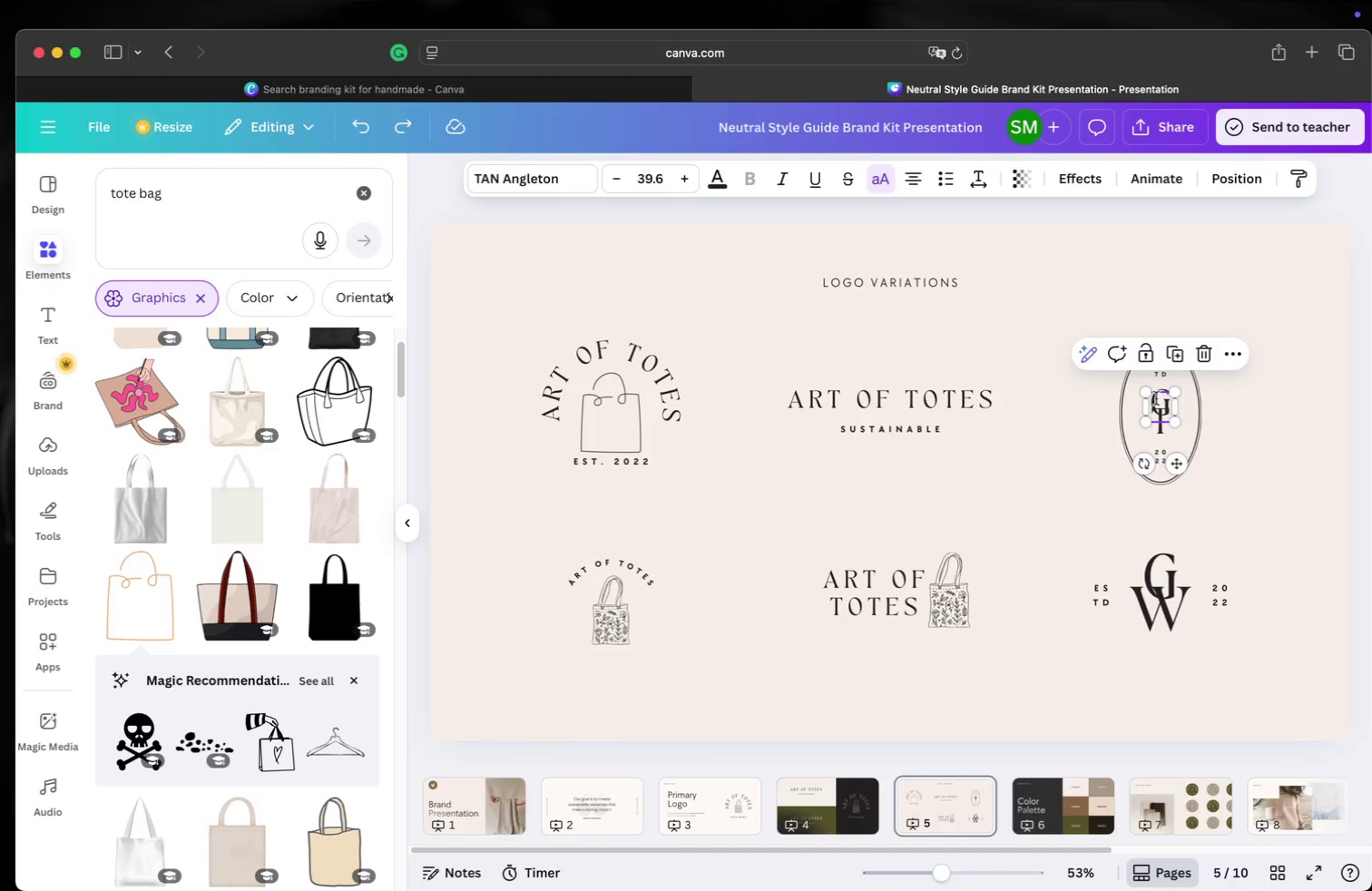 
double_click([1156, 398])
 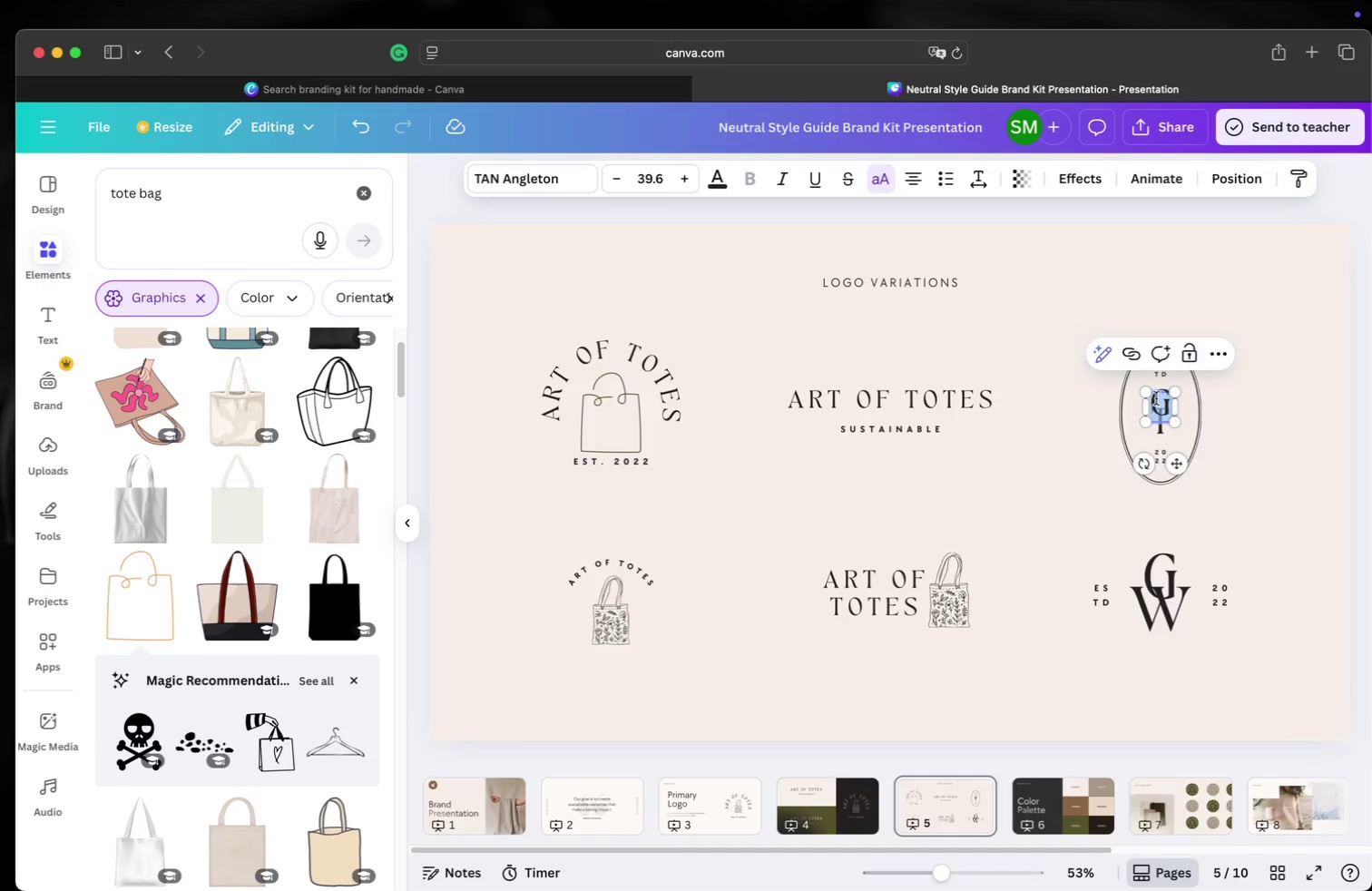 
key(Shift+A)
 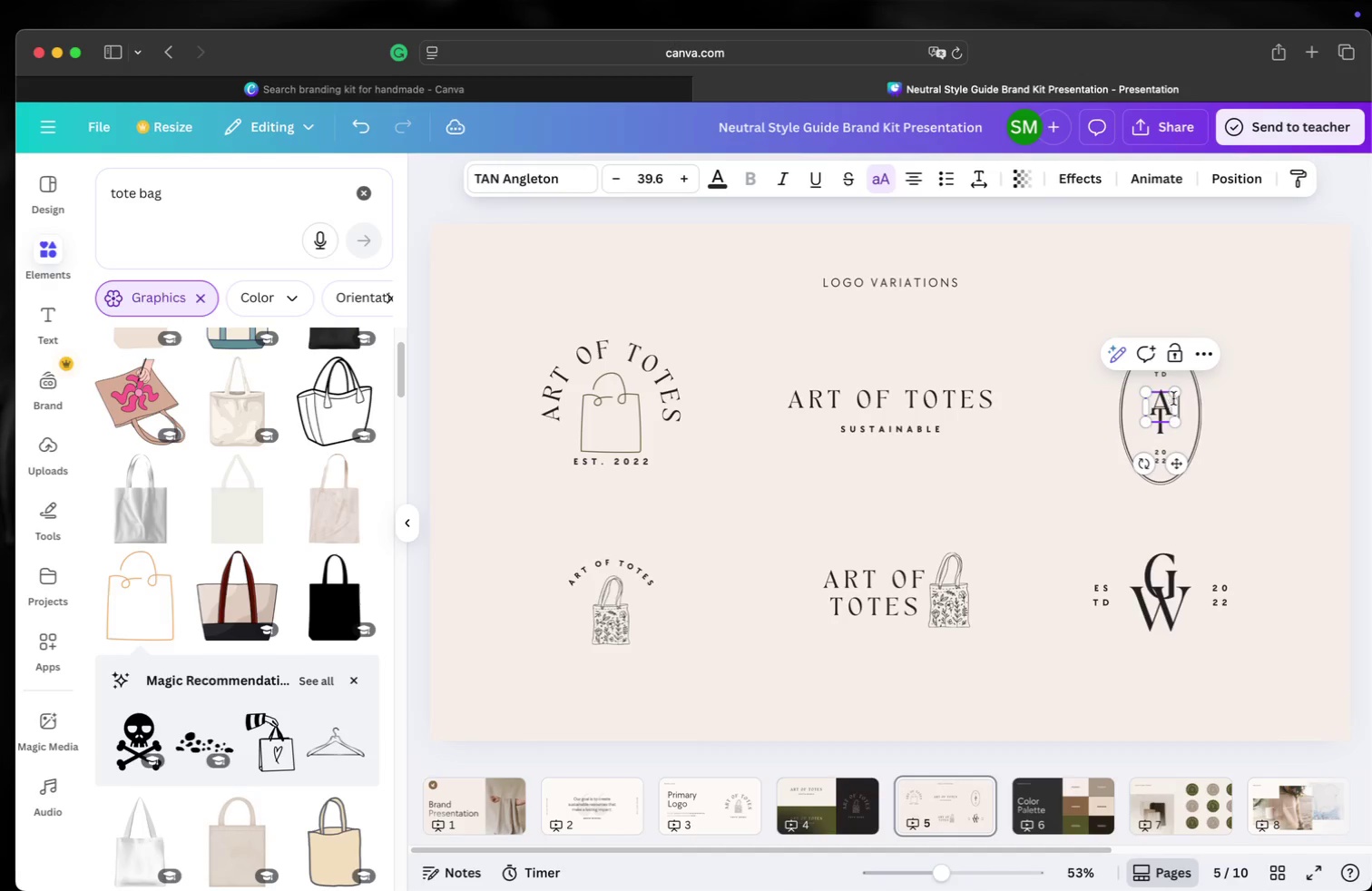 
left_click_drag(start_coordinate=[1172, 393], to_coordinate=[1191, 388])
 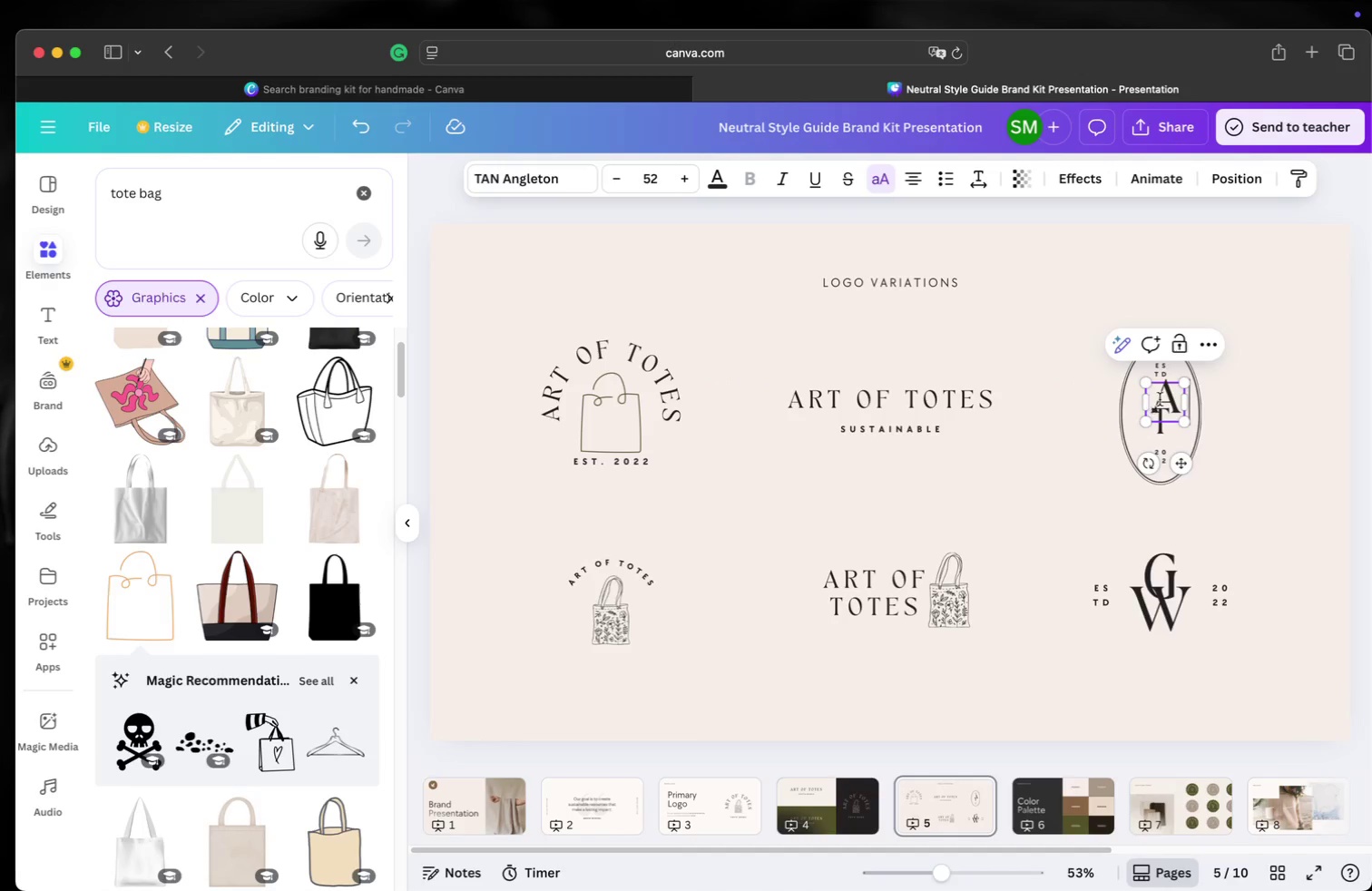 
left_click_drag(start_coordinate=[1162, 397], to_coordinate=[1153, 399])
 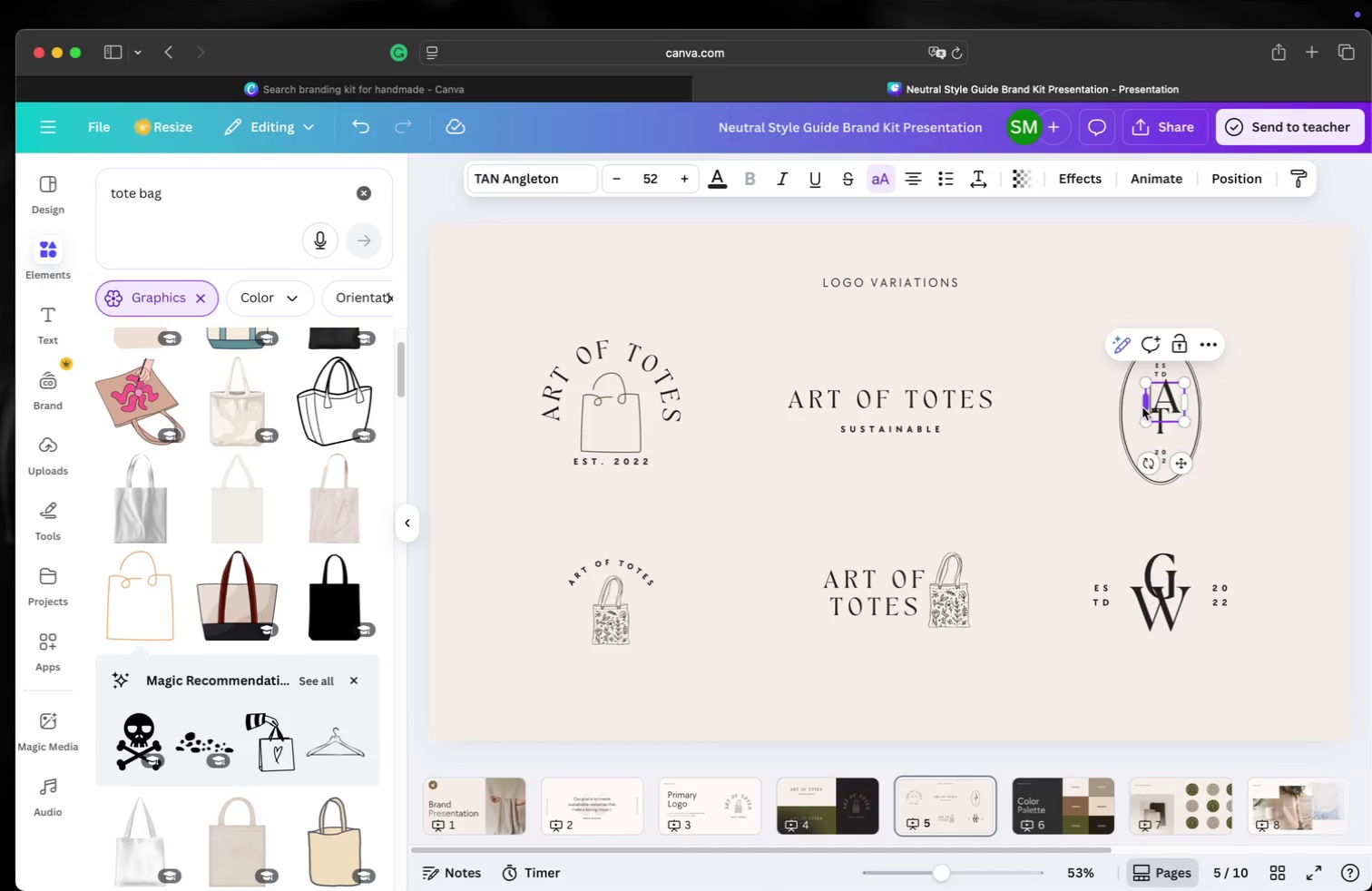 
left_click_drag(start_coordinate=[1145, 405], to_coordinate=[1139, 406])
 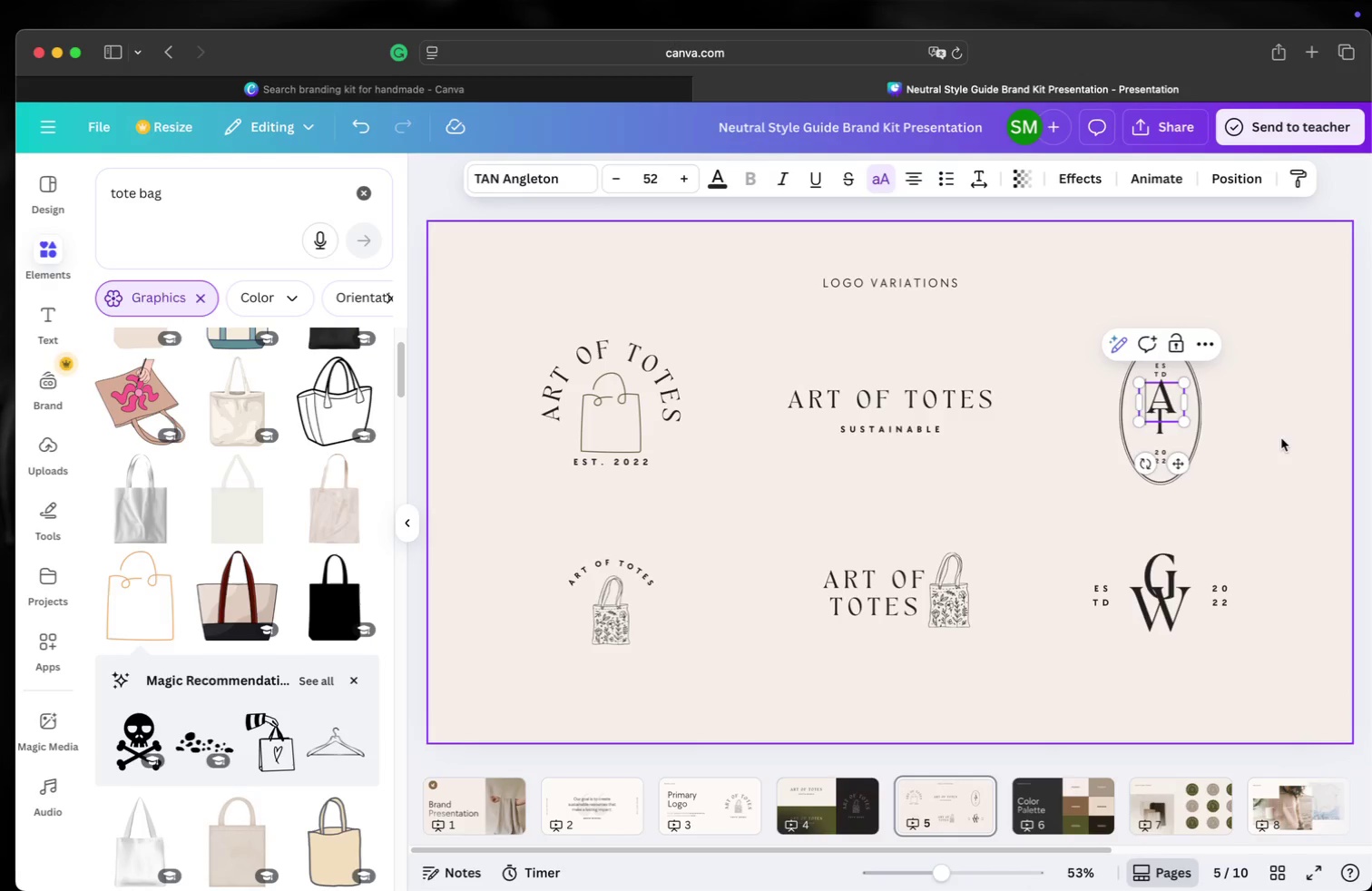 
left_click([1281, 438])
 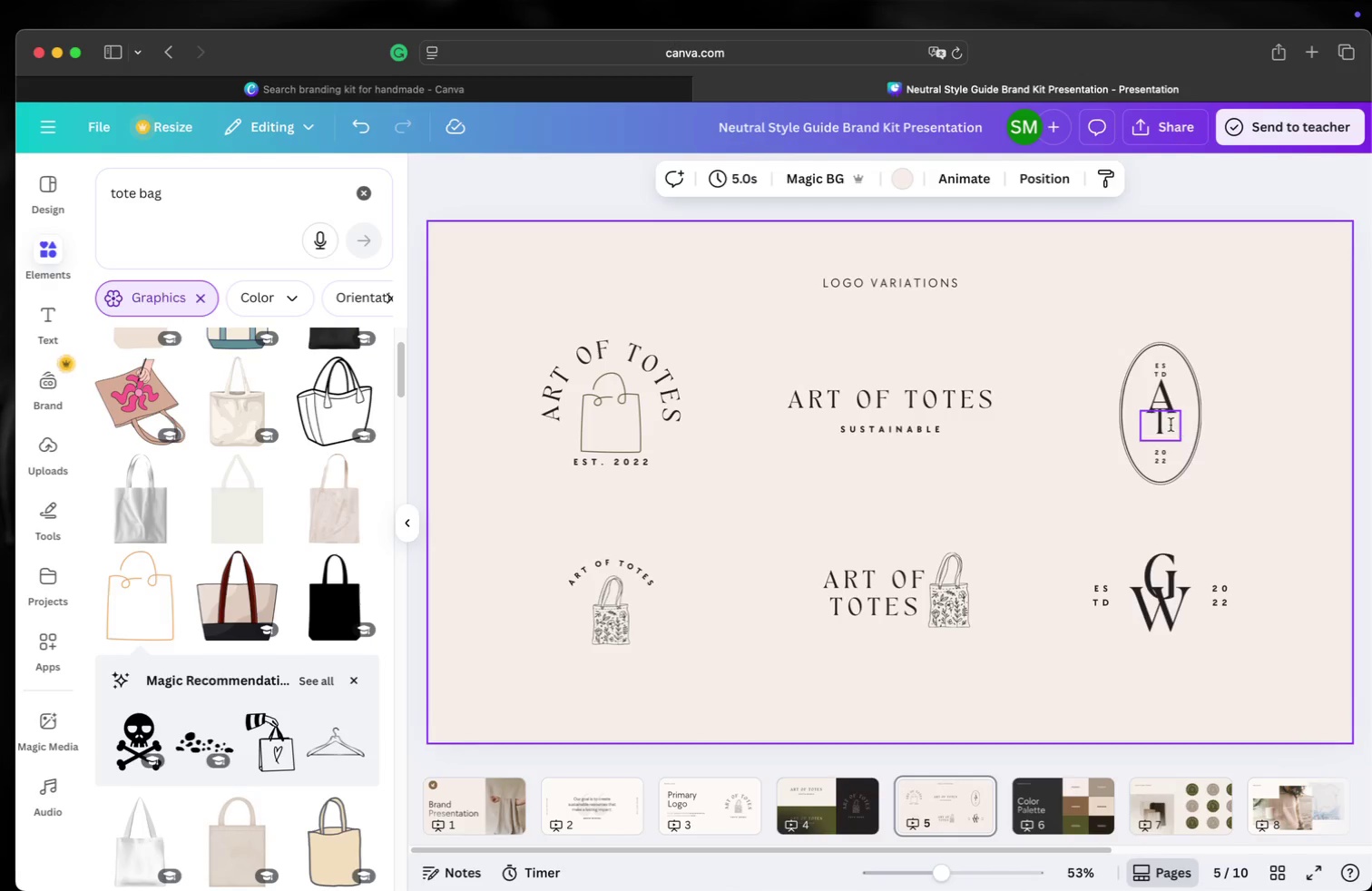 
left_click_drag(start_coordinate=[1164, 424], to_coordinate=[1165, 412])
 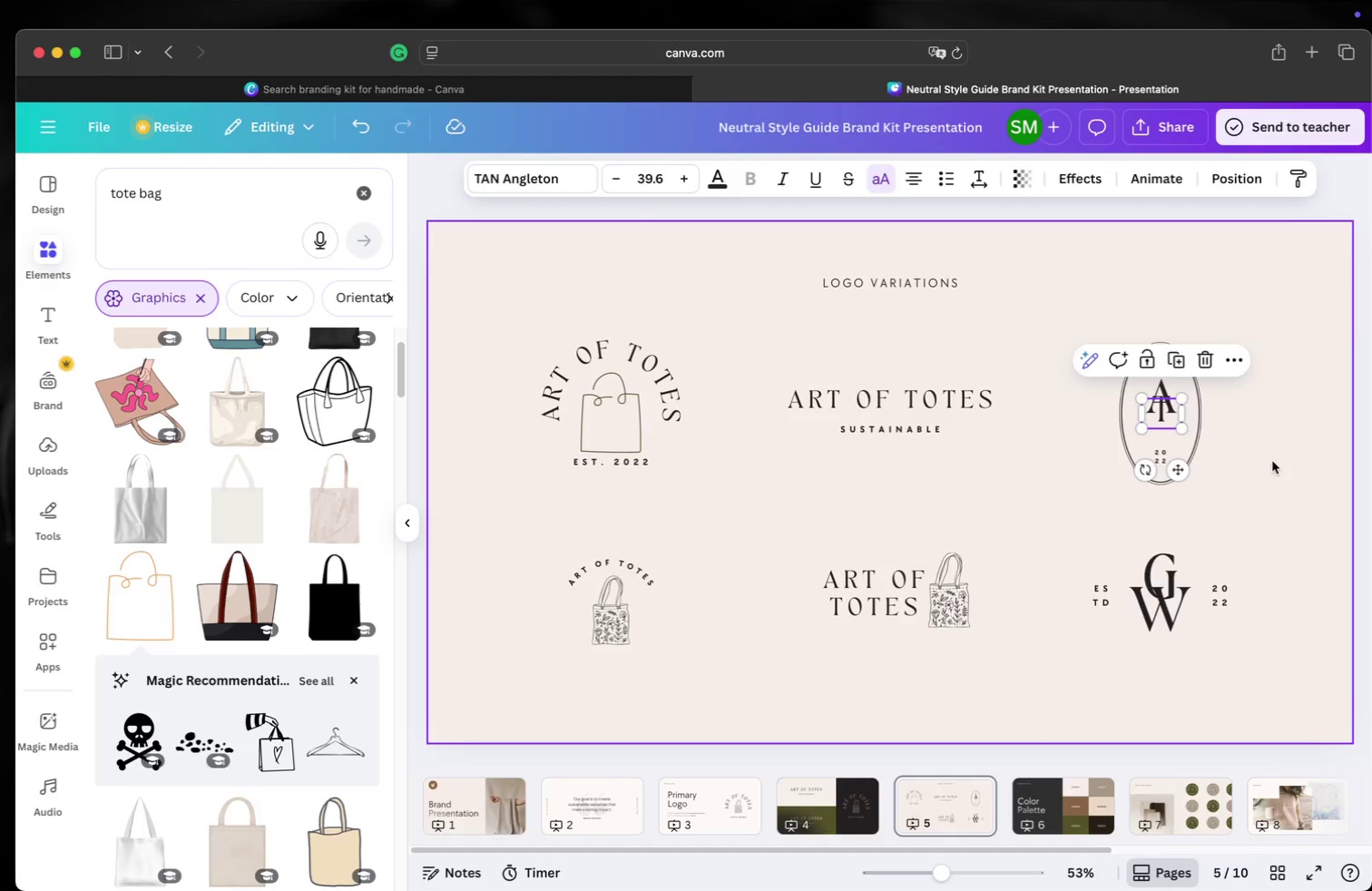 
left_click([1273, 461])
 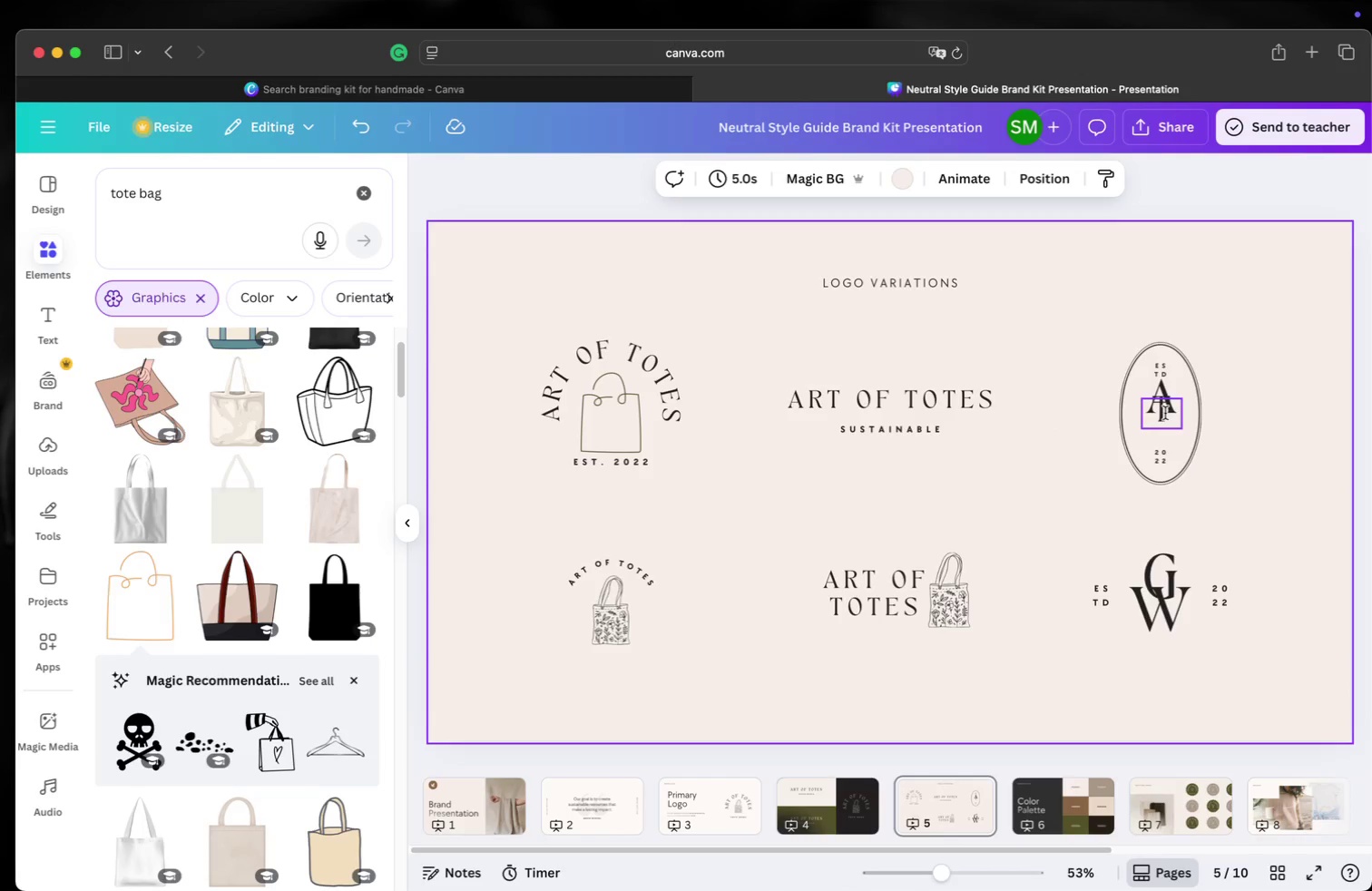 
left_click_drag(start_coordinate=[1161, 418], to_coordinate=[1159, 430])
 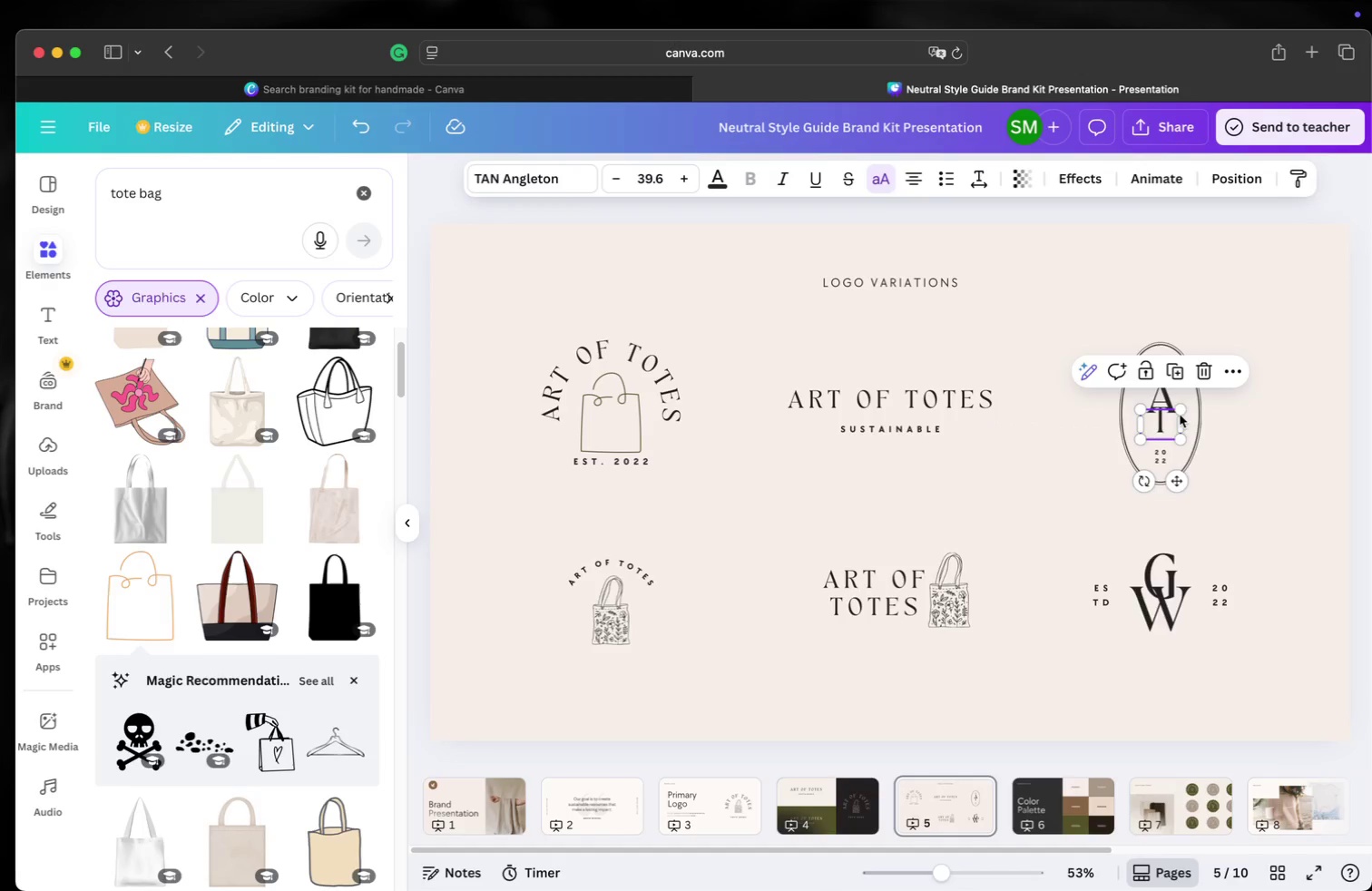 
left_click_drag(start_coordinate=[1180, 414], to_coordinate=[1196, 410])
 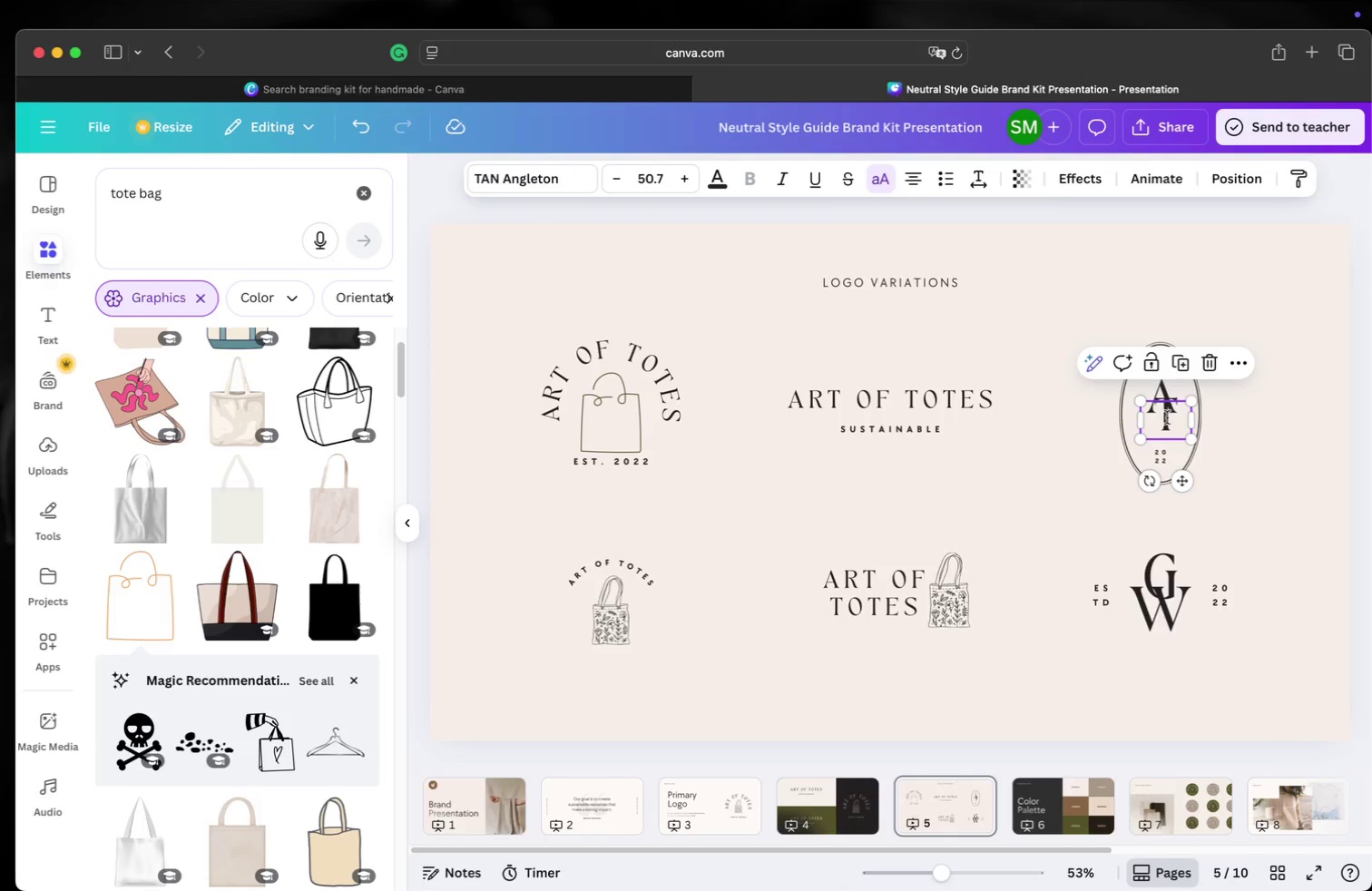 
left_click_drag(start_coordinate=[1167, 417], to_coordinate=[1161, 421])
 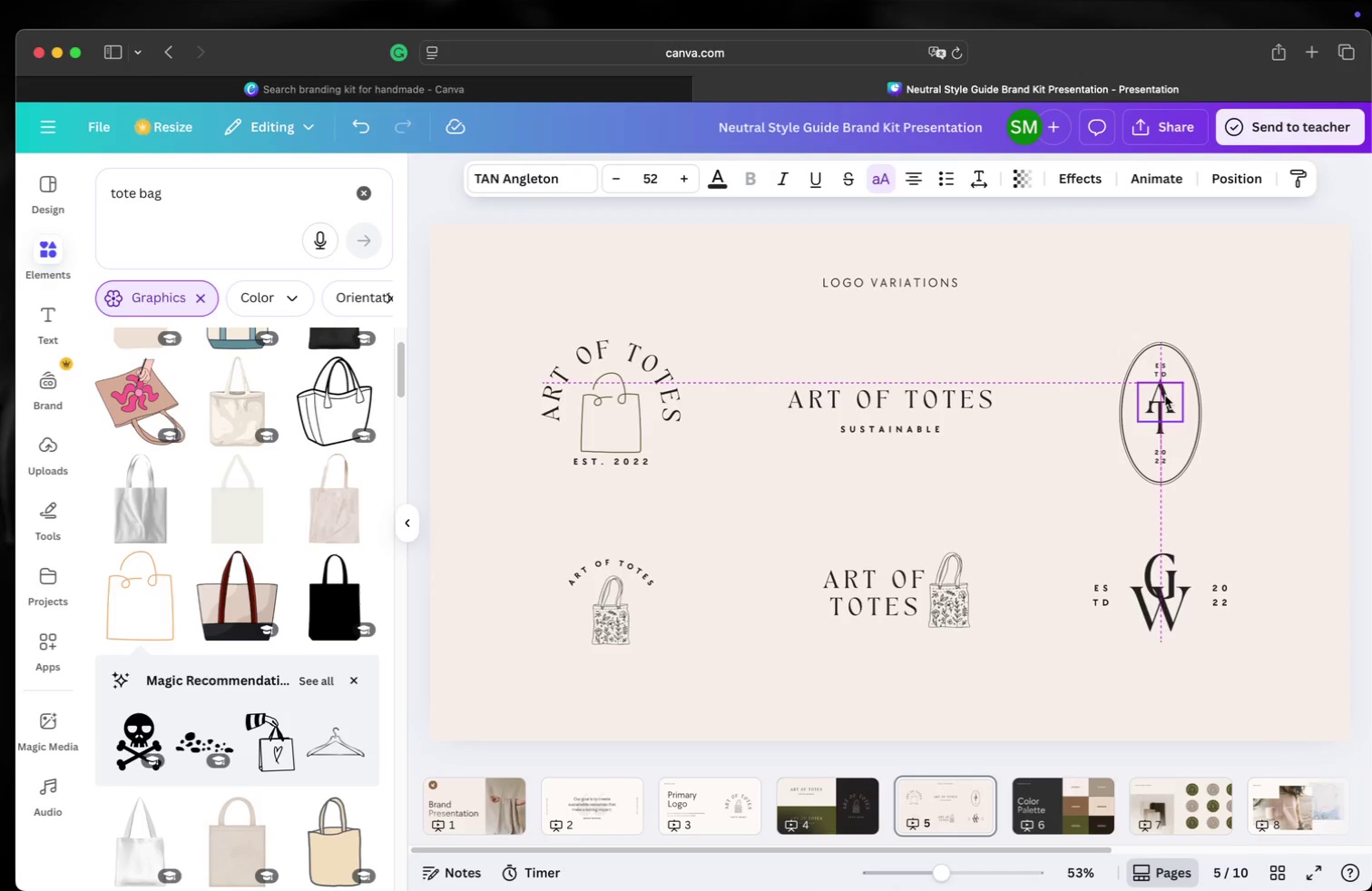 
left_click([1262, 460])
 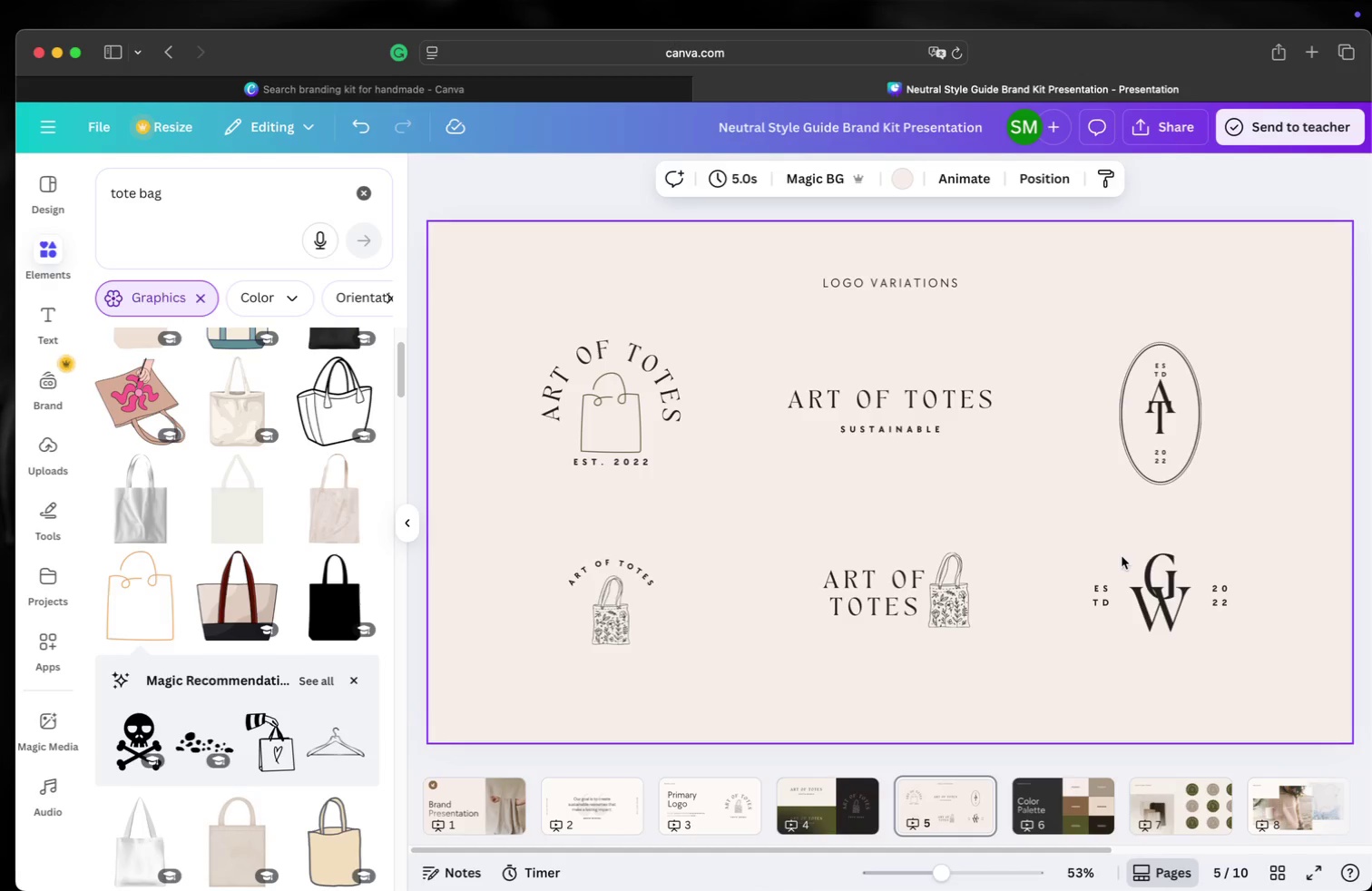 
double_click([1161, 587])
 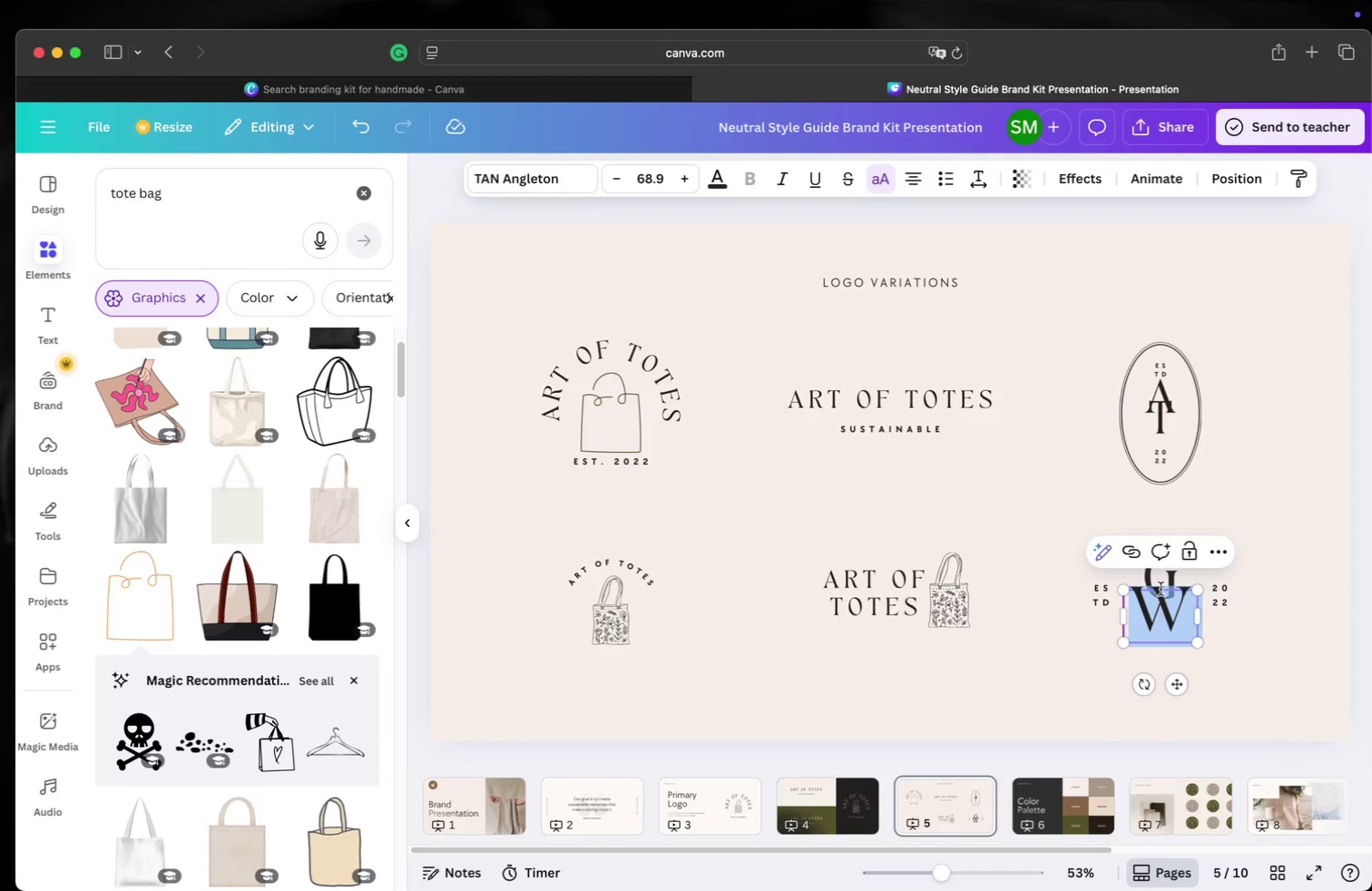 
key(Shift+T)
 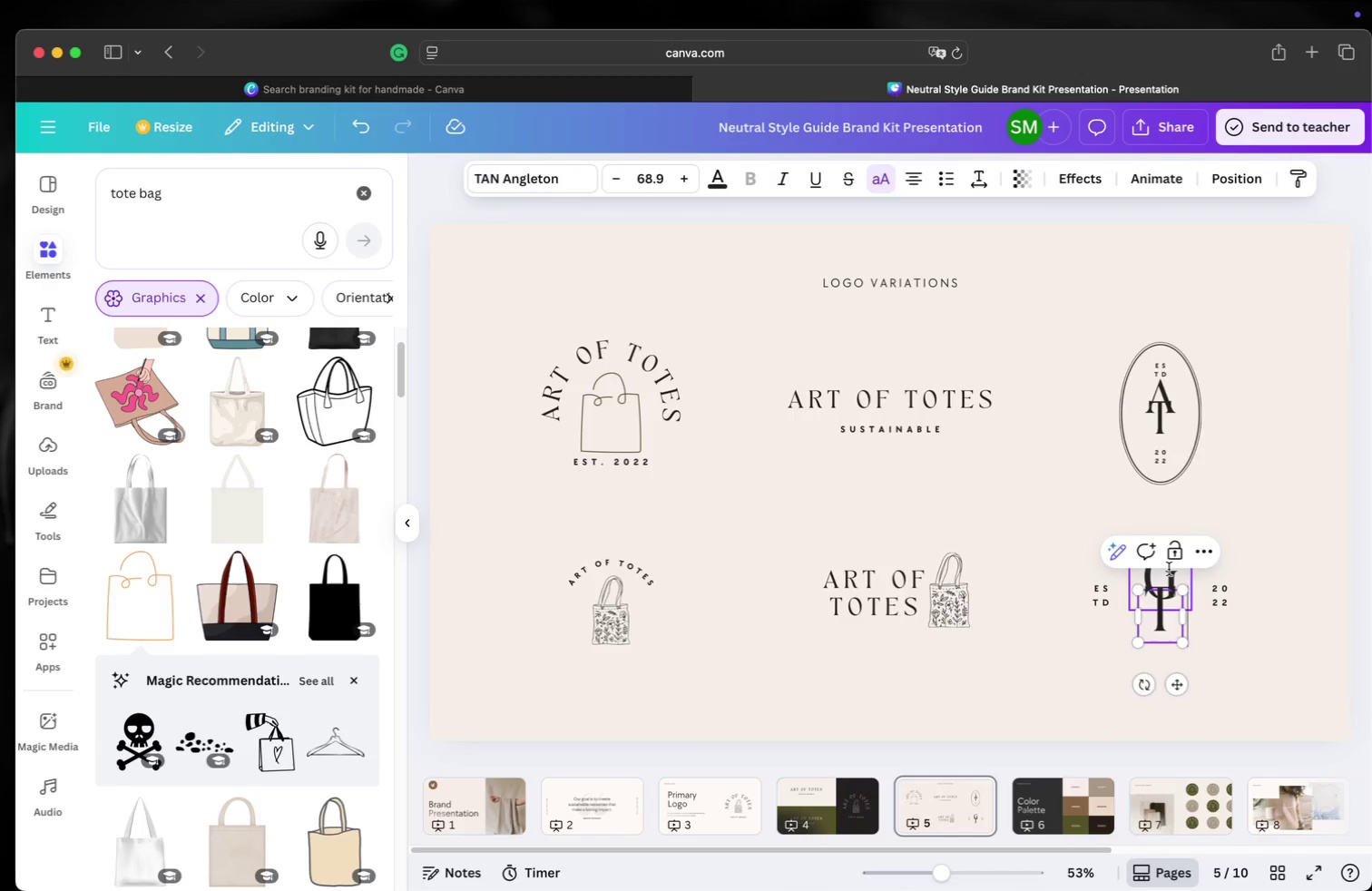 
left_click([1169, 573])
 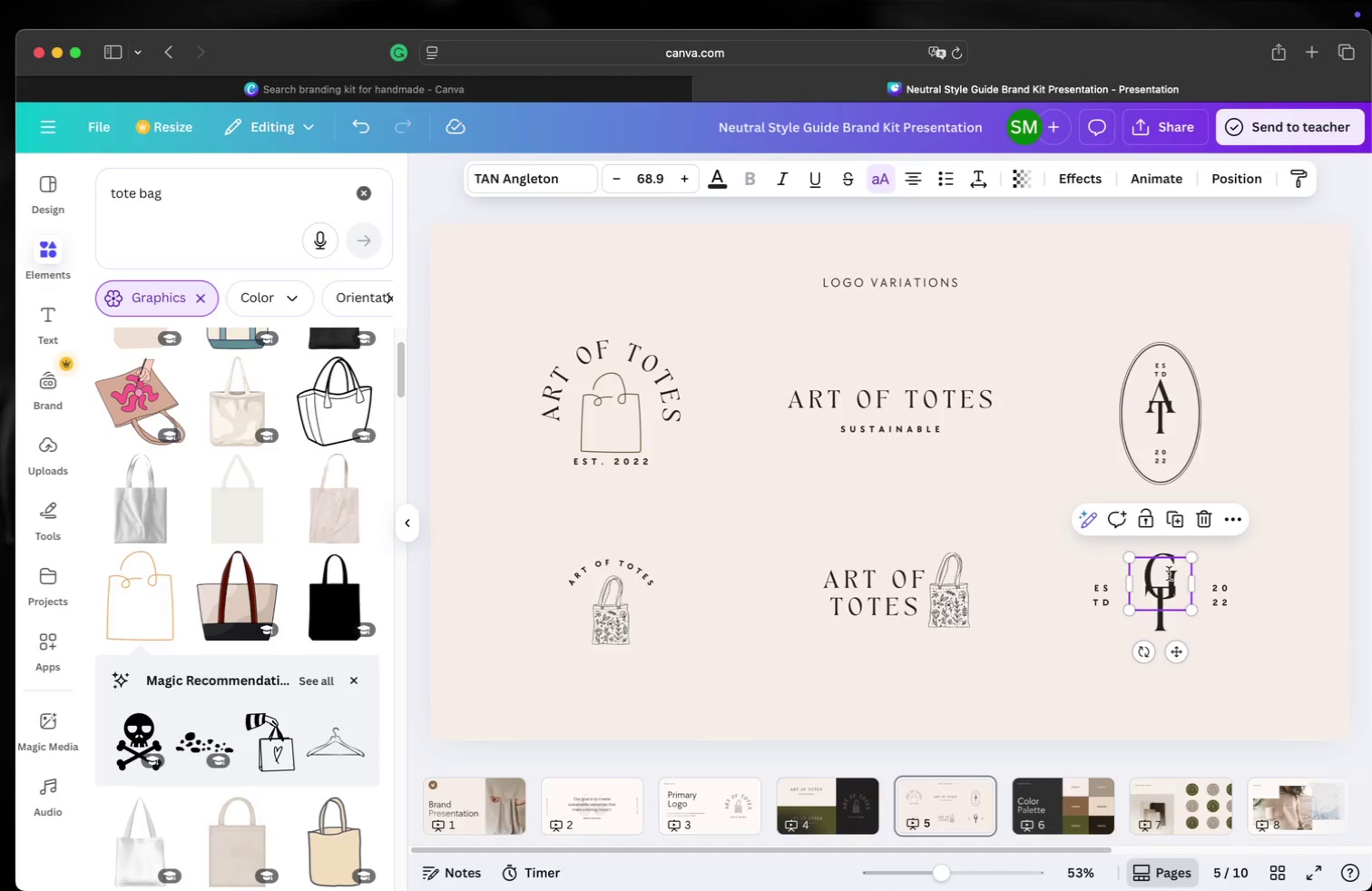 
double_click([1173, 572])
 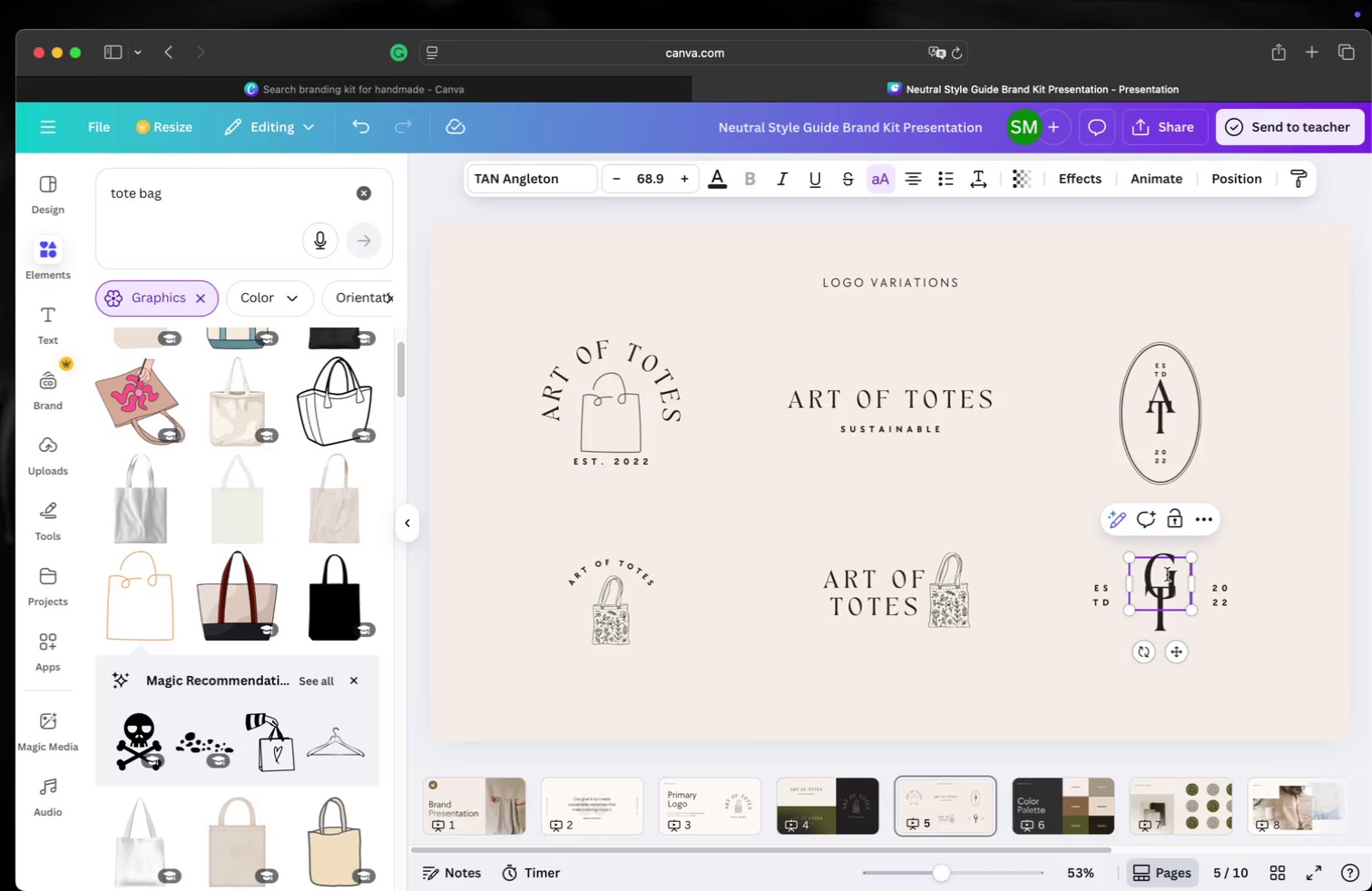 
double_click([1162, 572])
 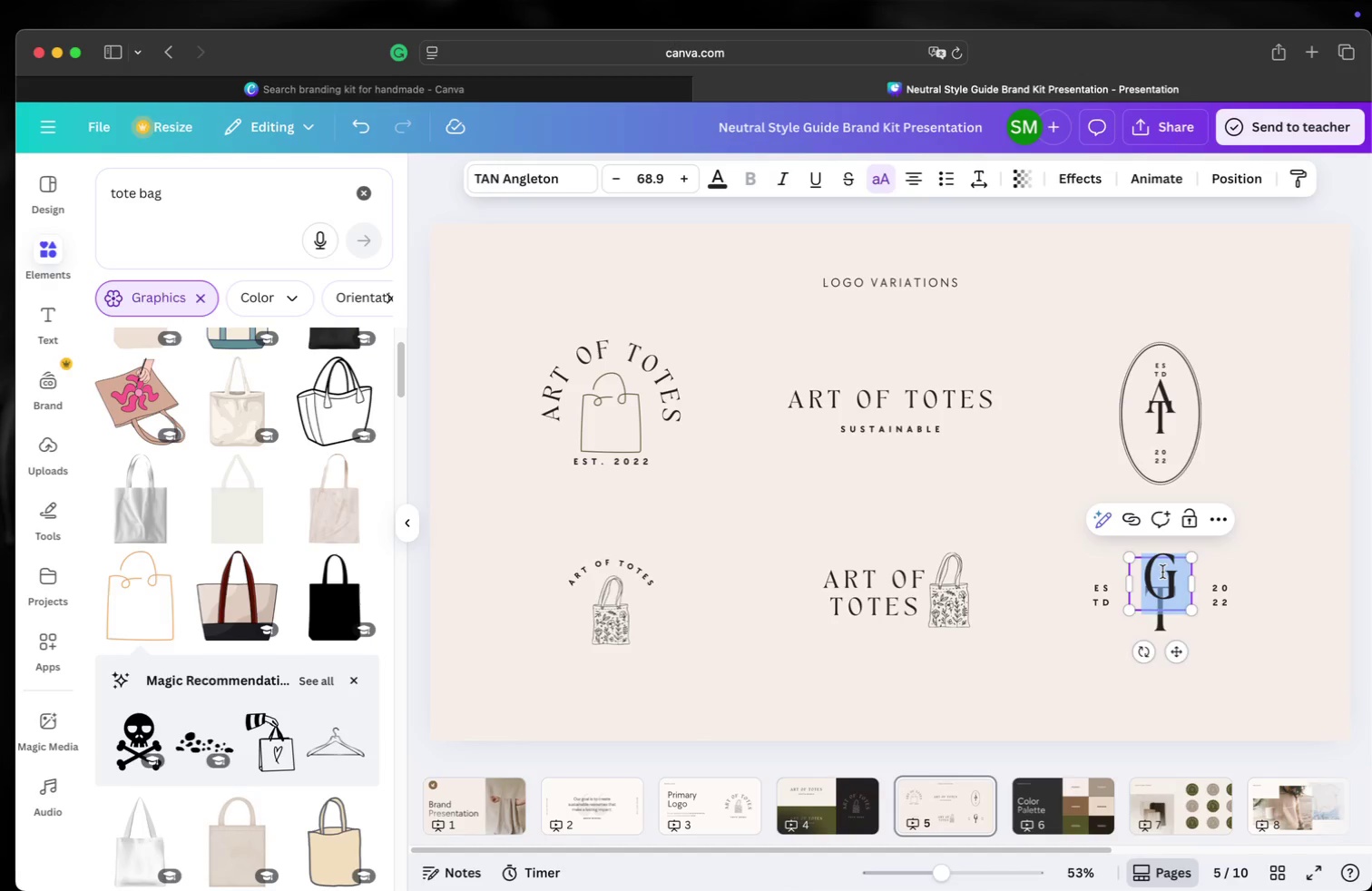 
key(Shift+A)
 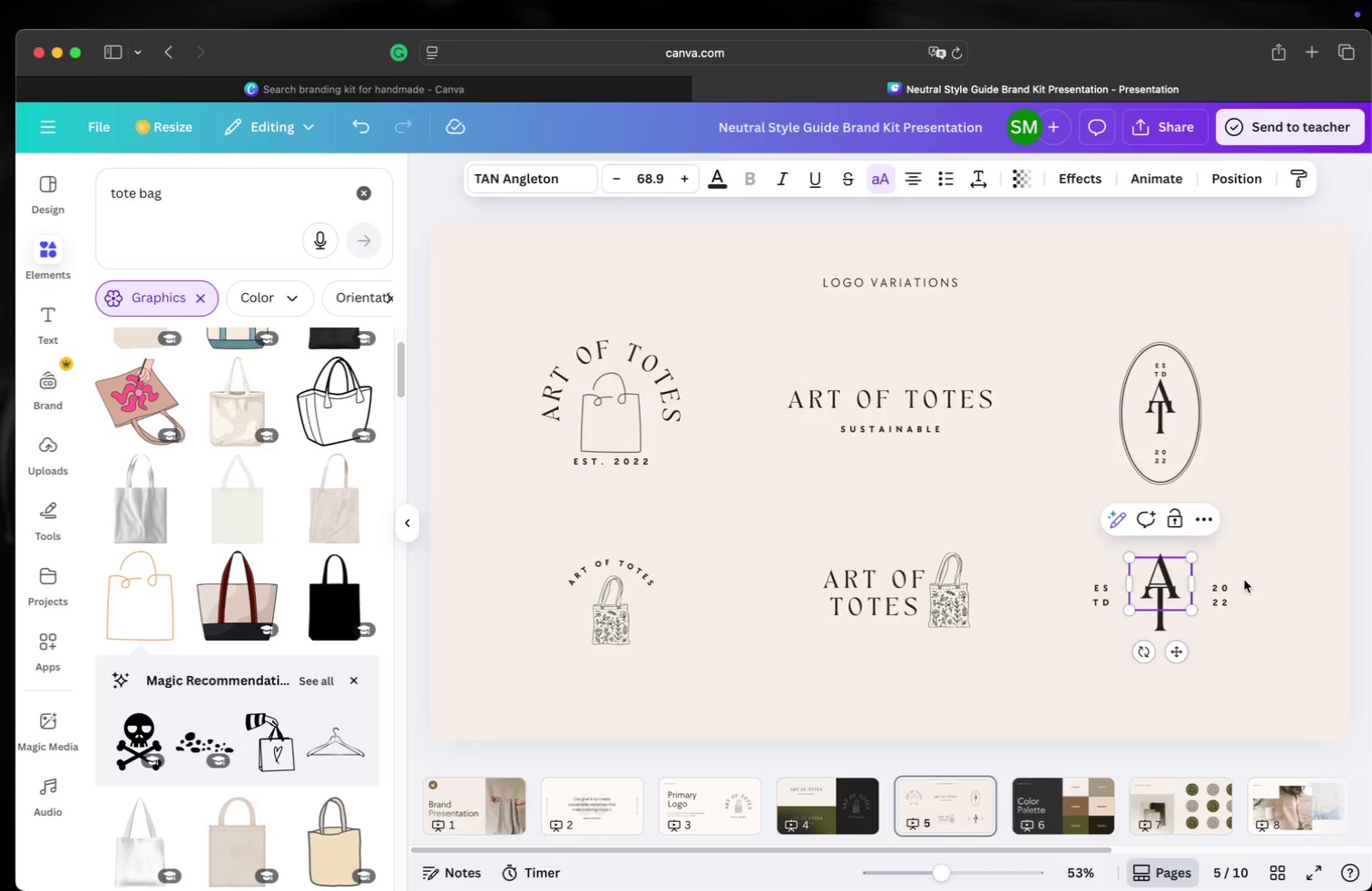 
left_click([1306, 575])
 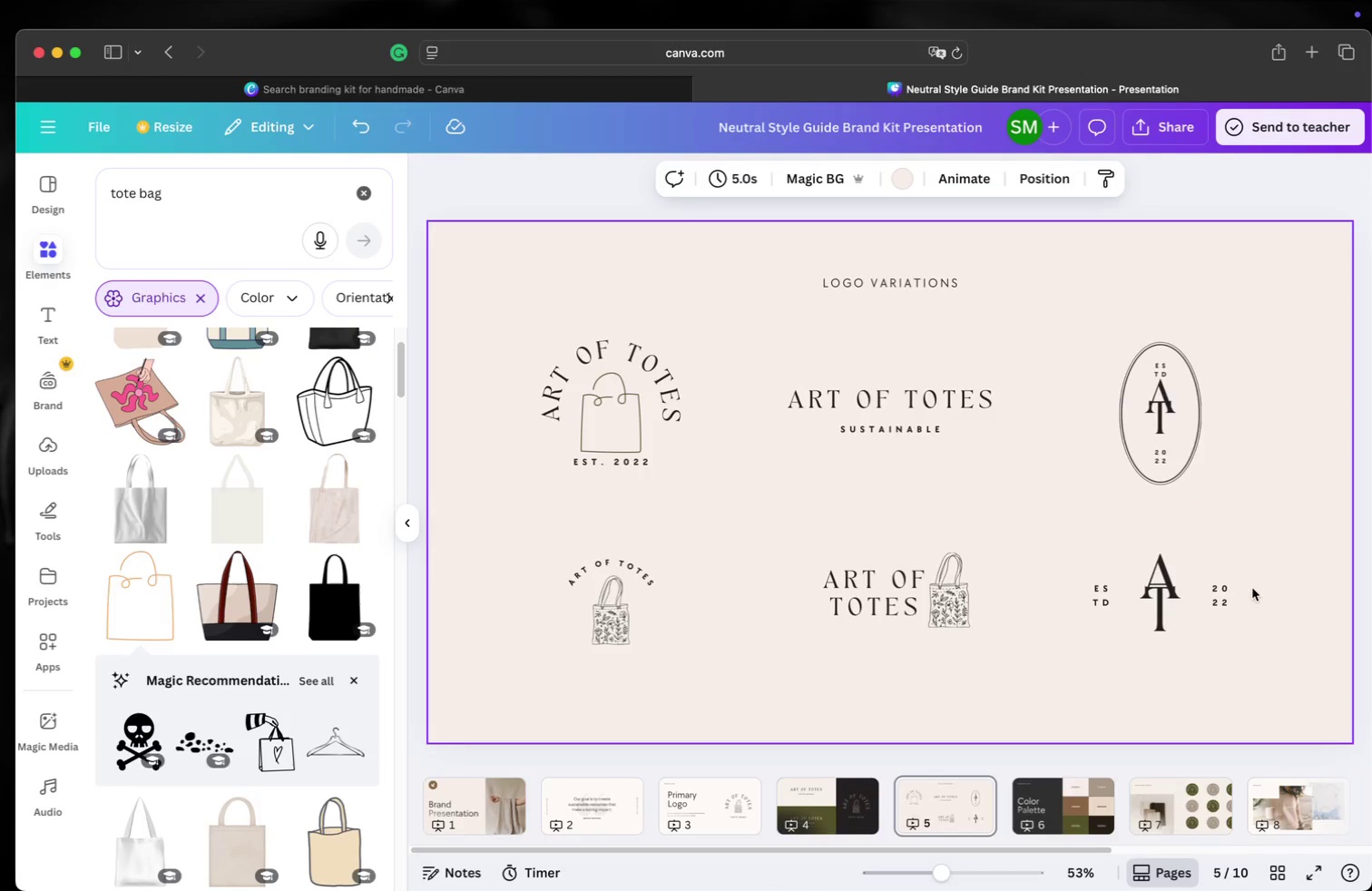 
left_click_drag(start_coordinate=[1223, 590], to_coordinate=[1218, 589])
 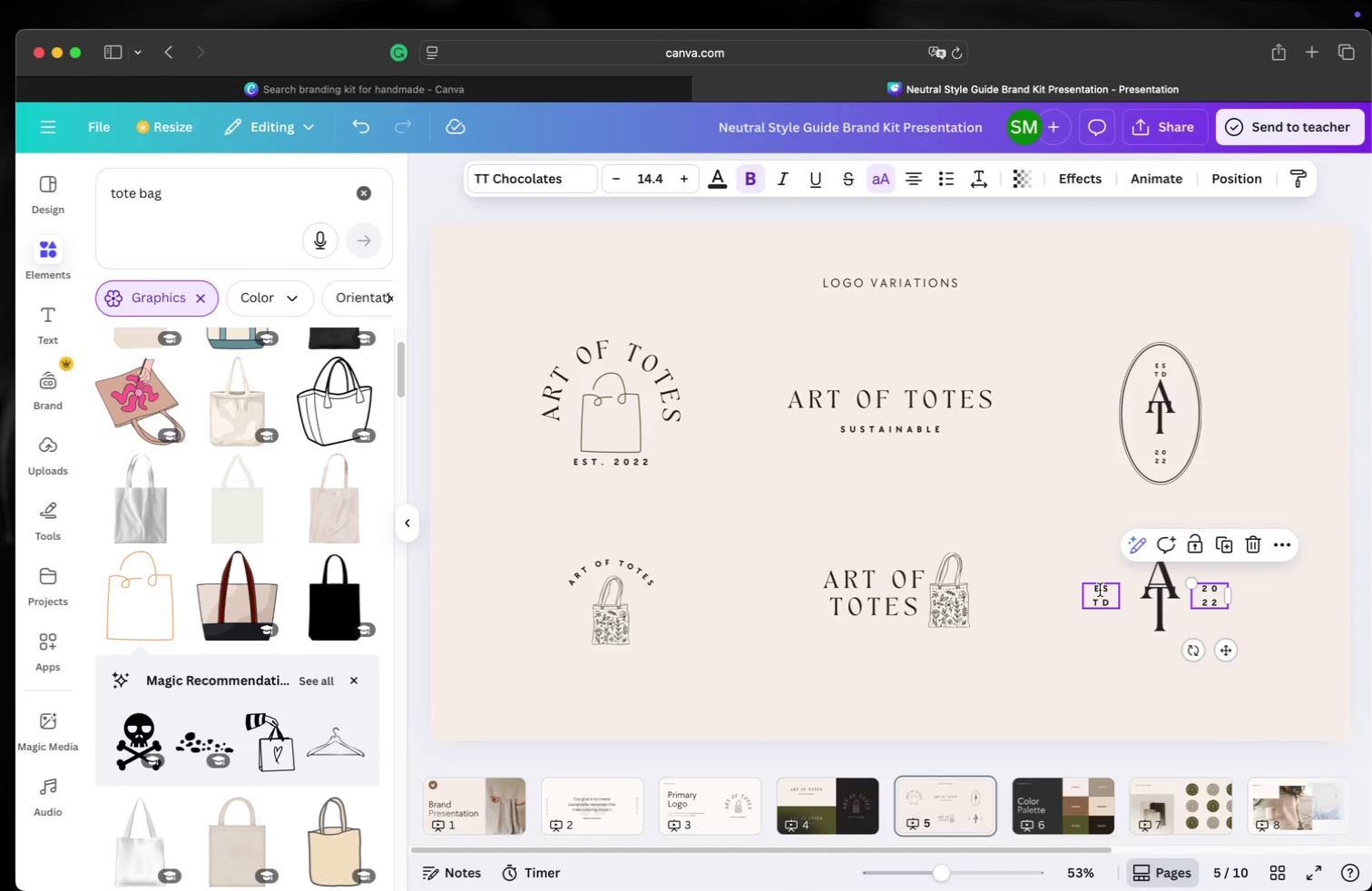 
left_click_drag(start_coordinate=[1100, 590], to_coordinate=[1112, 588])
 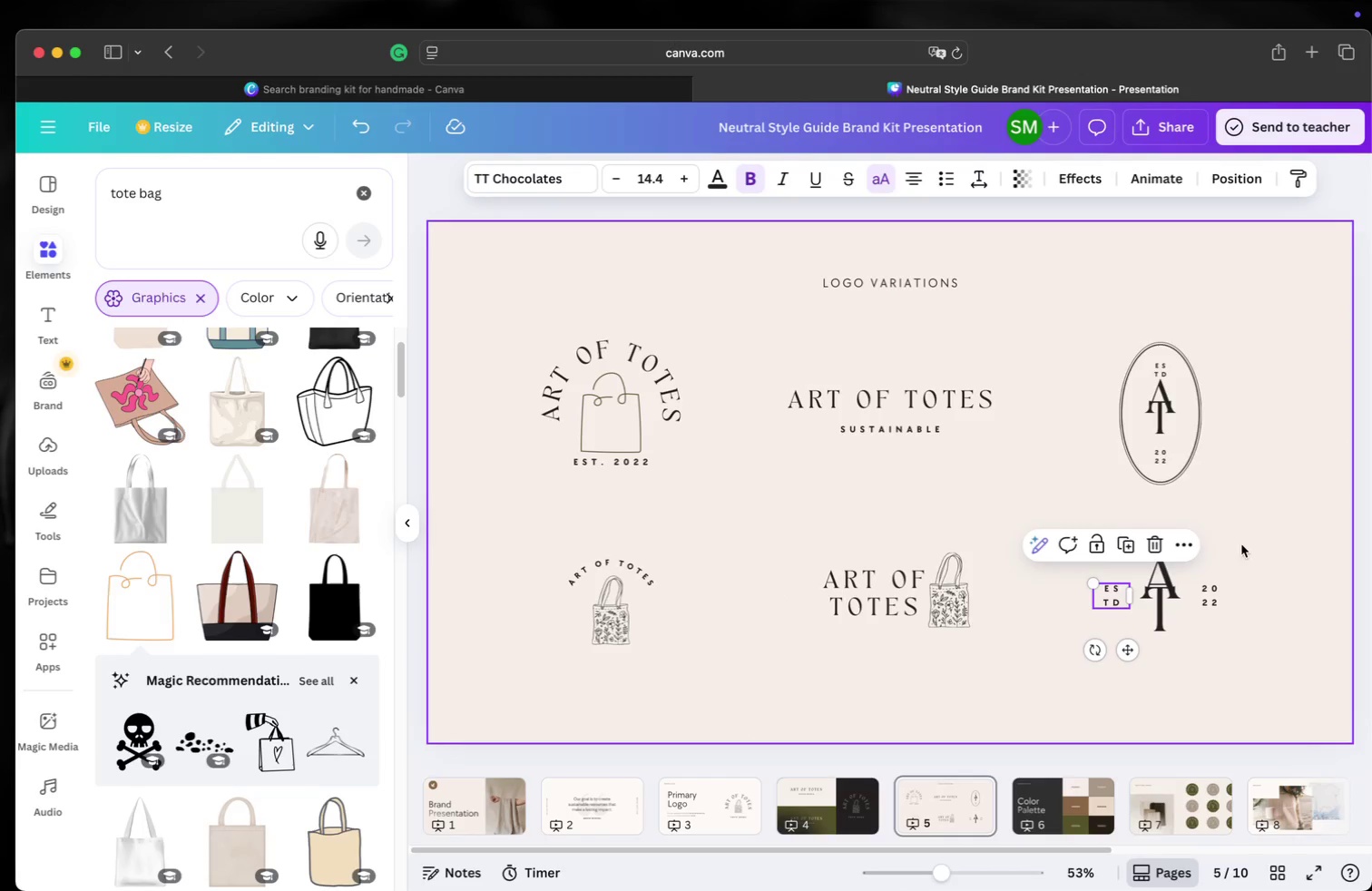 
left_click([1259, 543])
 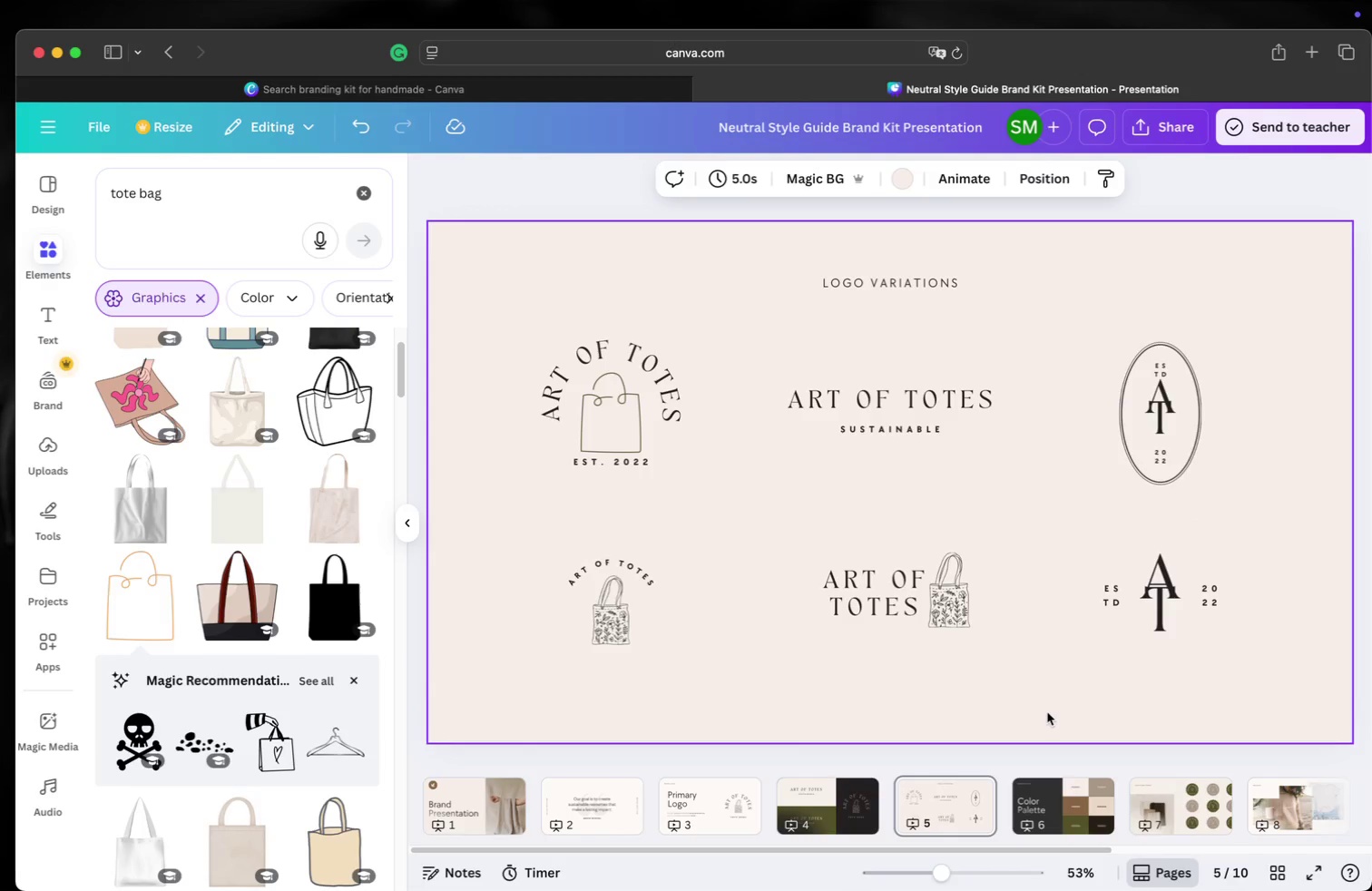 
wait(7.78)
 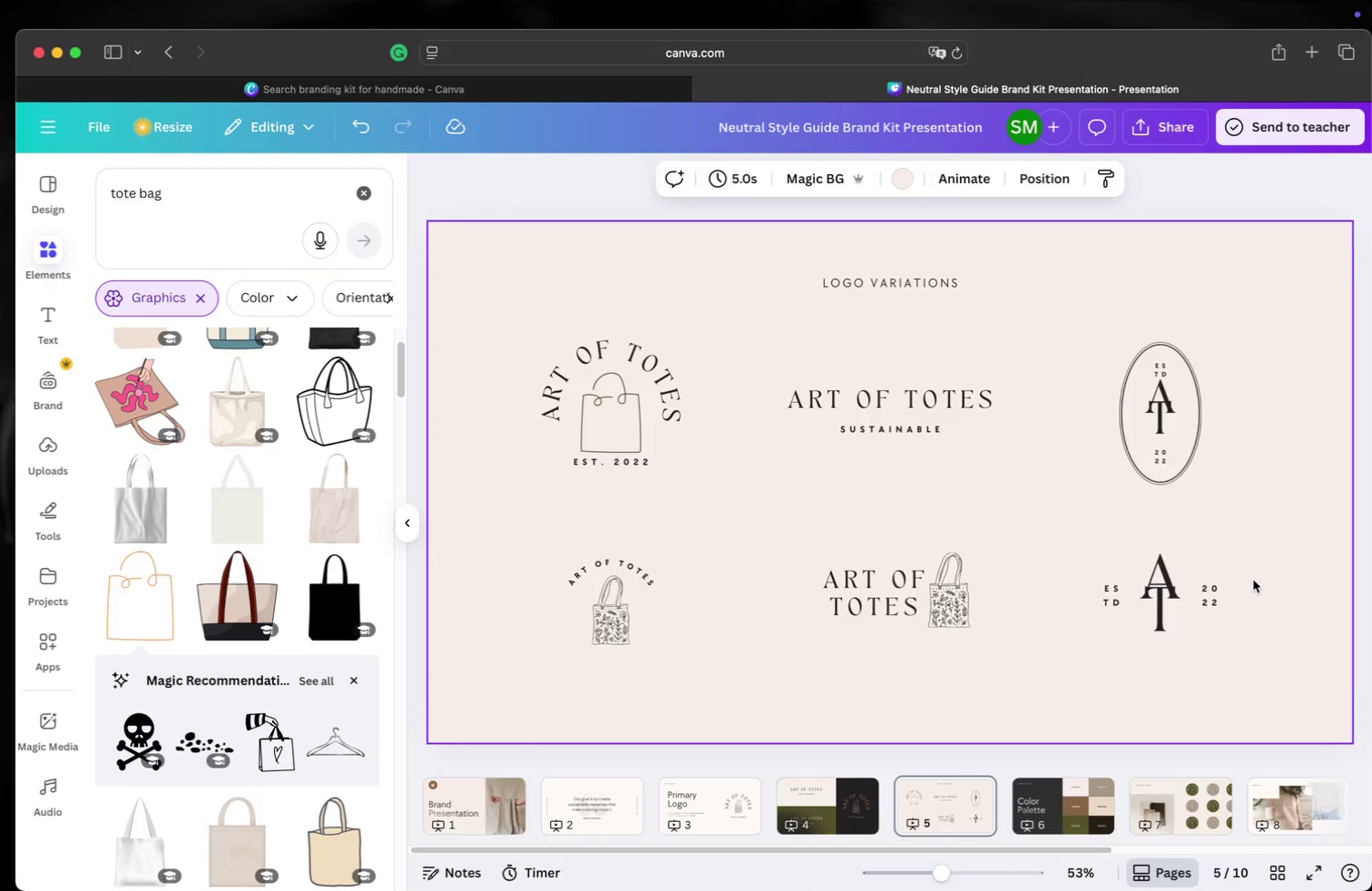 
left_click([1044, 807])
 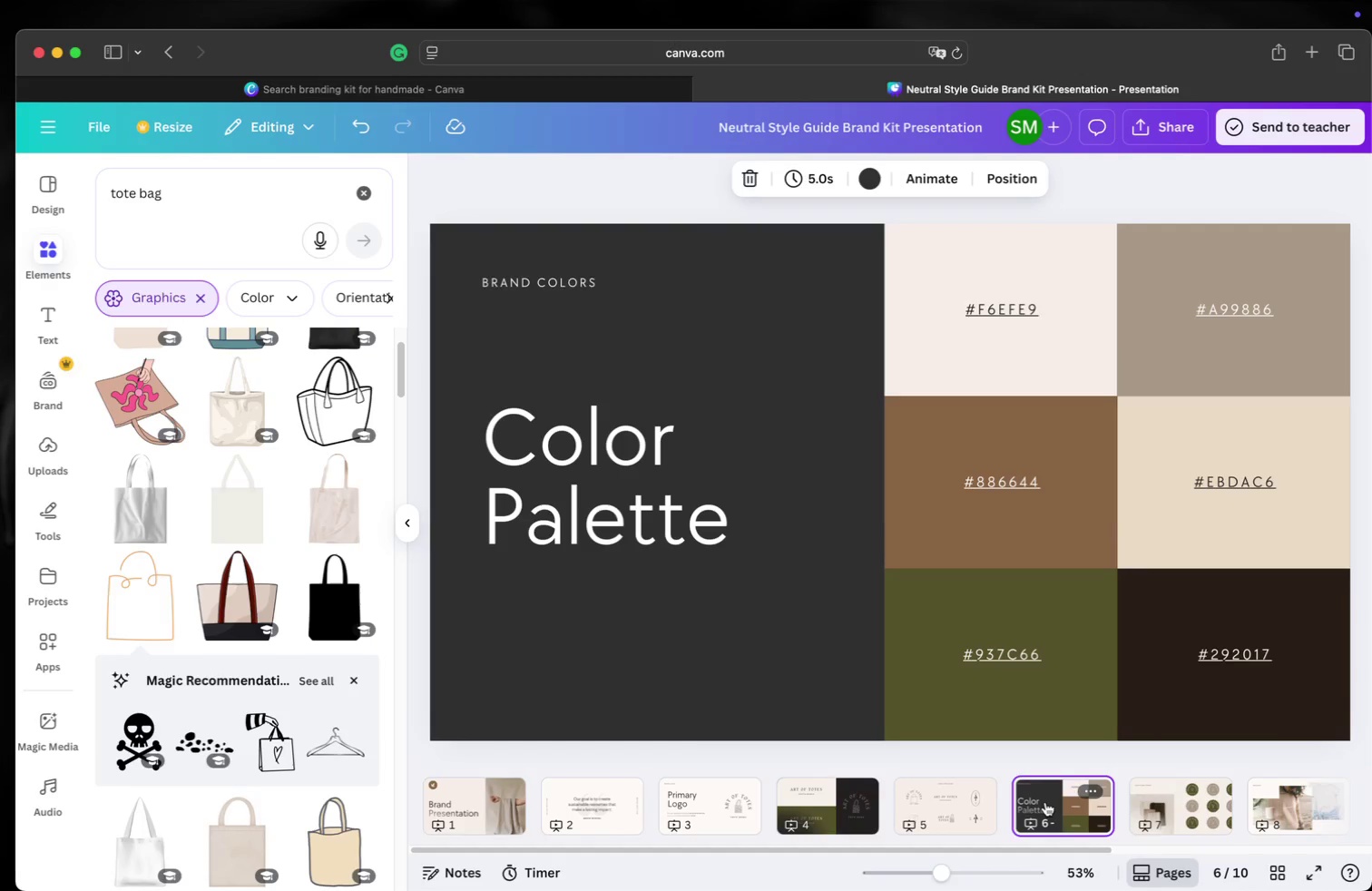 
scroll: coordinate [1045, 802], scroll_direction: down, amount: 2.0
 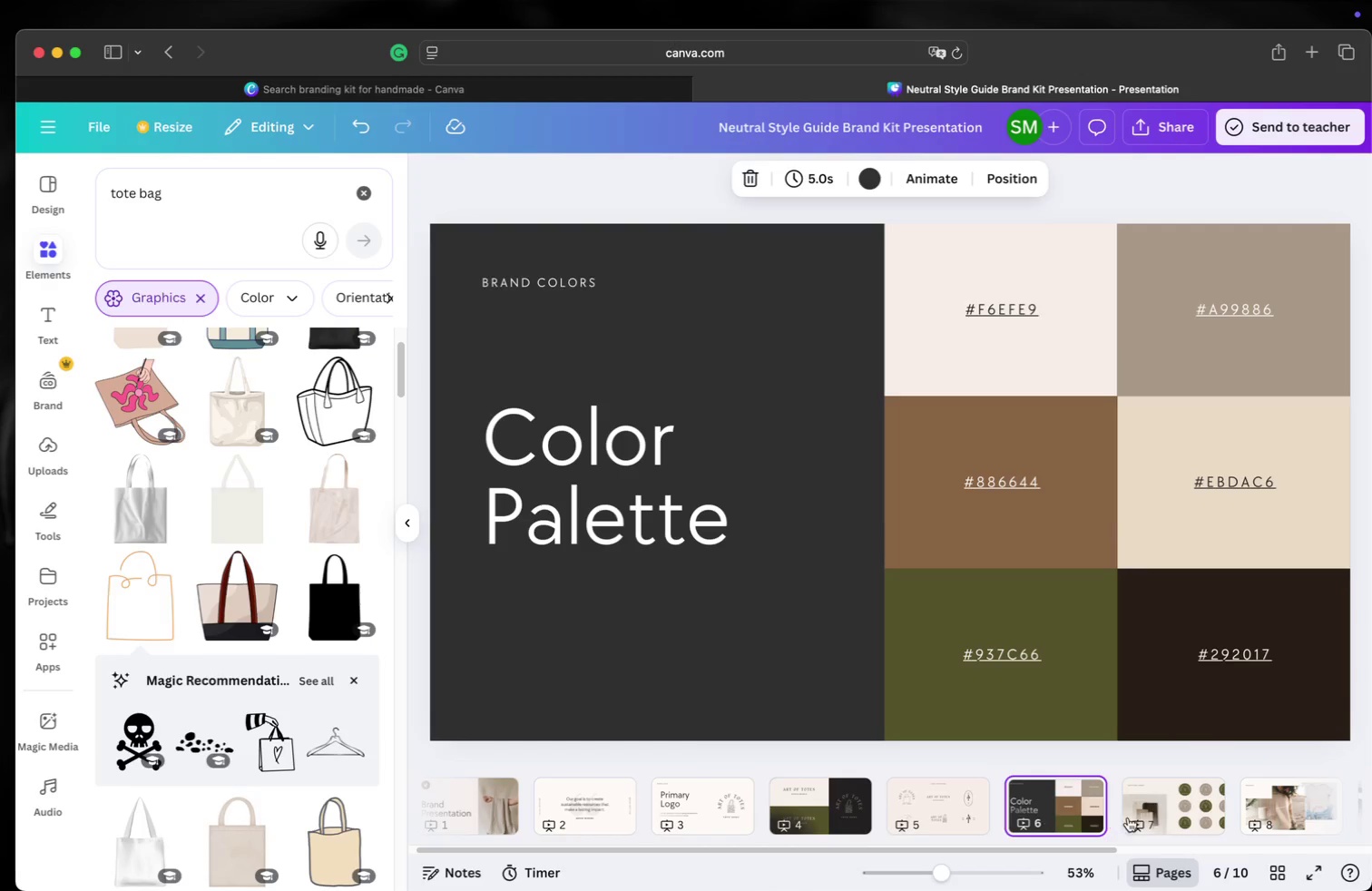 
left_click([1181, 814])
 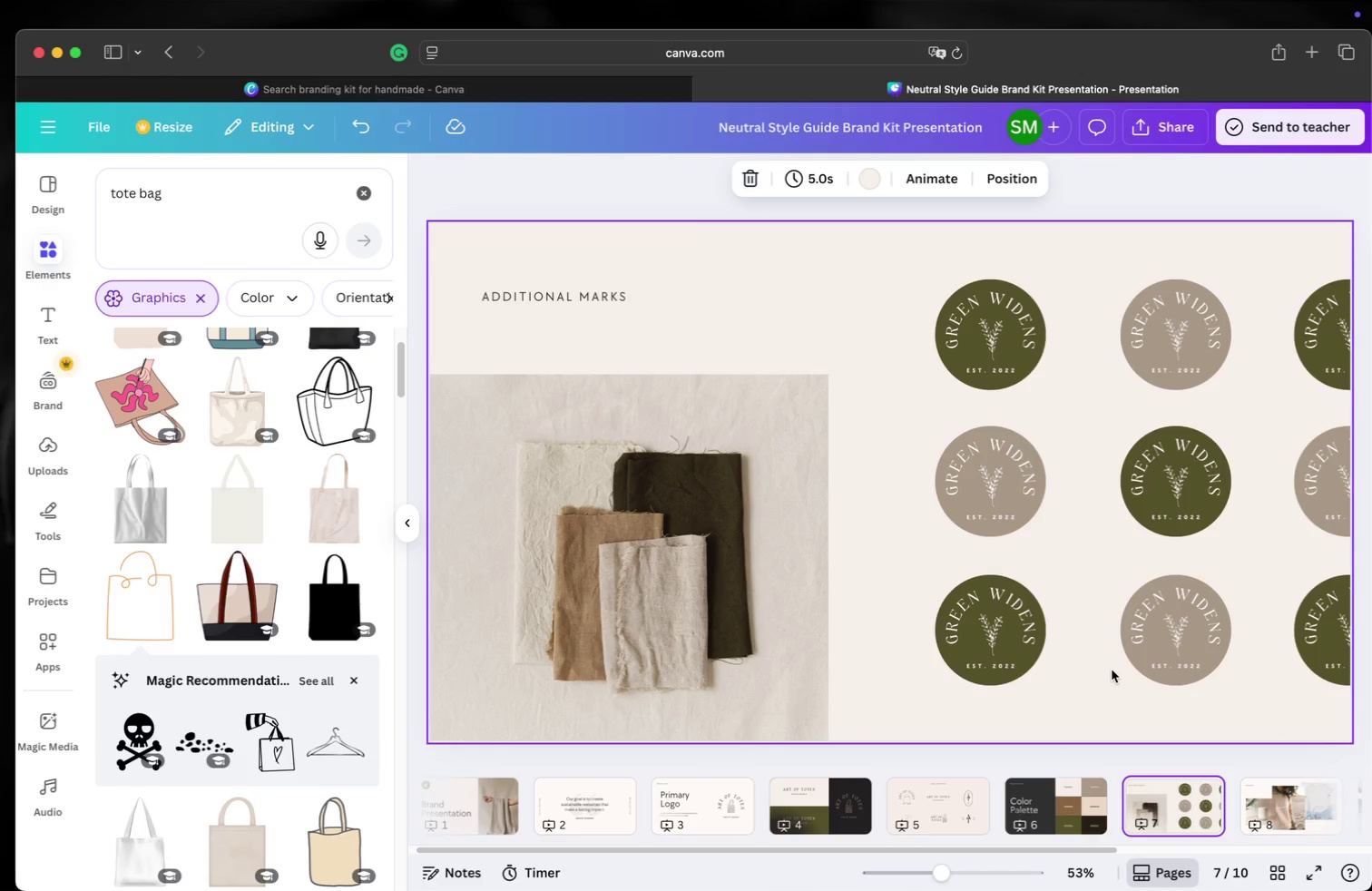 
mouse_move([1145, 779])
 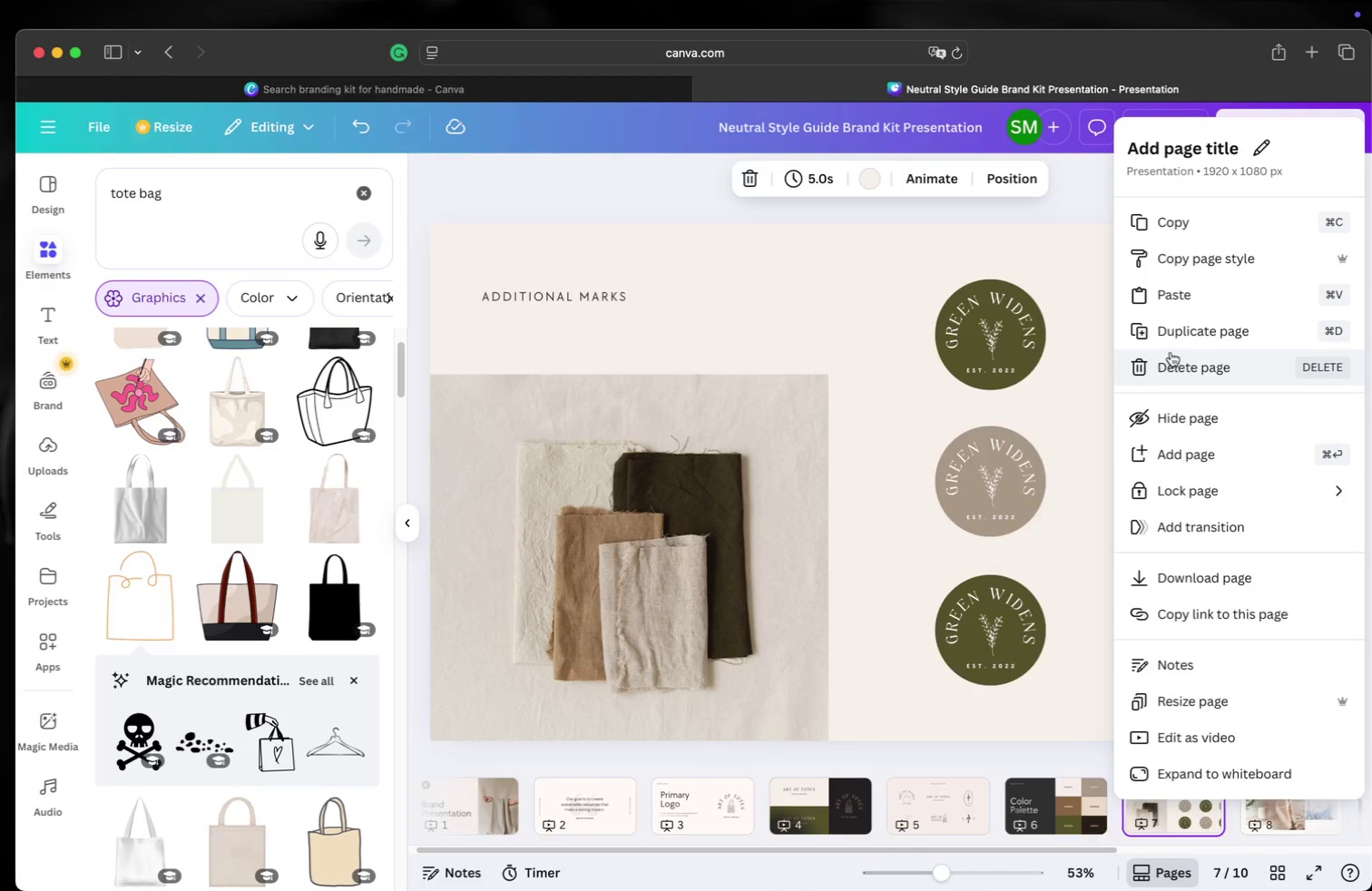 
left_click([1177, 361])
 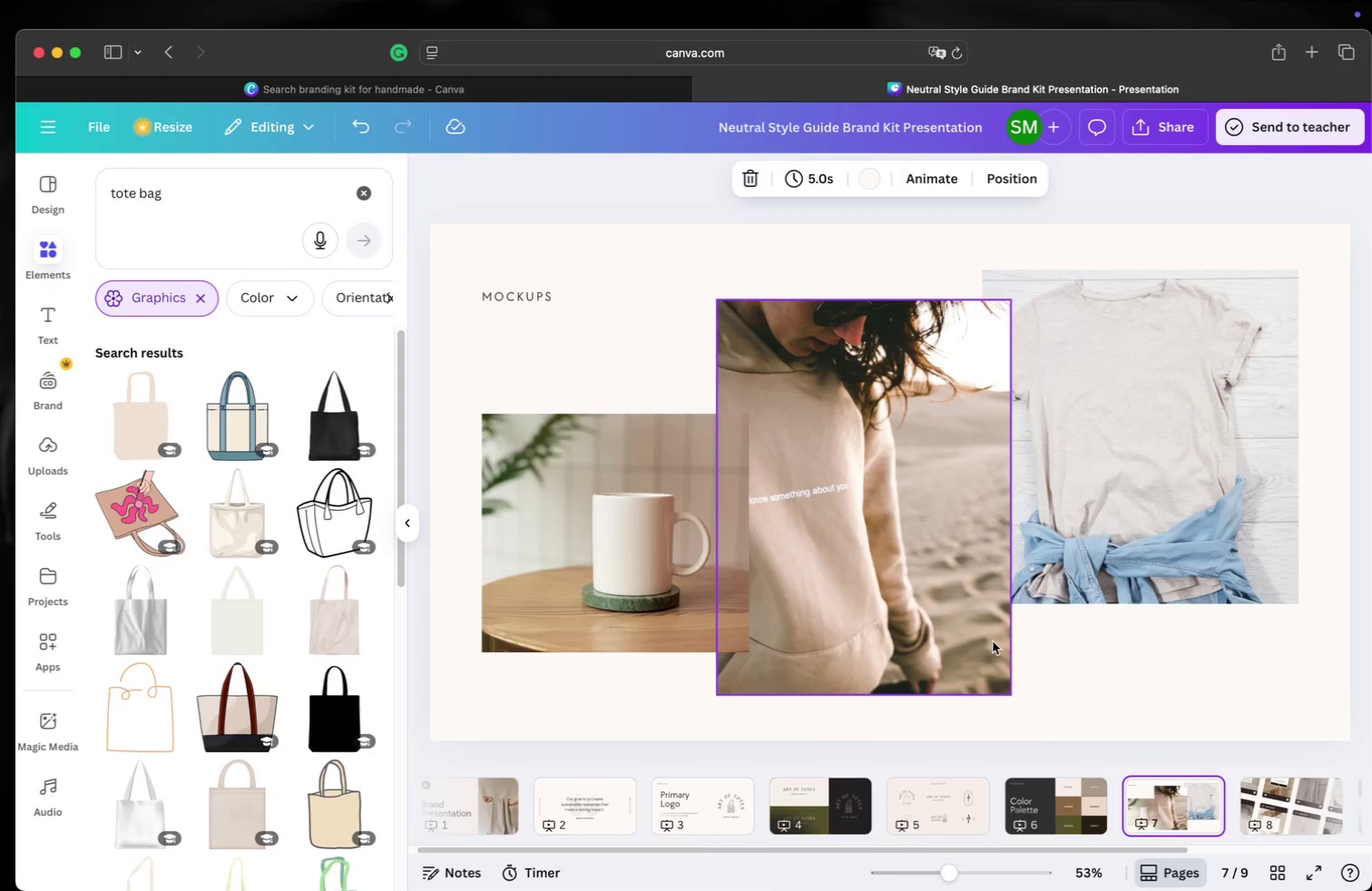 
scroll: coordinate [273, 680], scroll_direction: down, amount: 28.0
 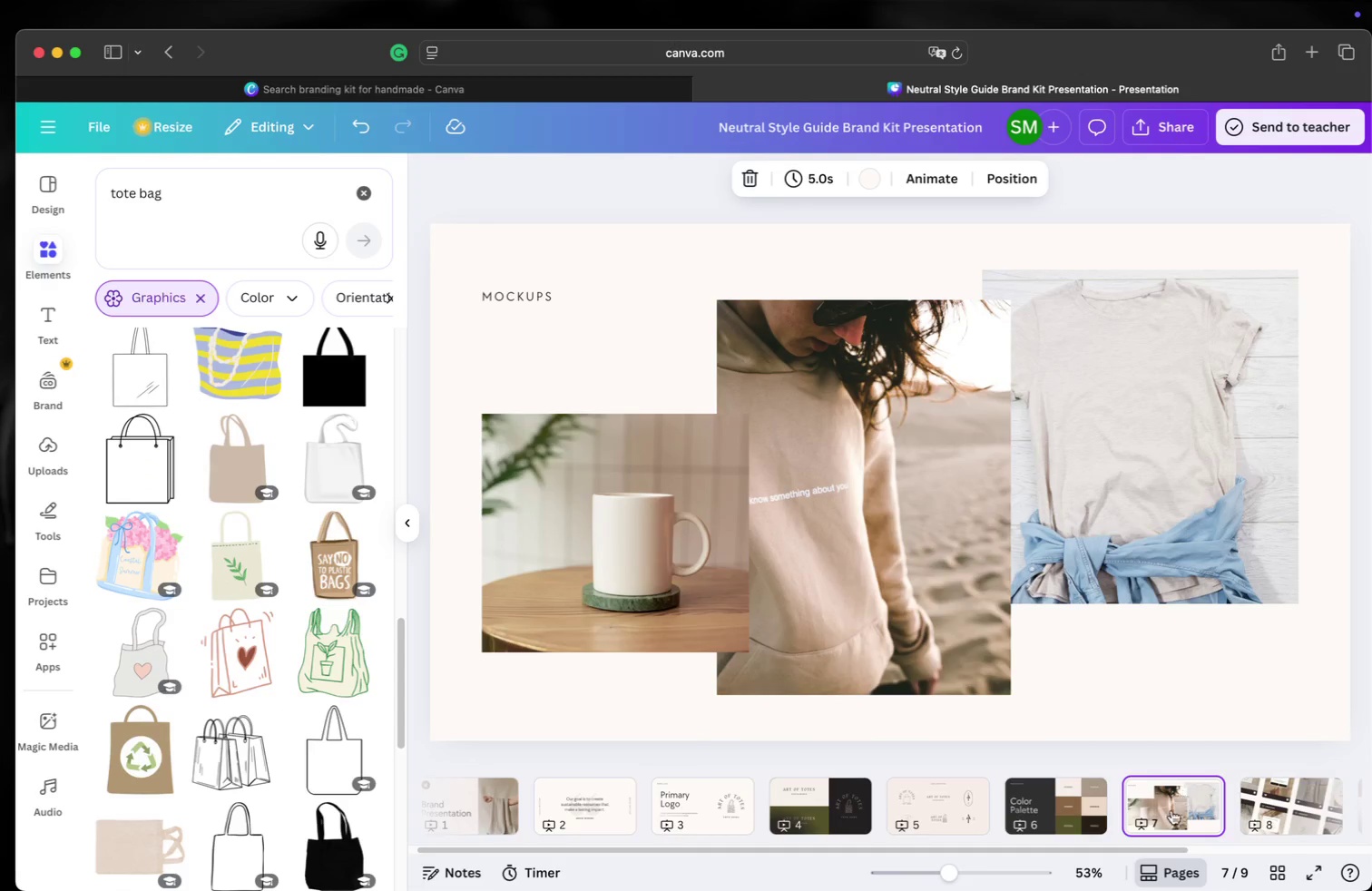 
right_click([1167, 822])
 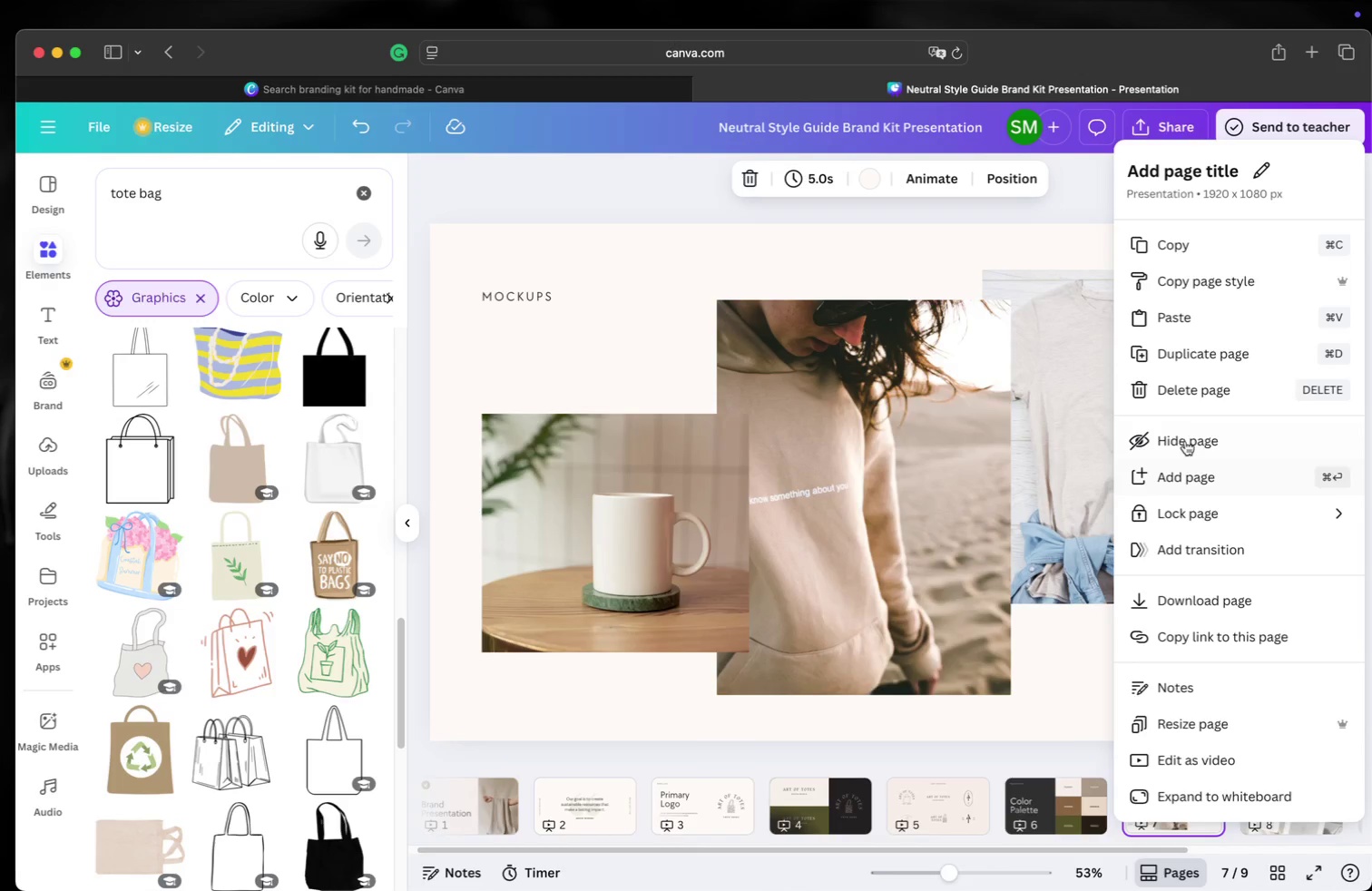 
left_click([1185, 392])
 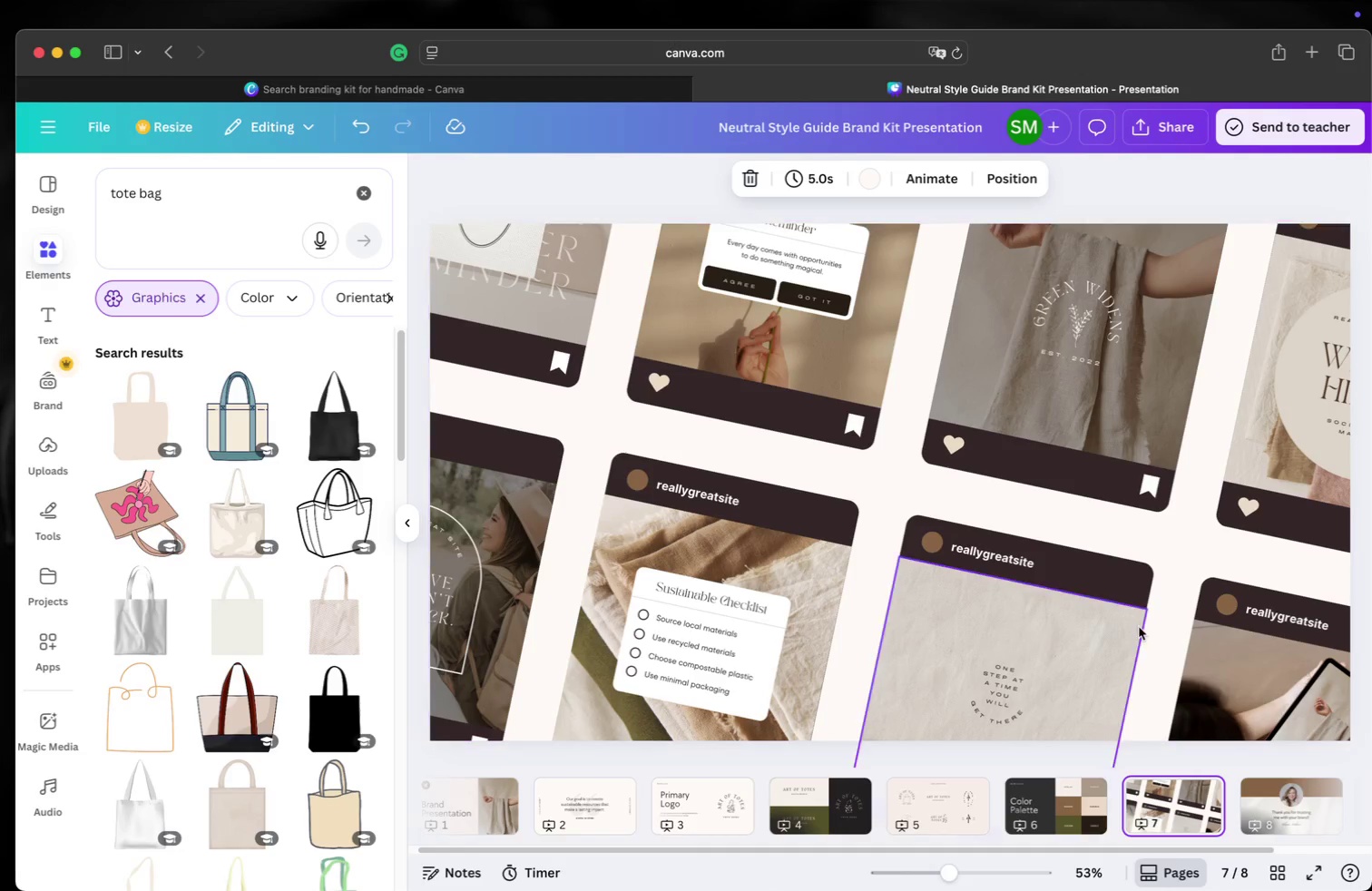 
right_click([1187, 818])
 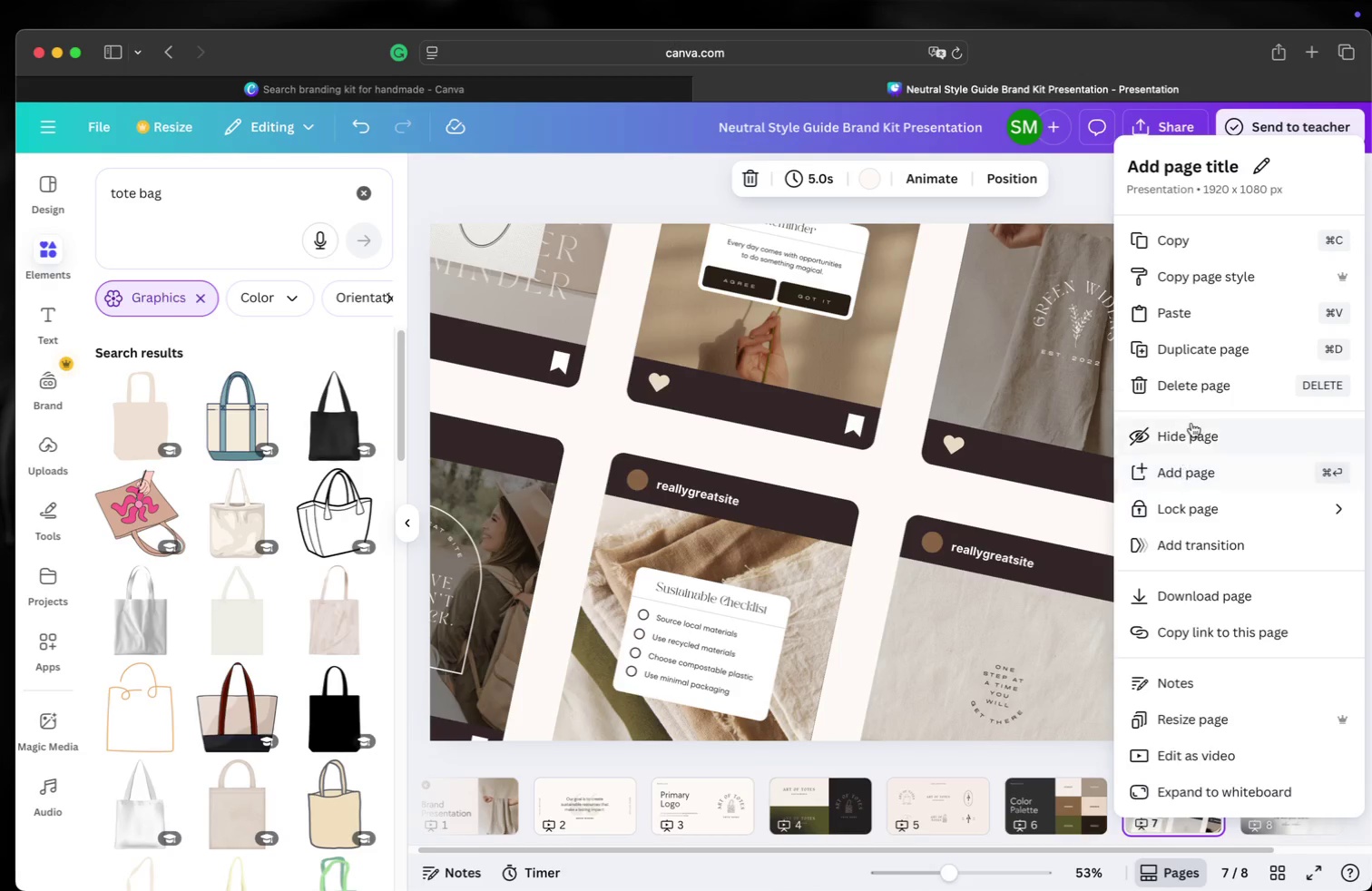 
left_click([1187, 381])
 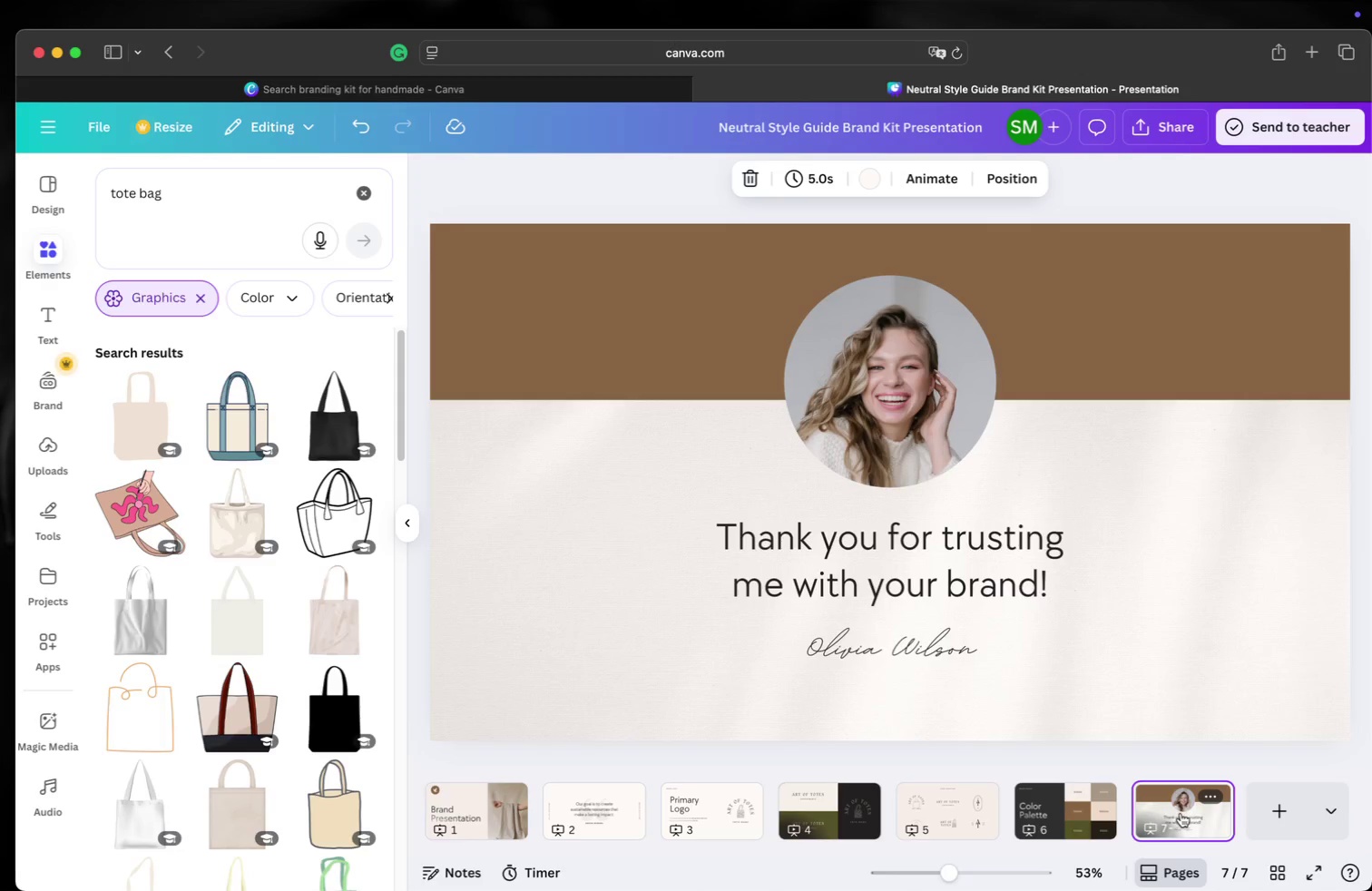 
wait(6.75)
 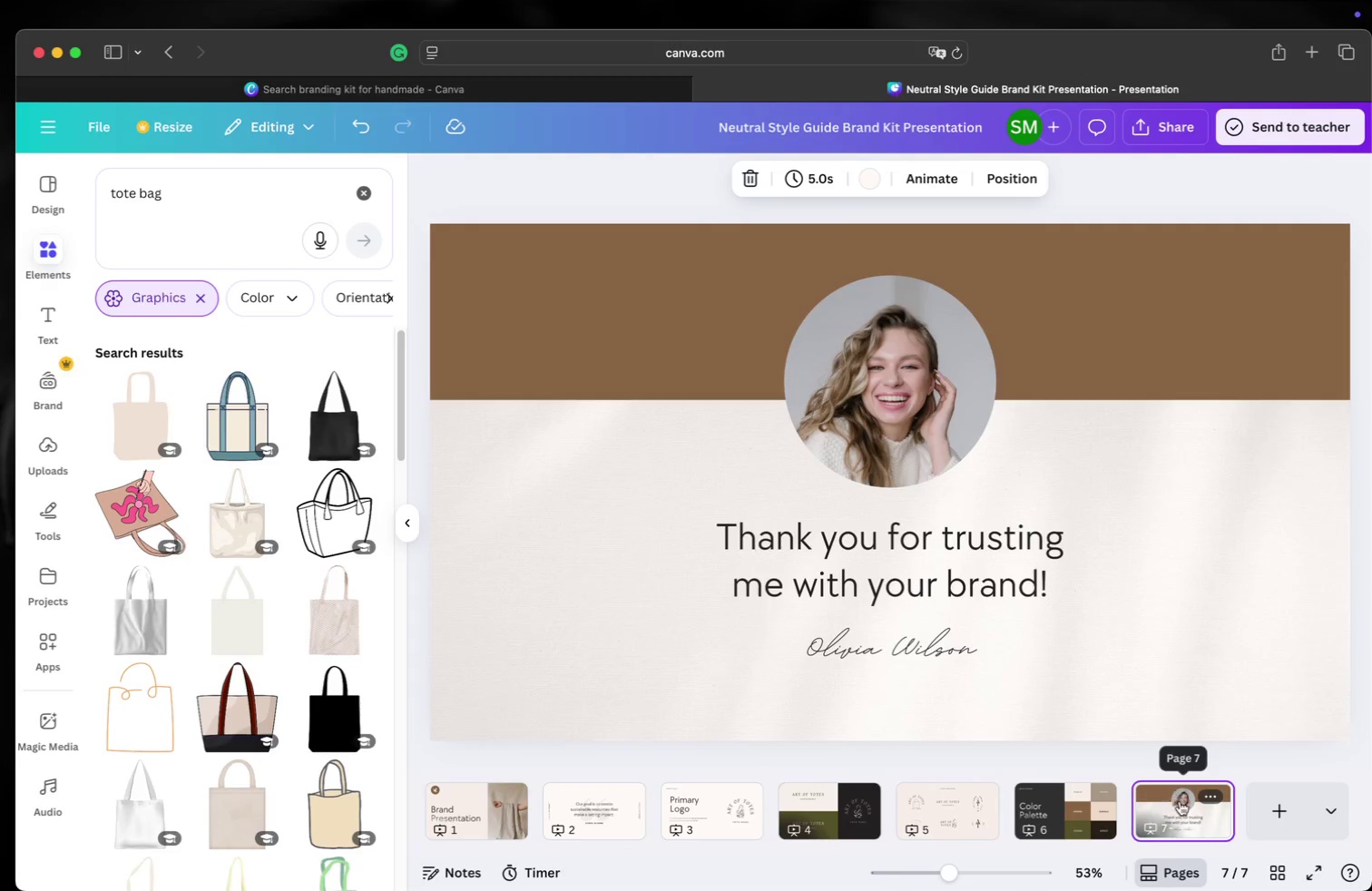 
right_click([1180, 814])
 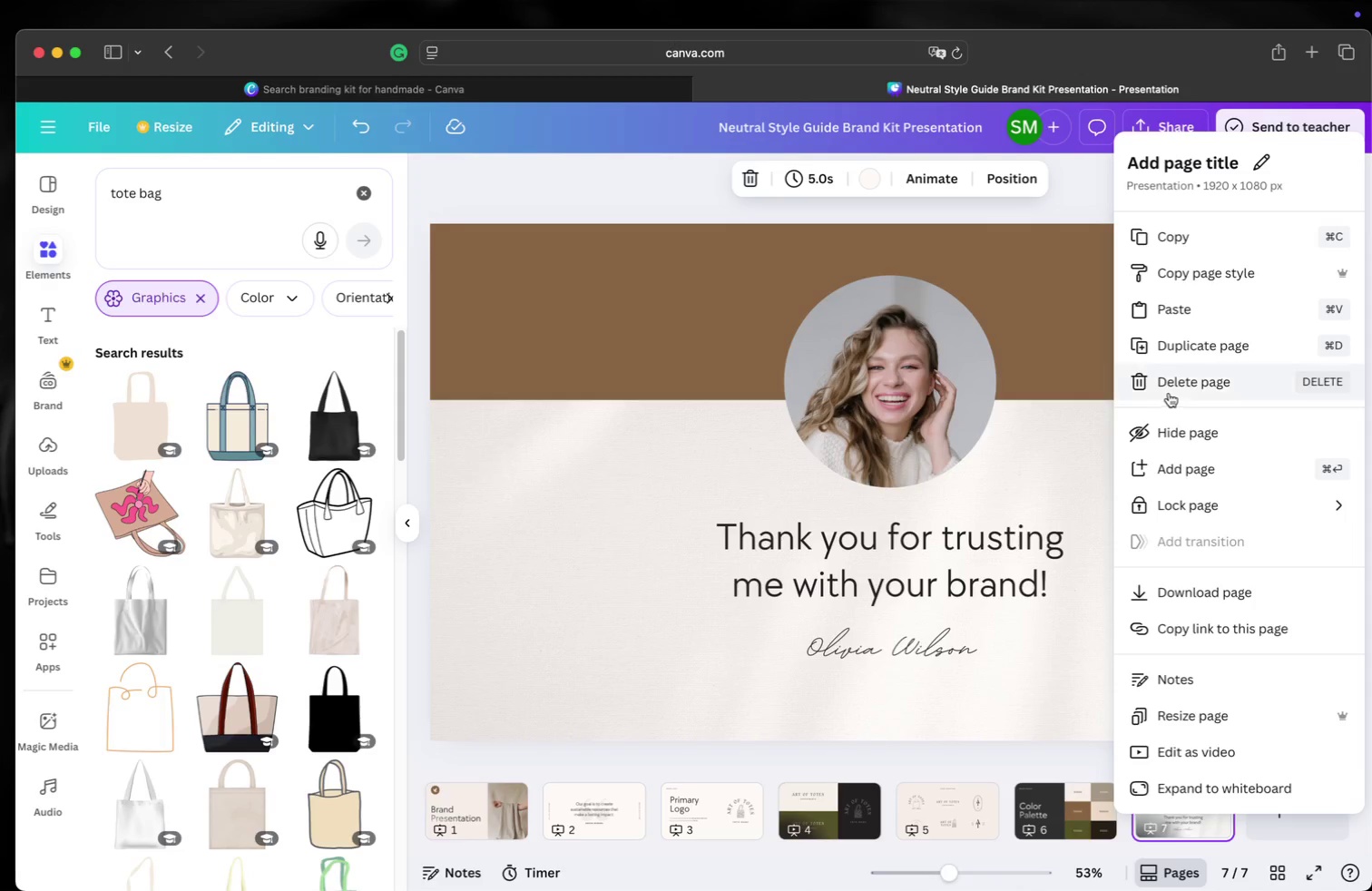 
left_click([1170, 384])
 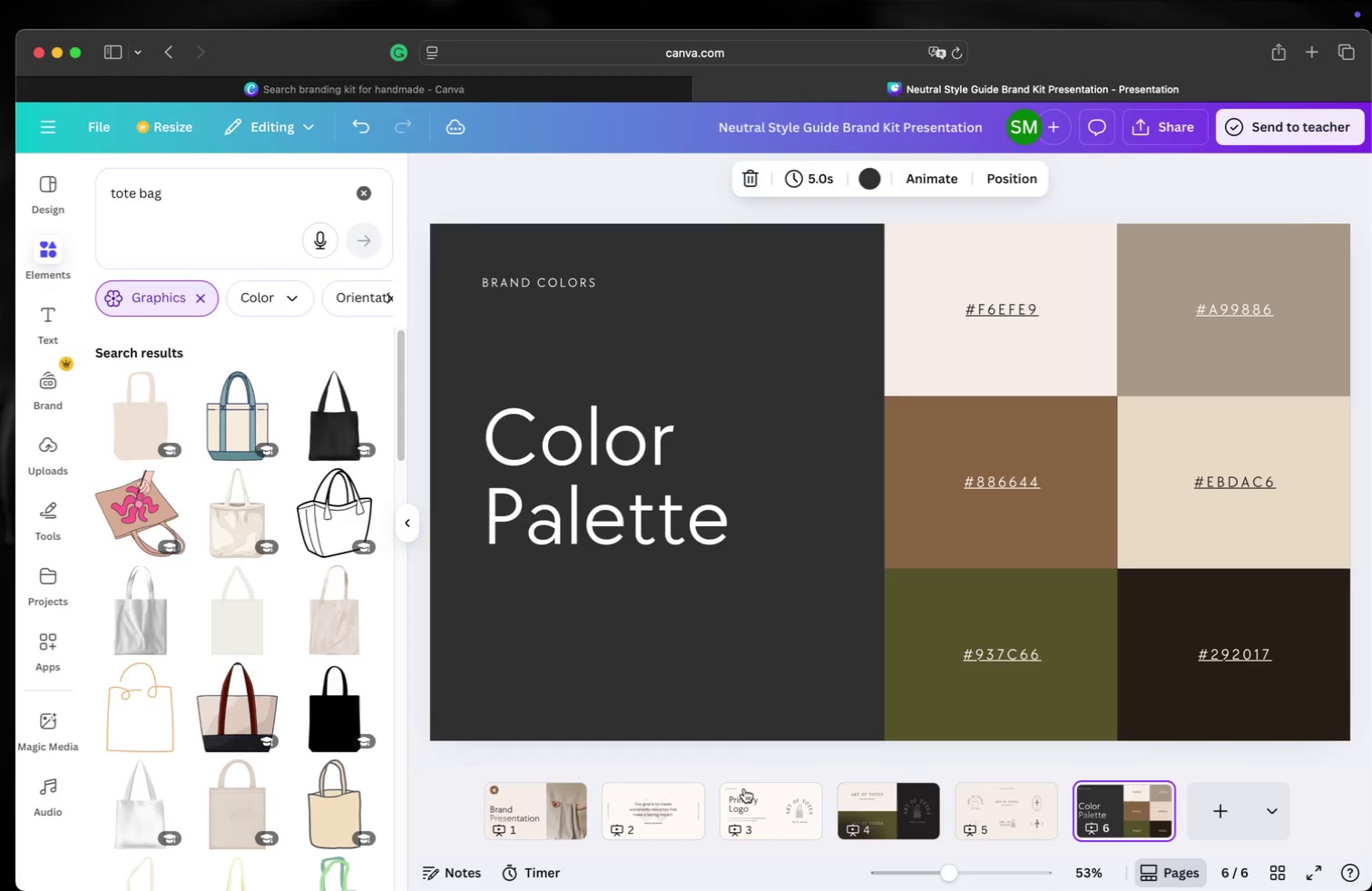 
left_click([761, 808])
 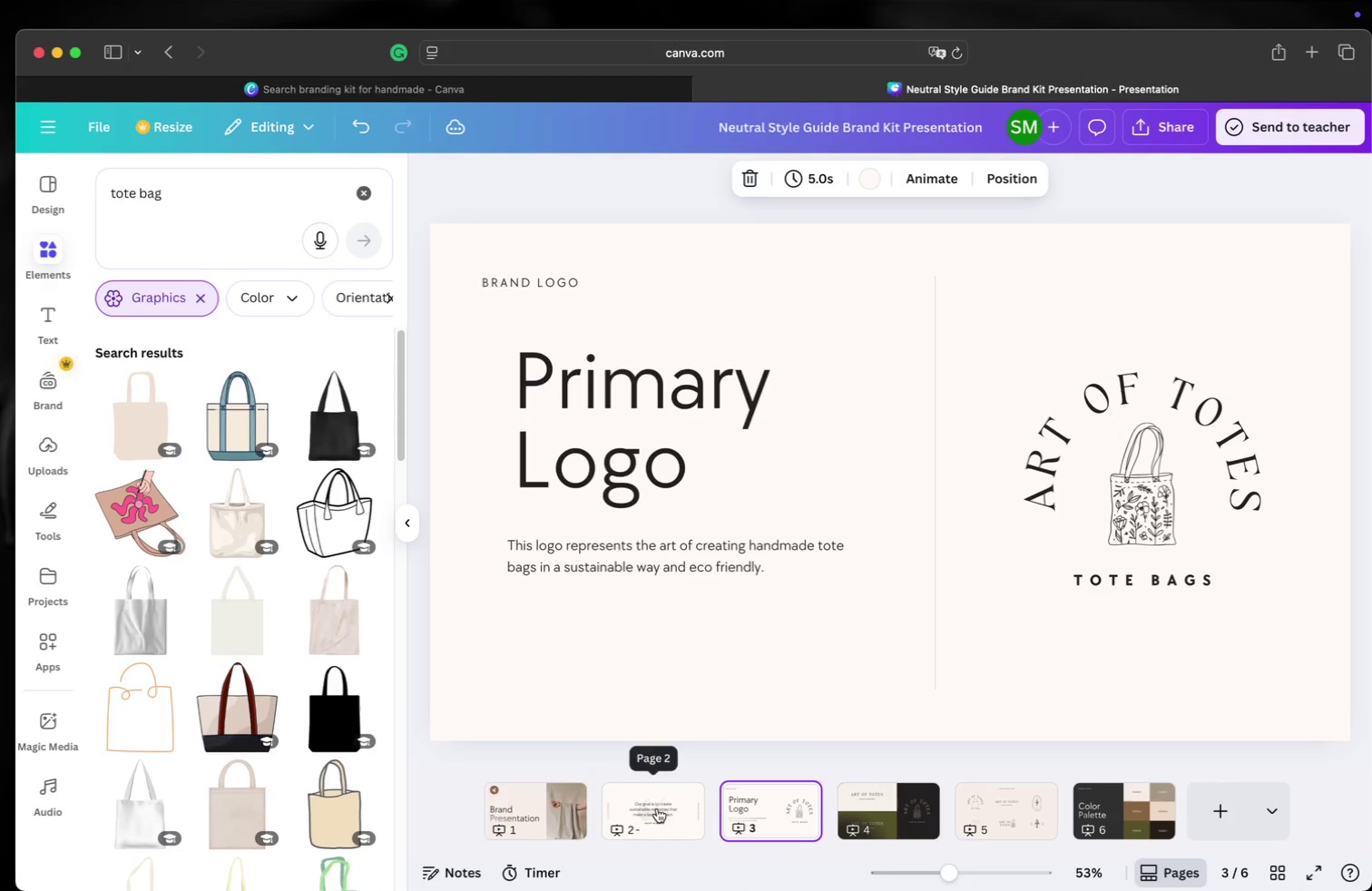 
left_click([657, 808])
 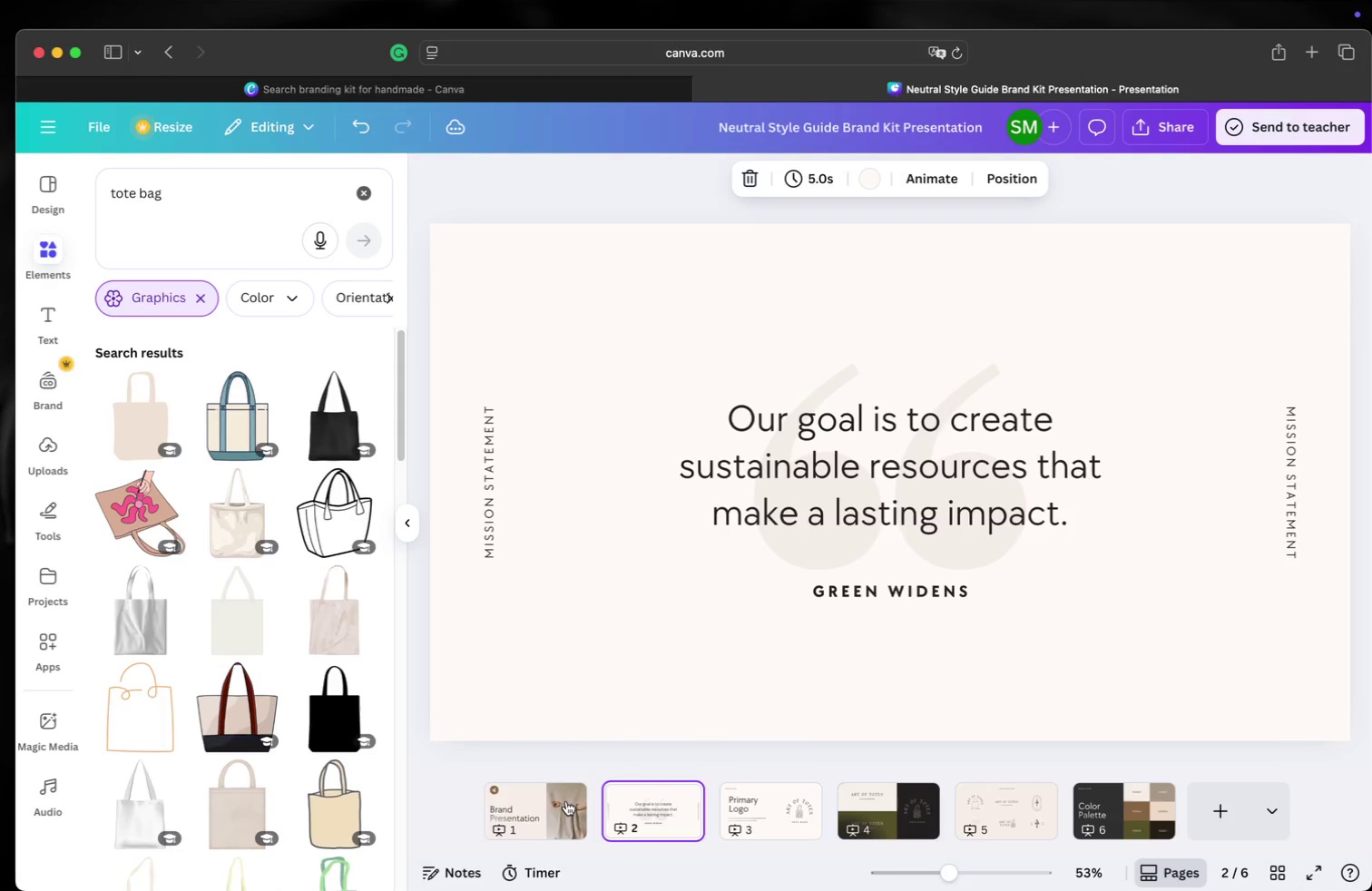 
left_click([566, 801])
 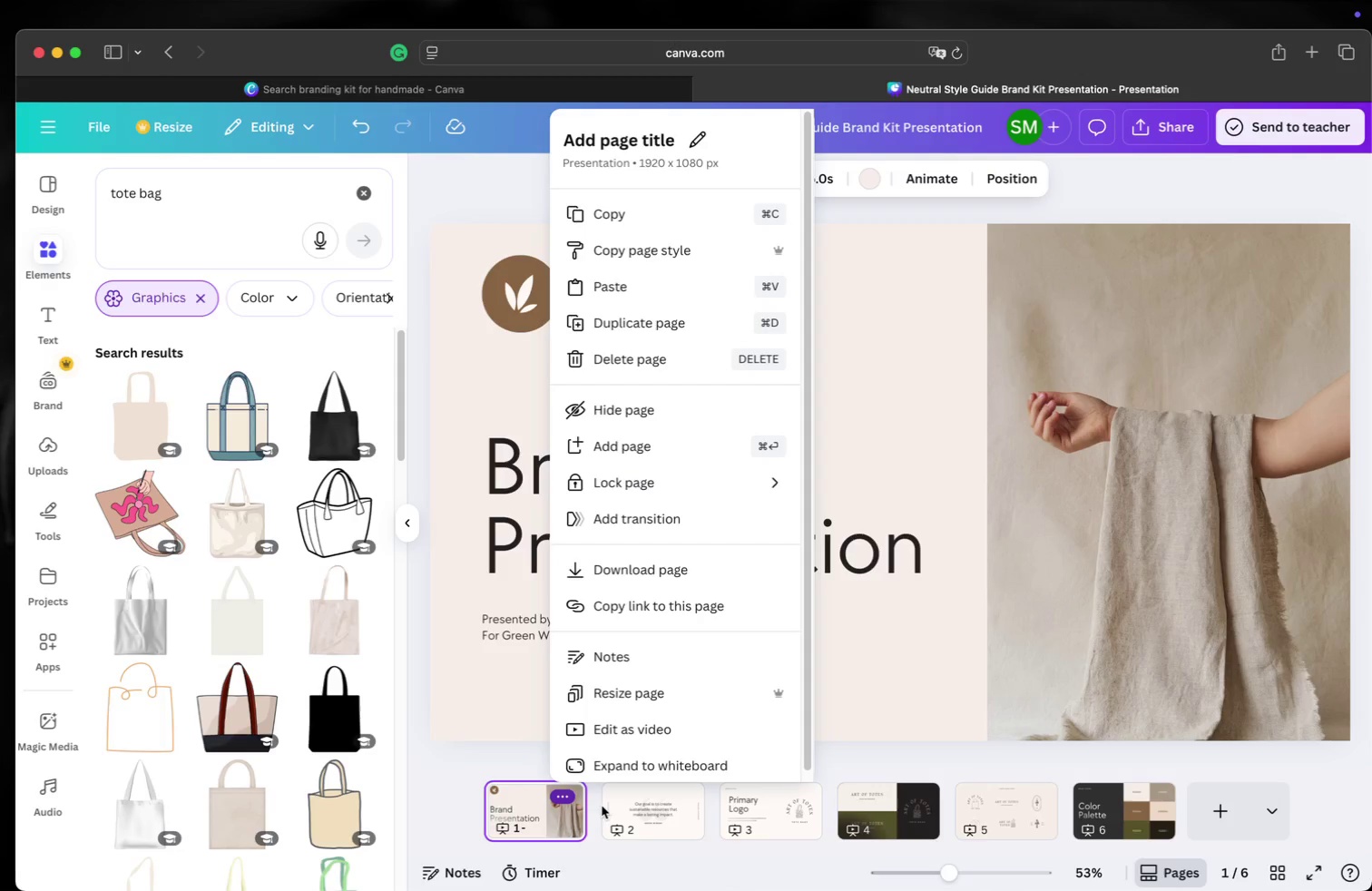 
wait(5.99)
 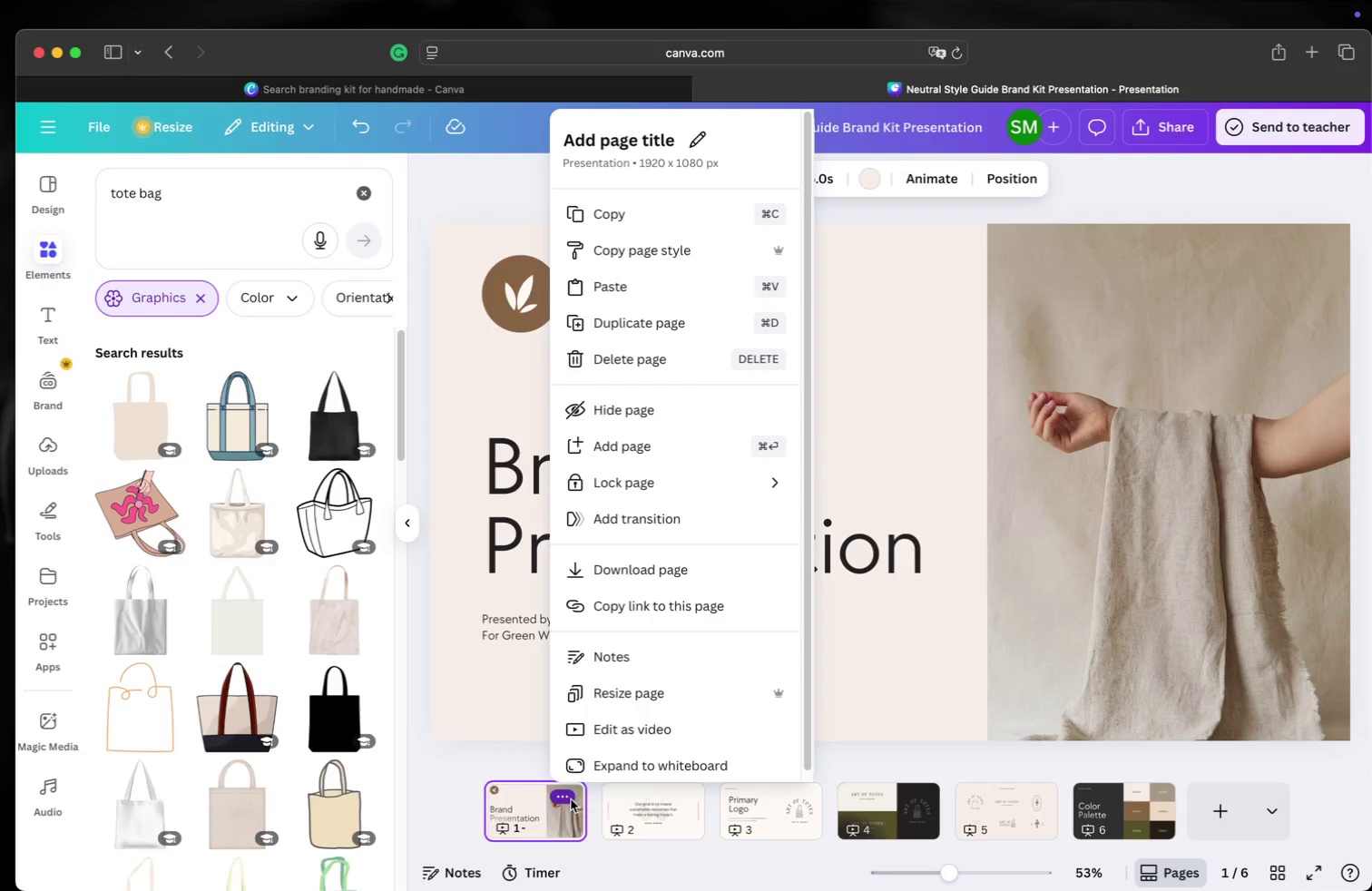 
mouse_move([668, 809])
 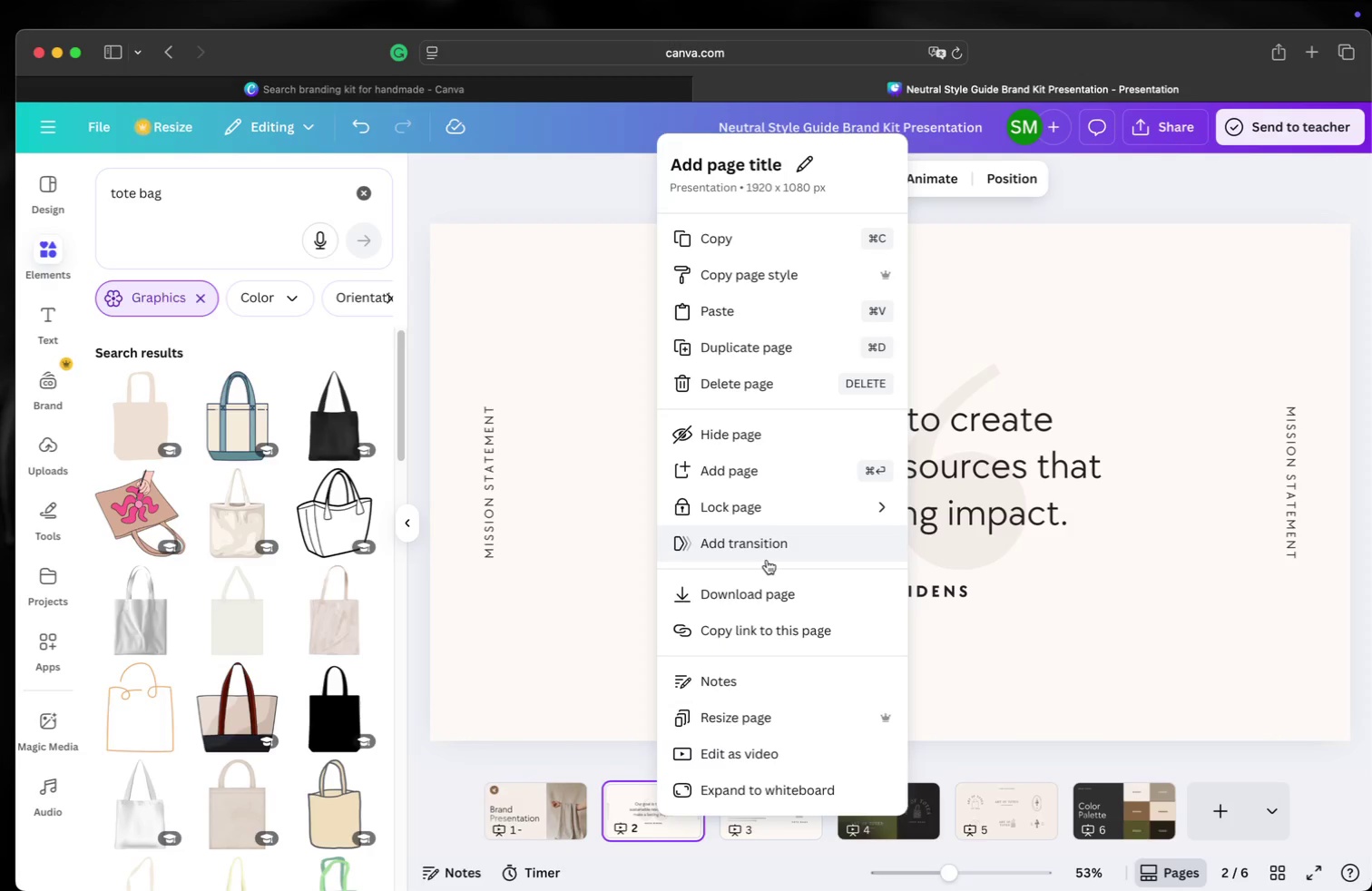 
left_click([1027, 598])
 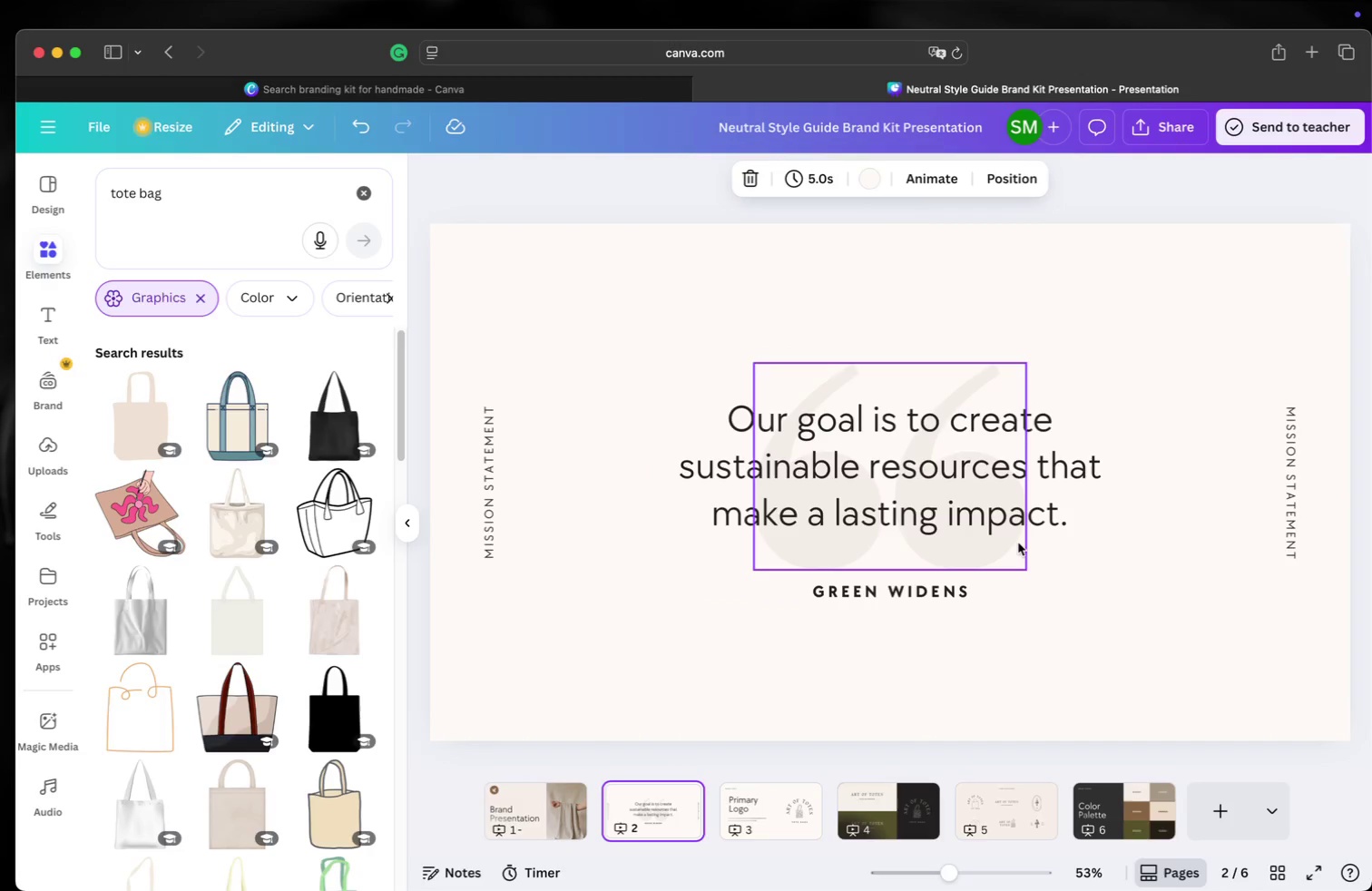 
double_click([906, 586])
 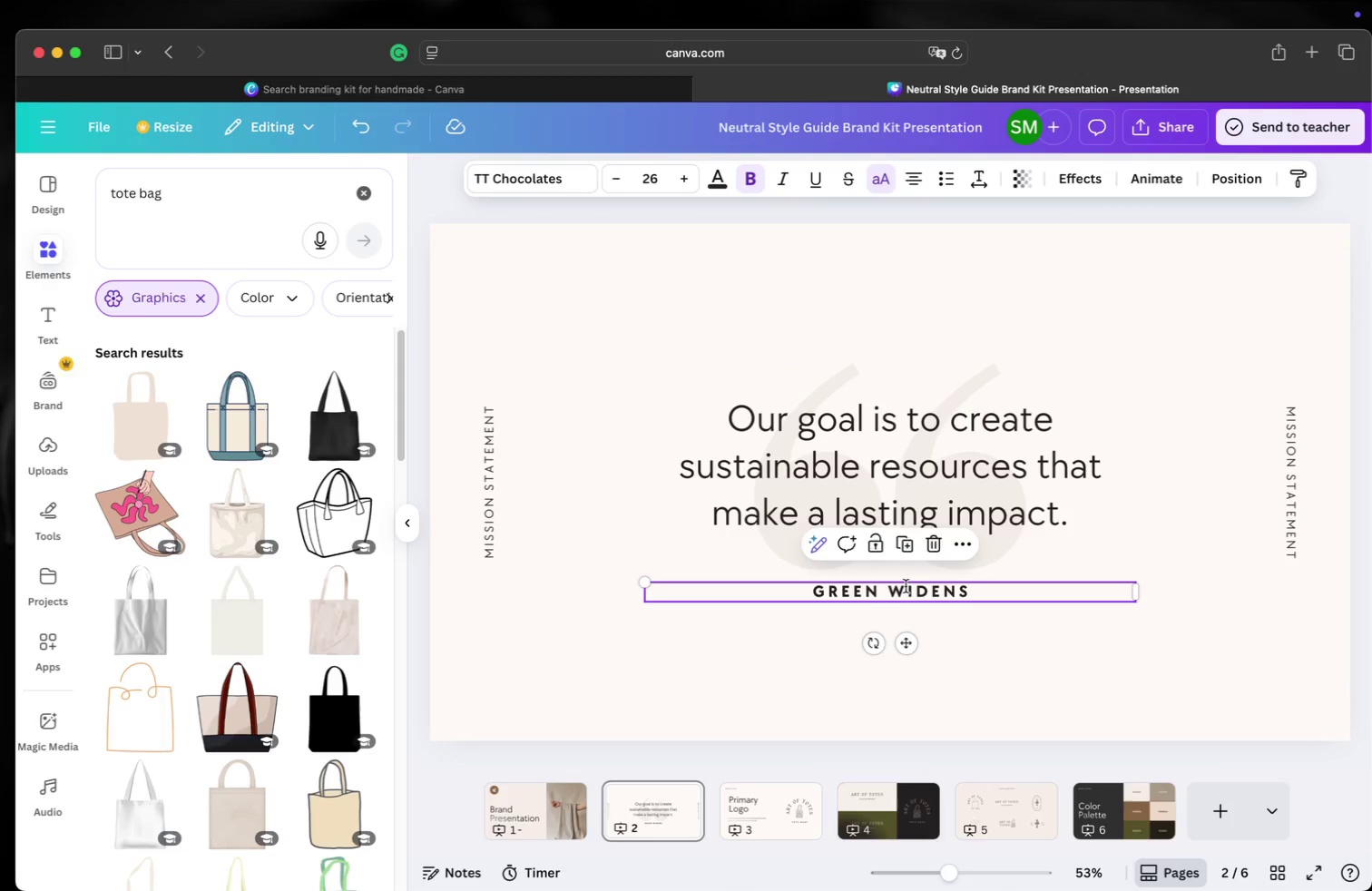 
triple_click([906, 586])
 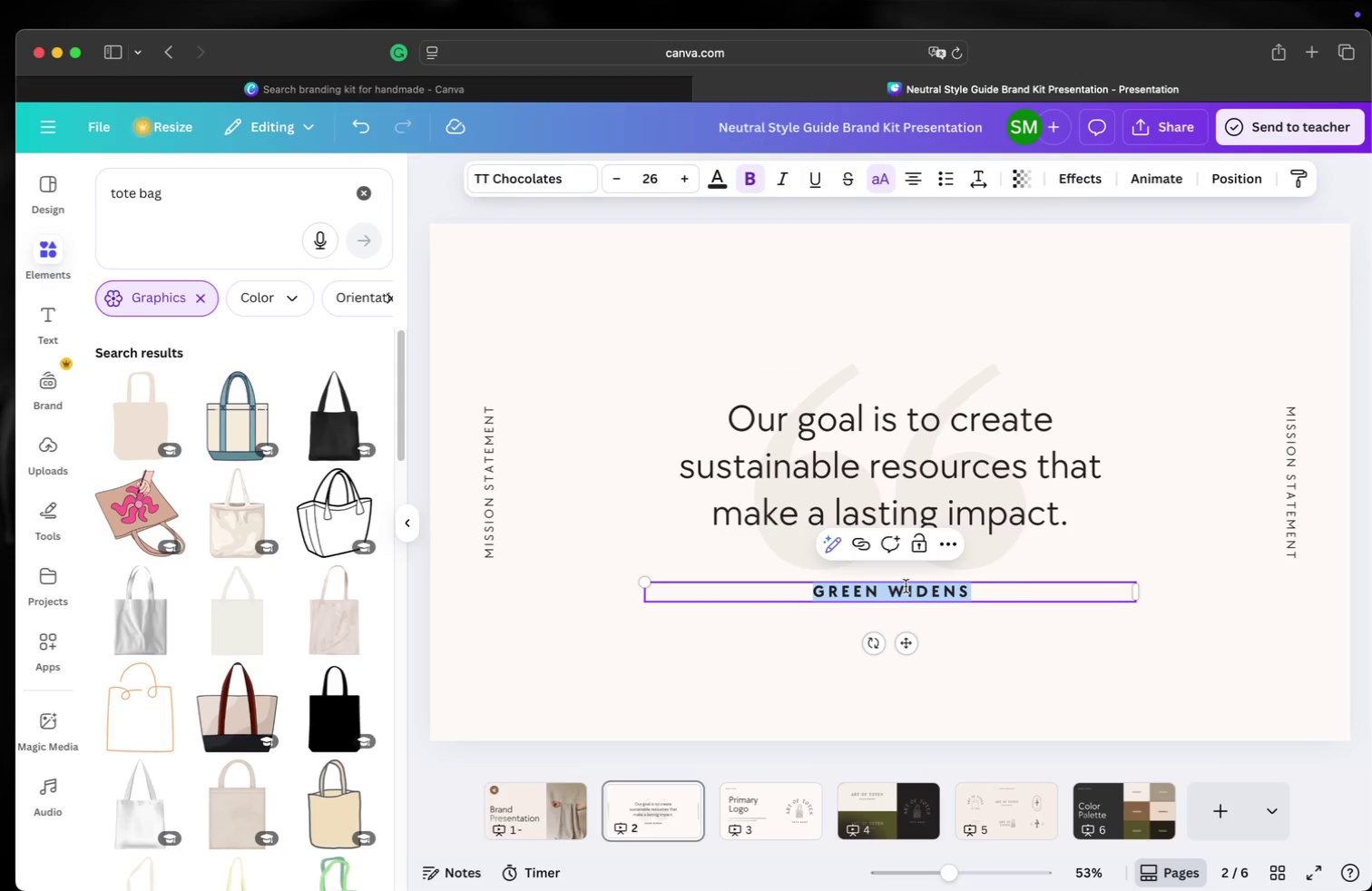 
type(Art of Tp)
key(Backspace)
type(otes)
 